 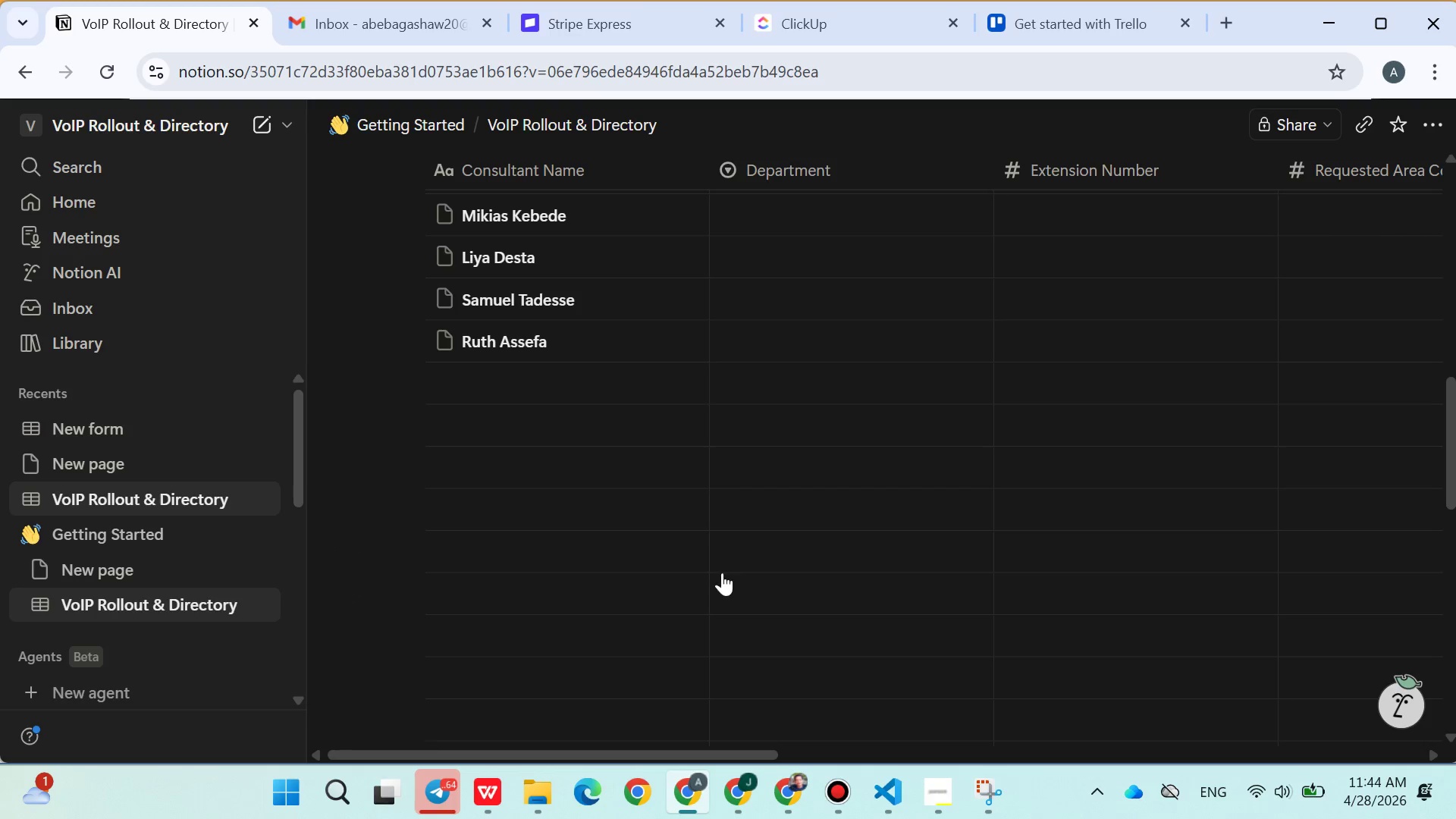 
key(Enter)
 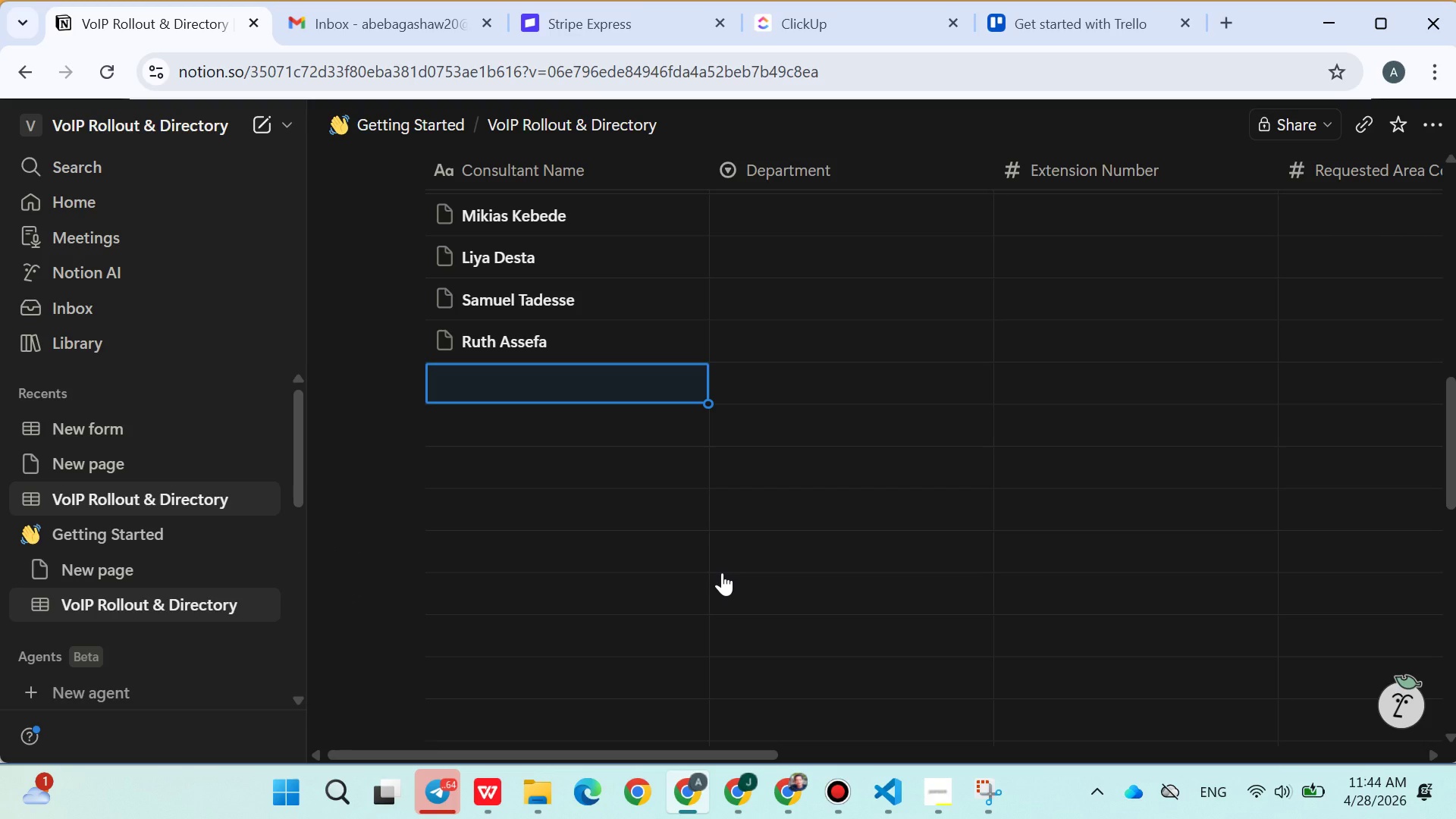 
type(Nahom Werku)
 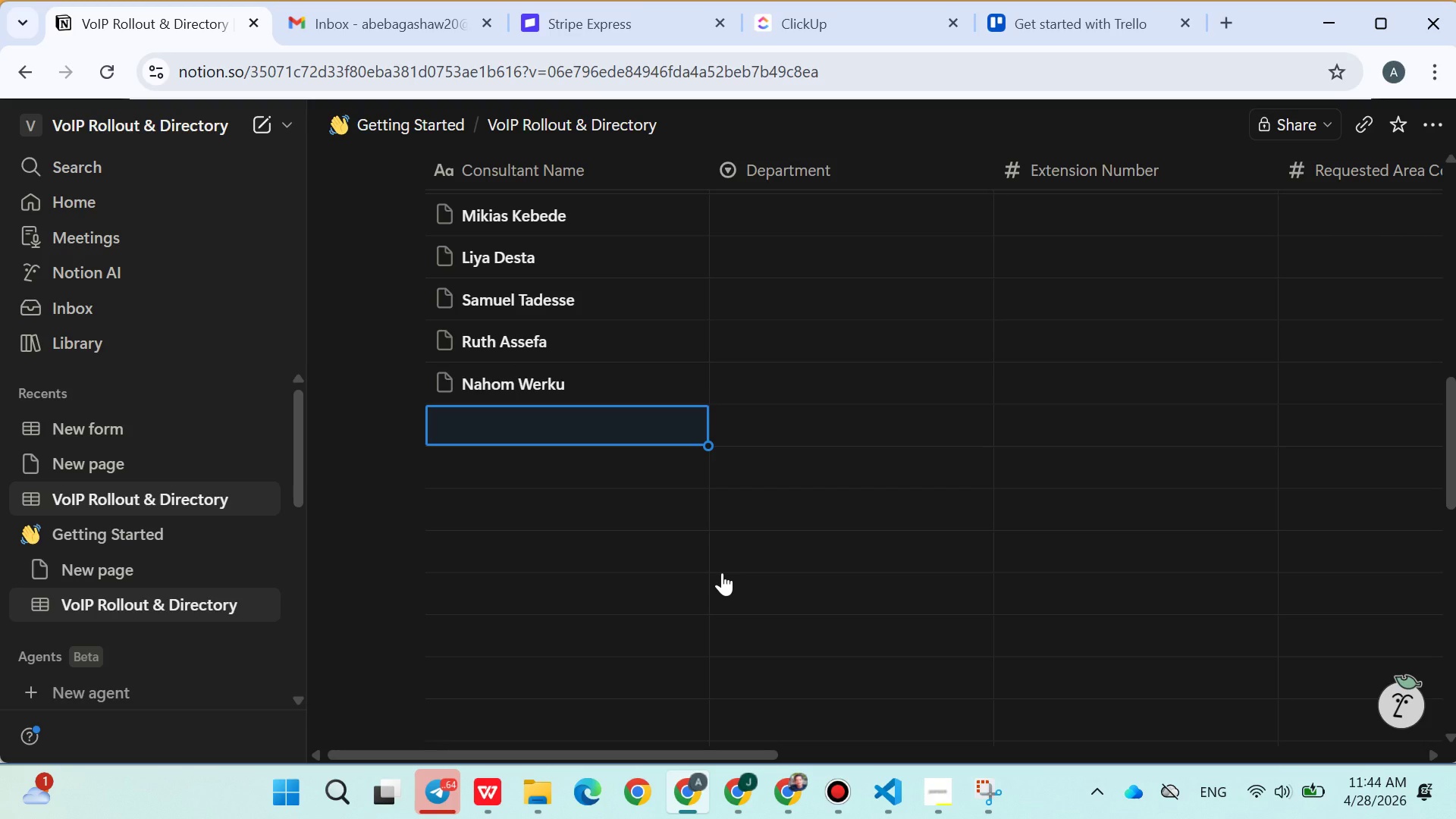 
 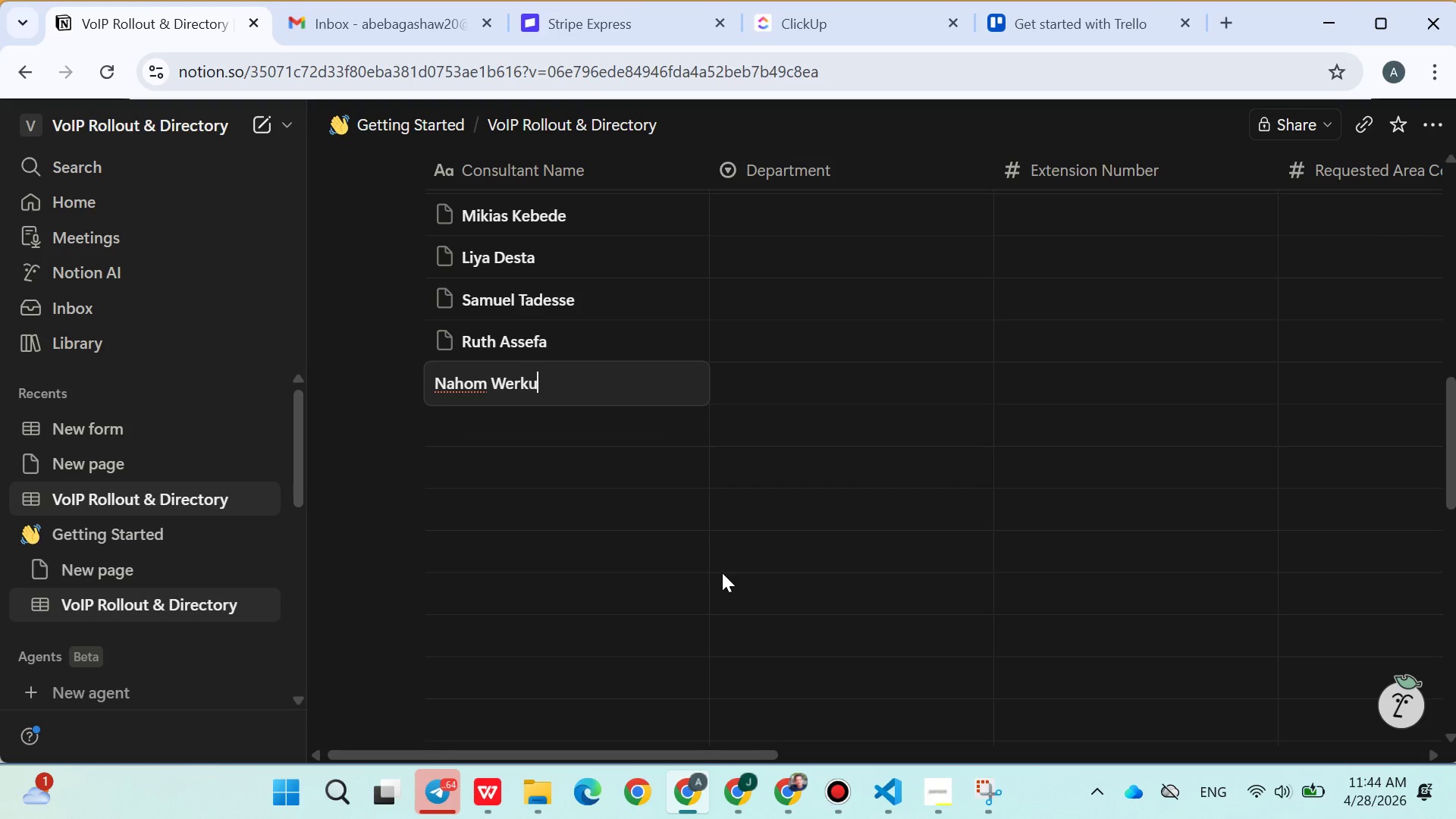 
key(Enter)
 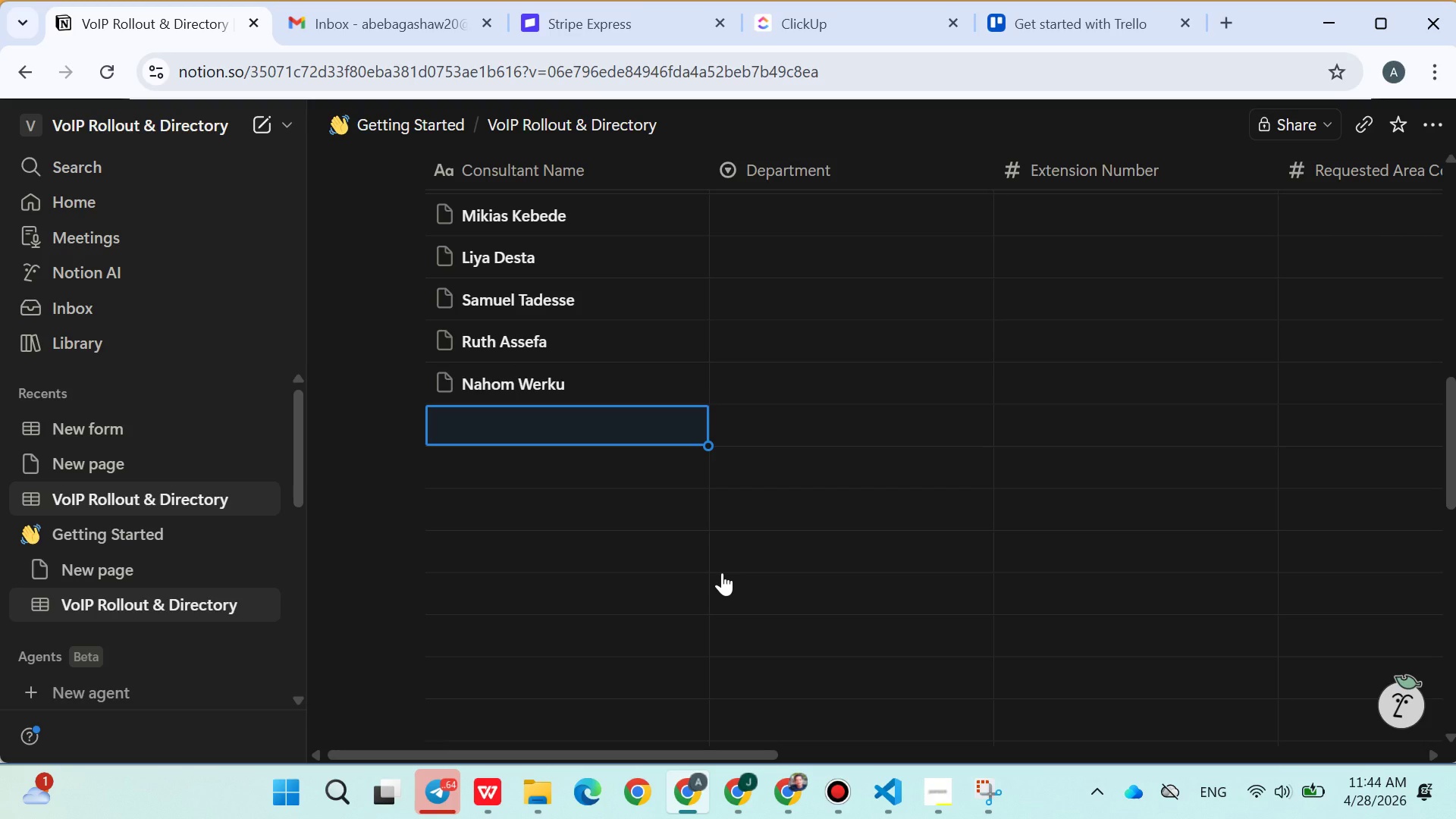 
type(Rahel Mekonen)
 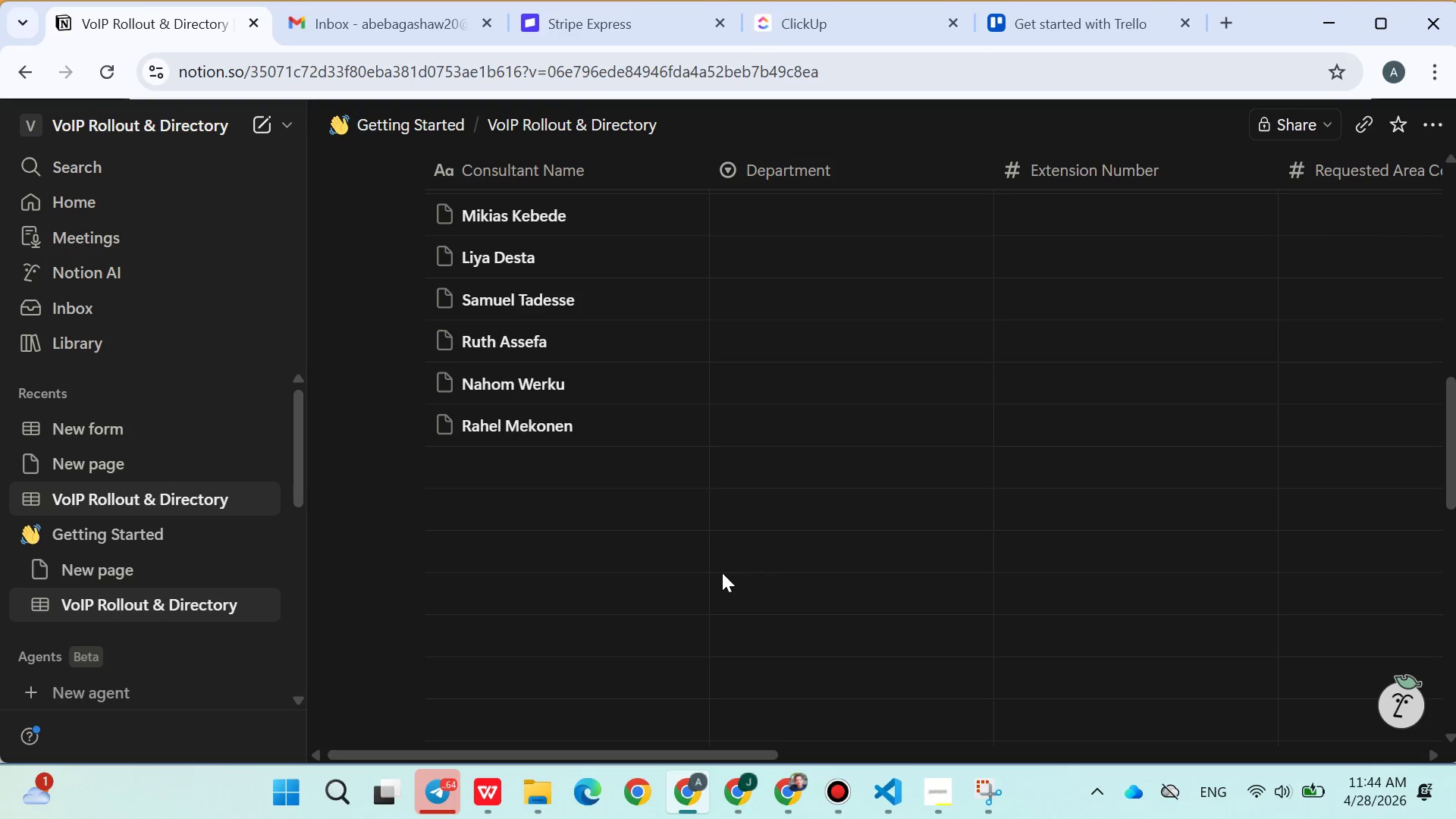 
key(Enter)
 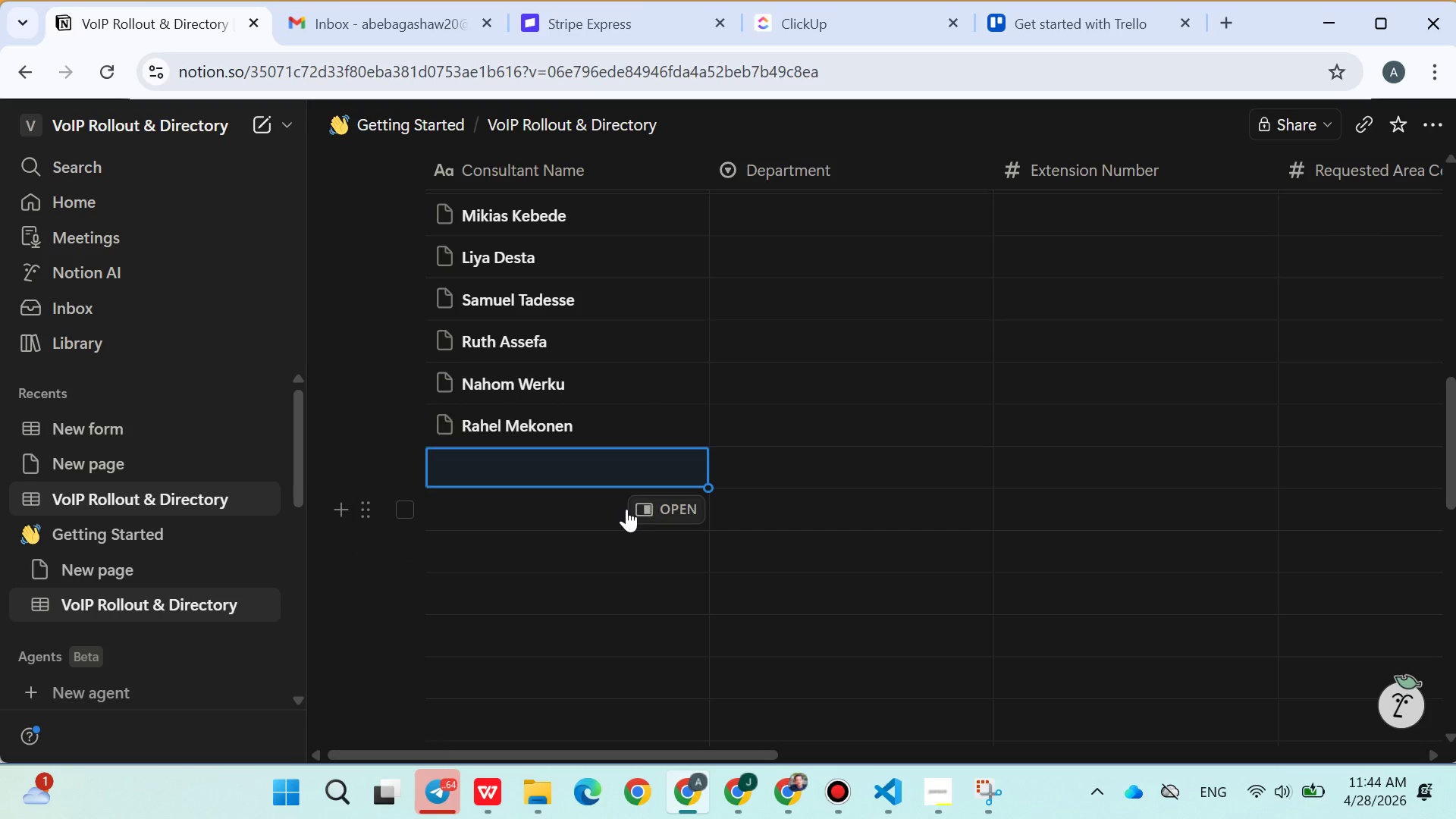 
type(Bereket)
 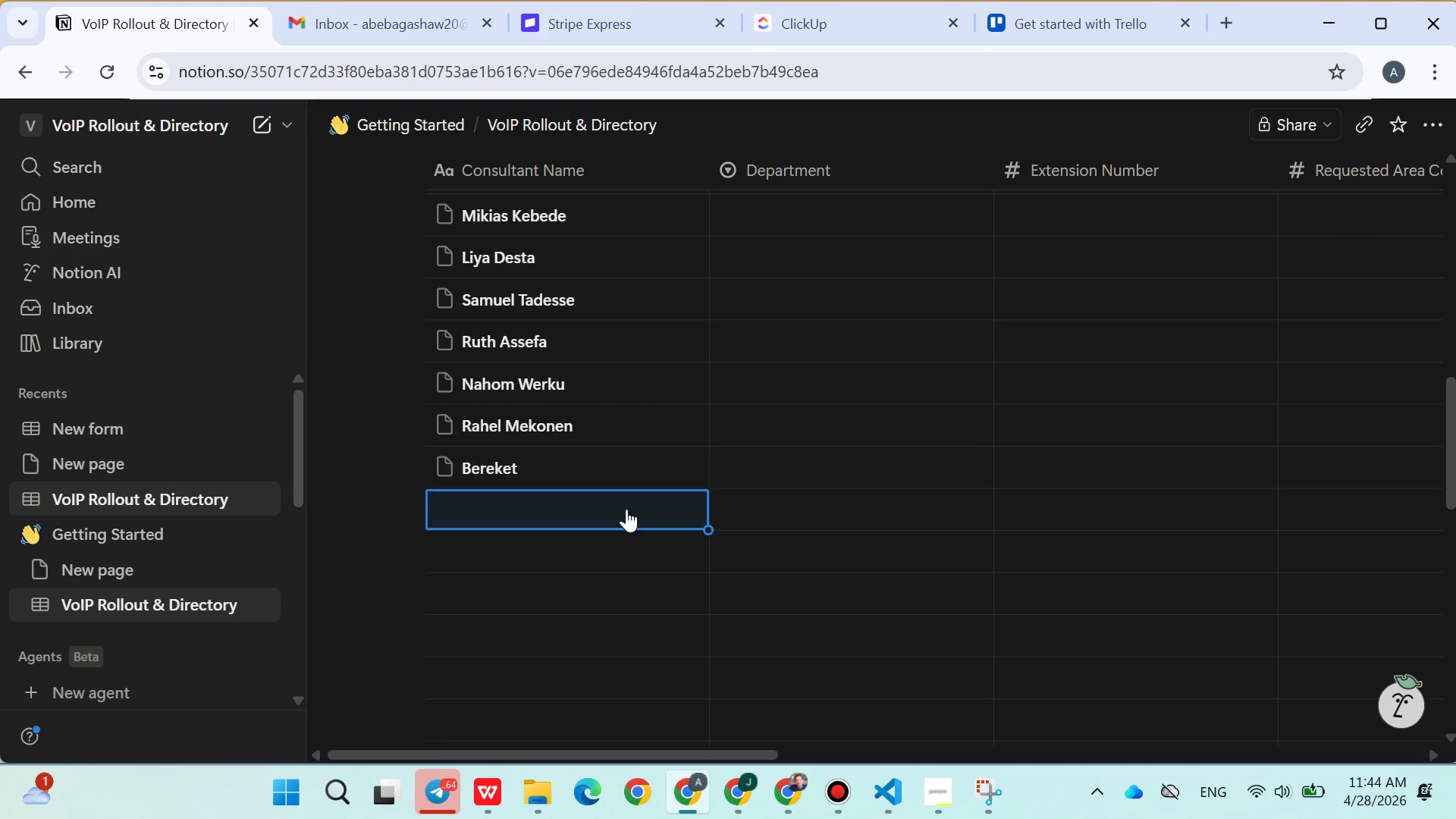 
key(Enter)
 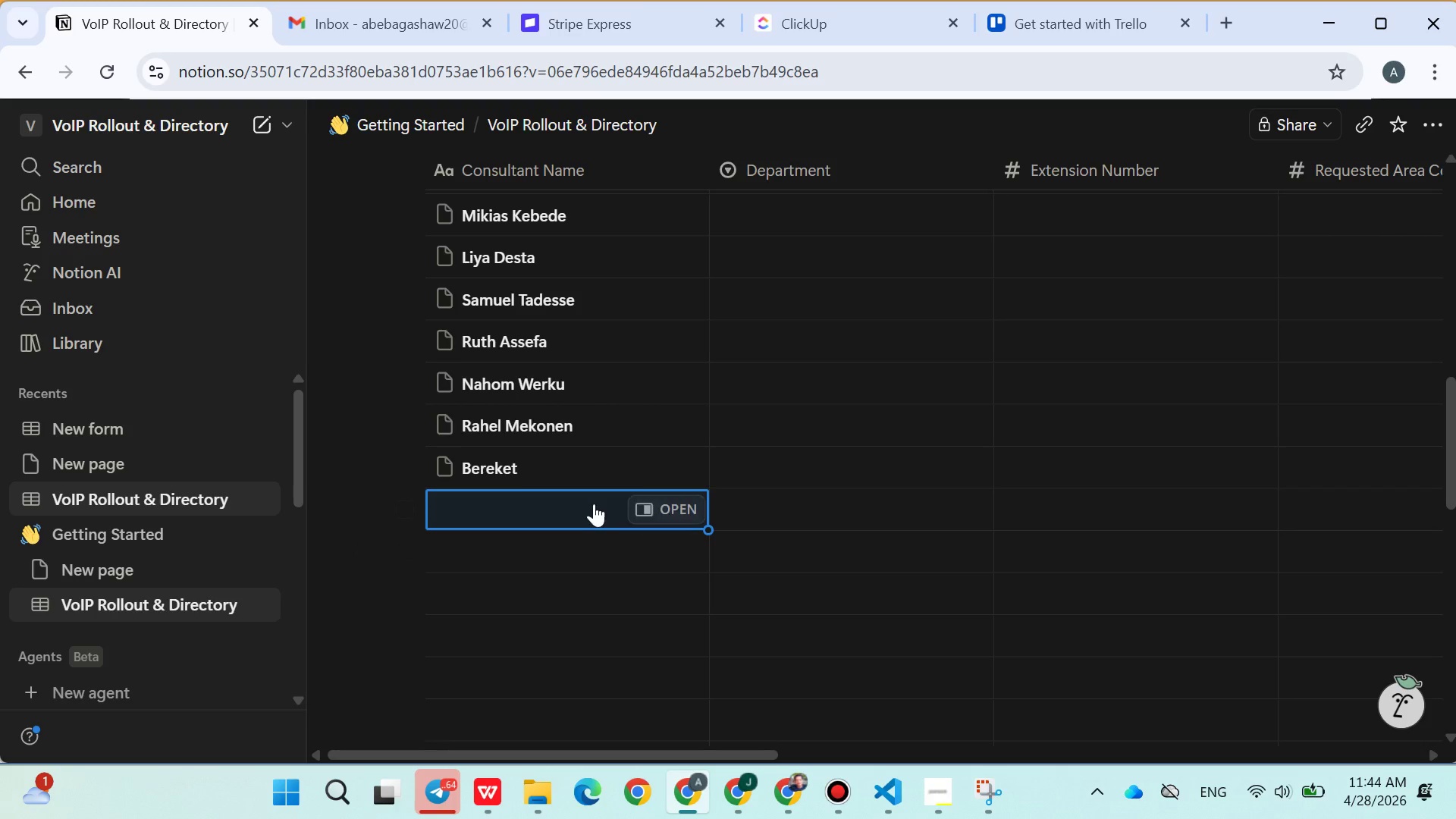 
left_click([576, 487])
 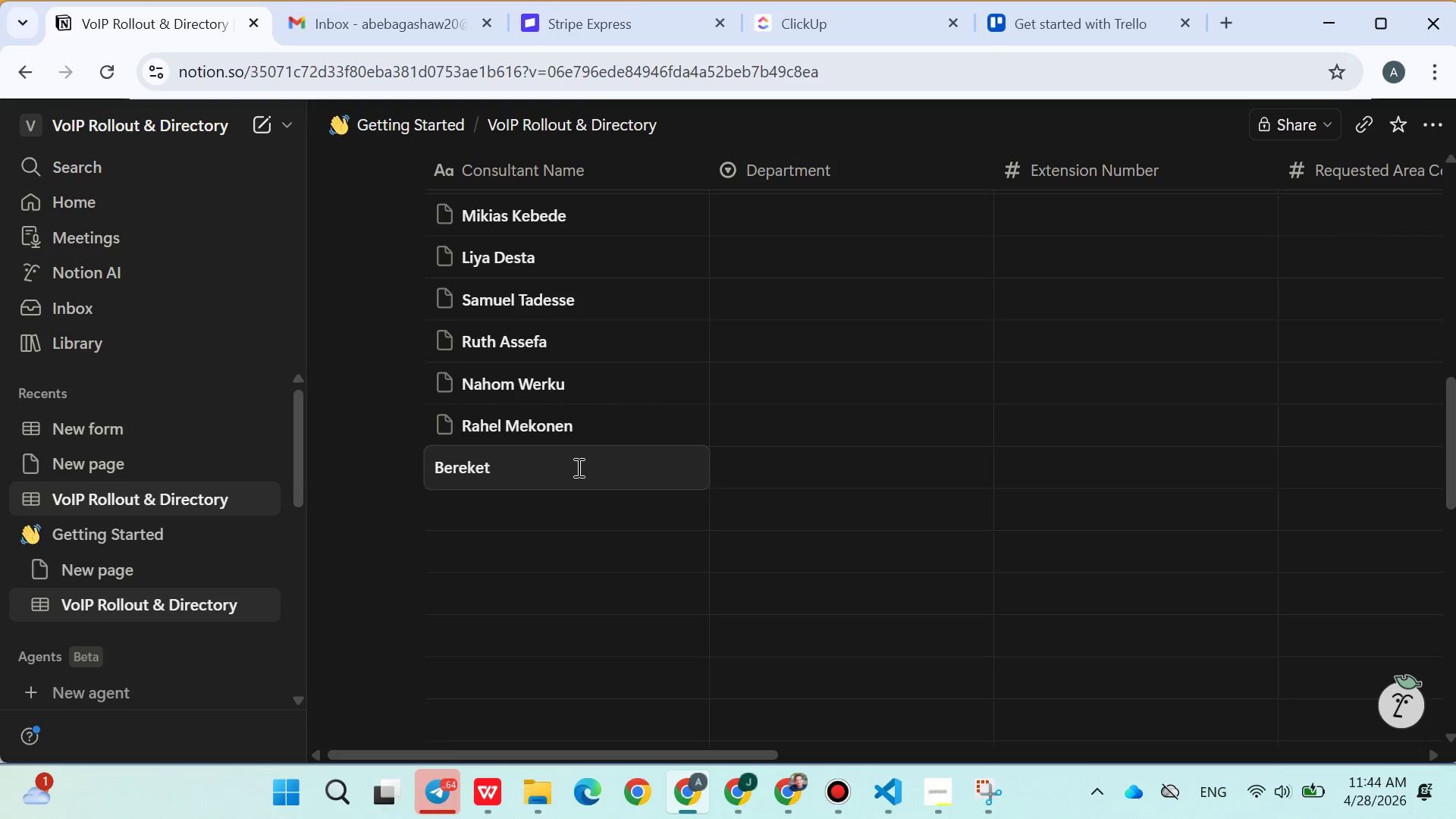 
type( Alemu)
 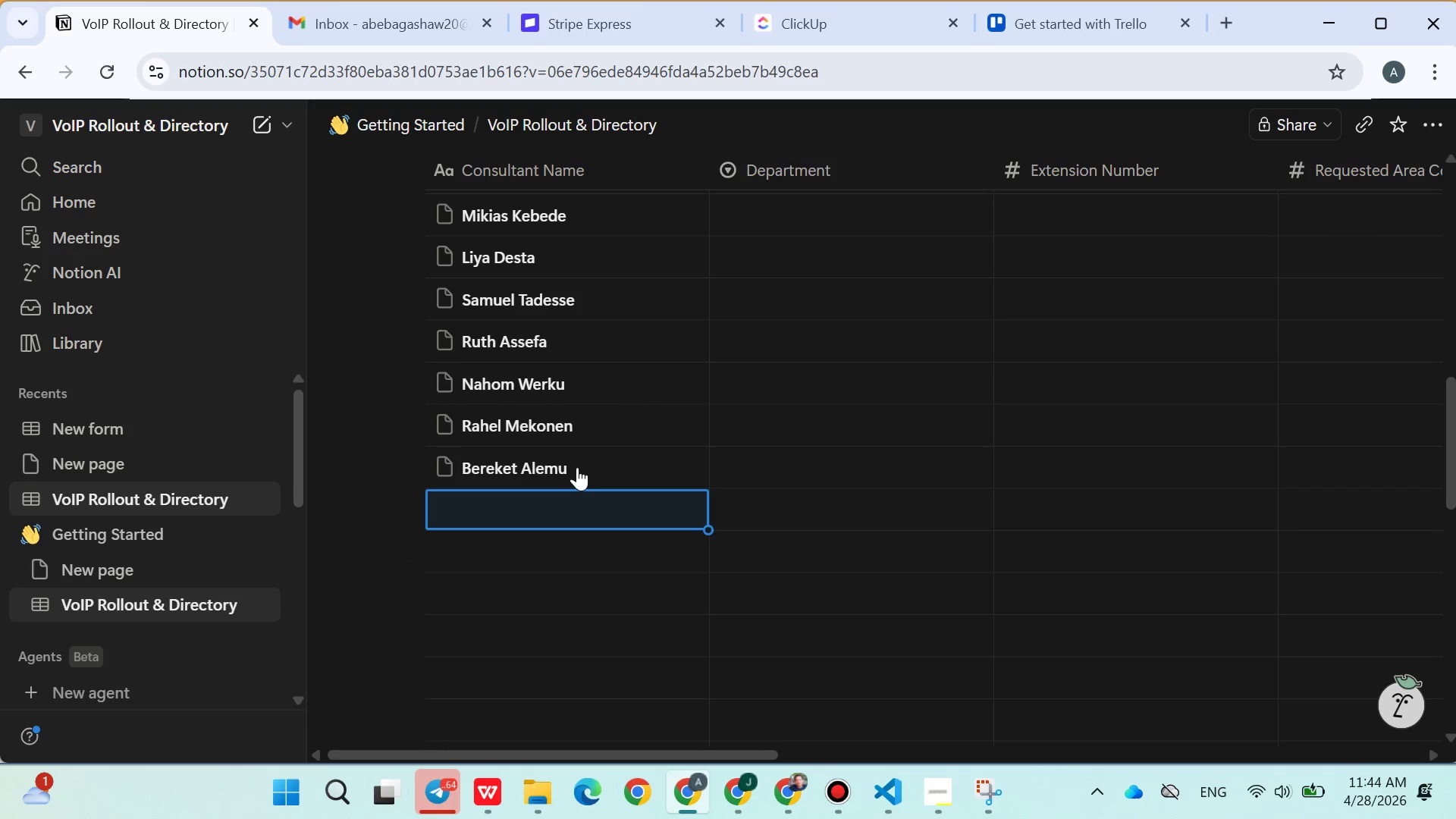 
 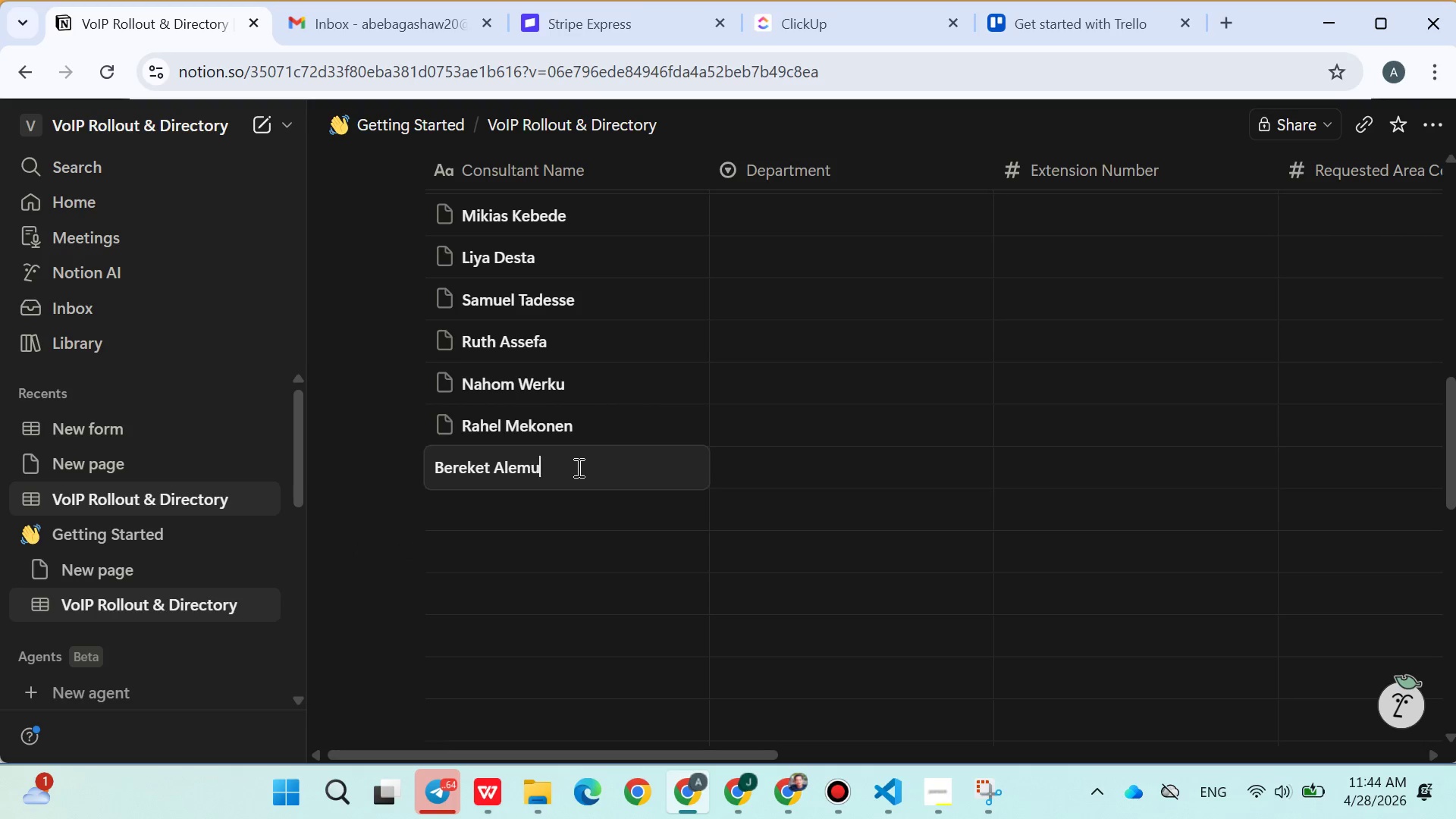 
key(Enter)
 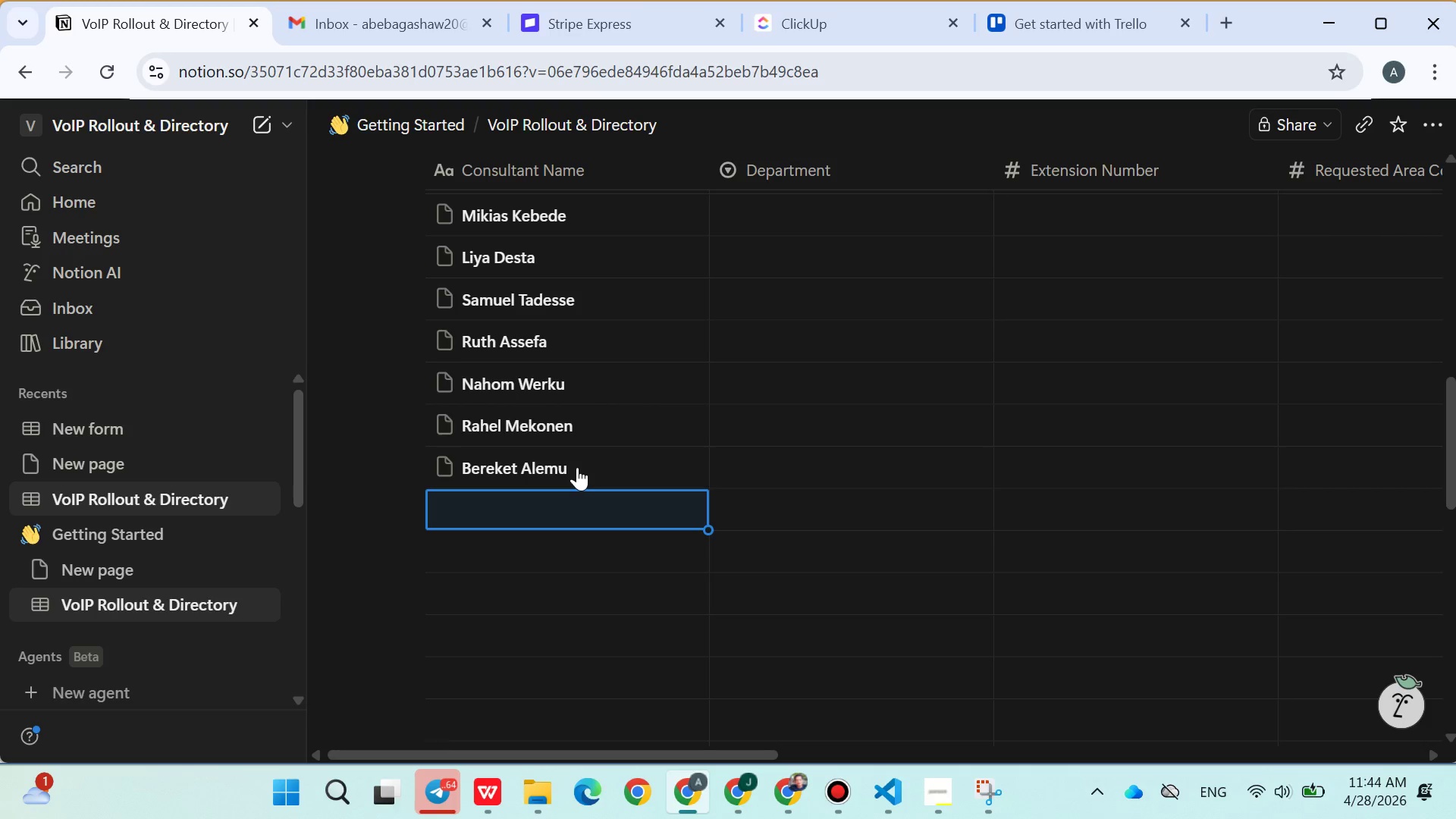 
type(Selamawit Hailu)
 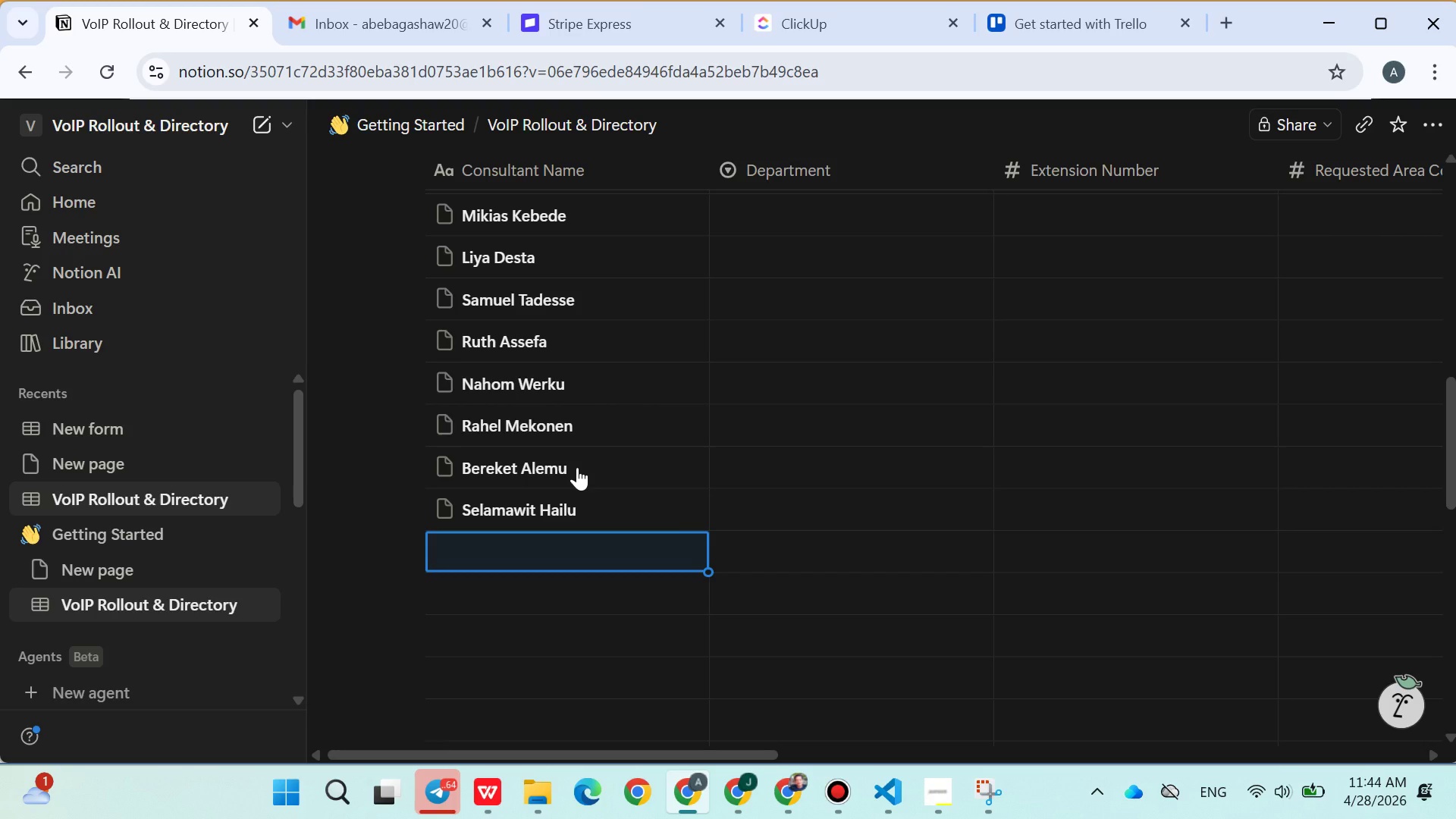 
 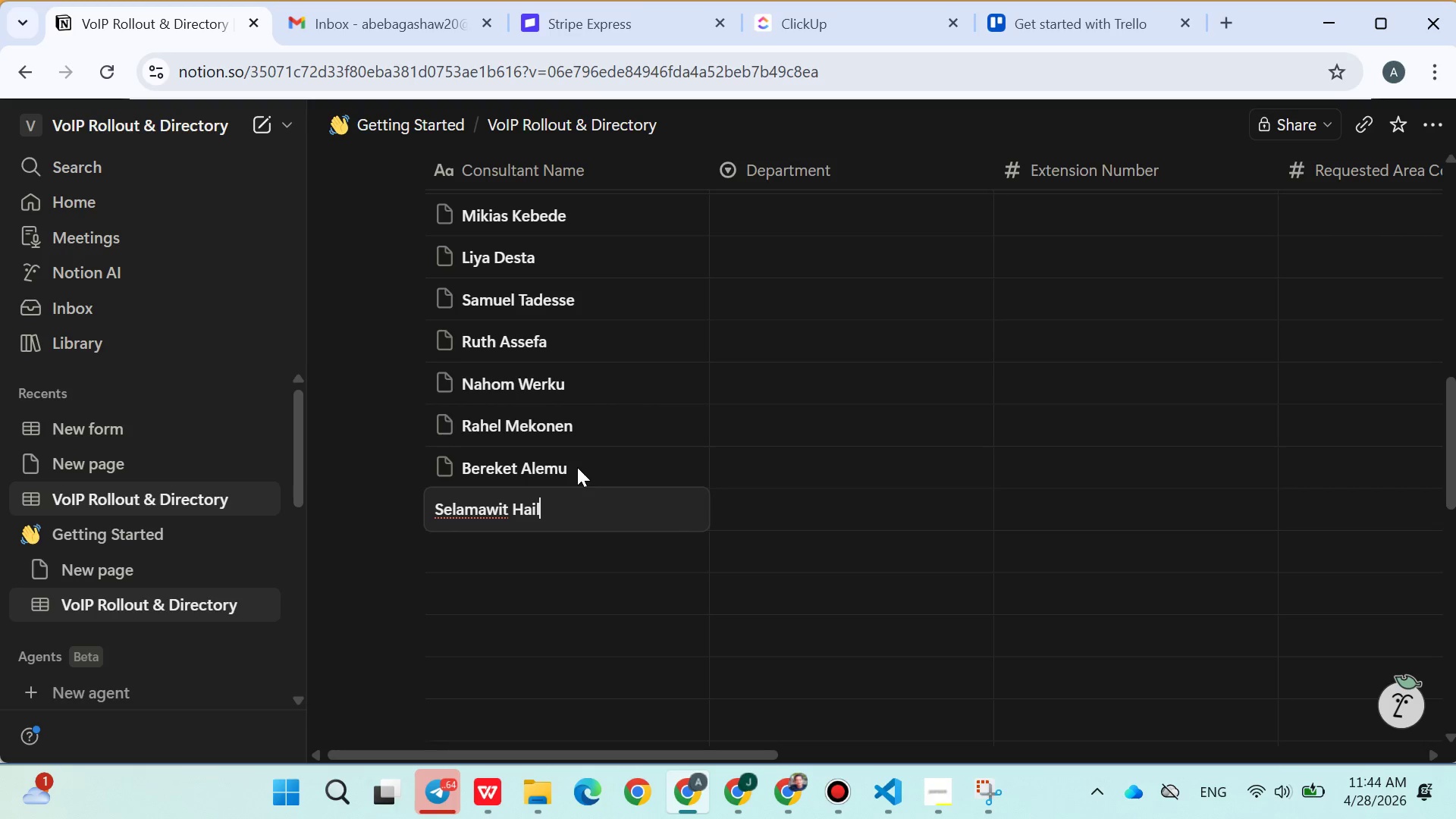 
key(Enter)
 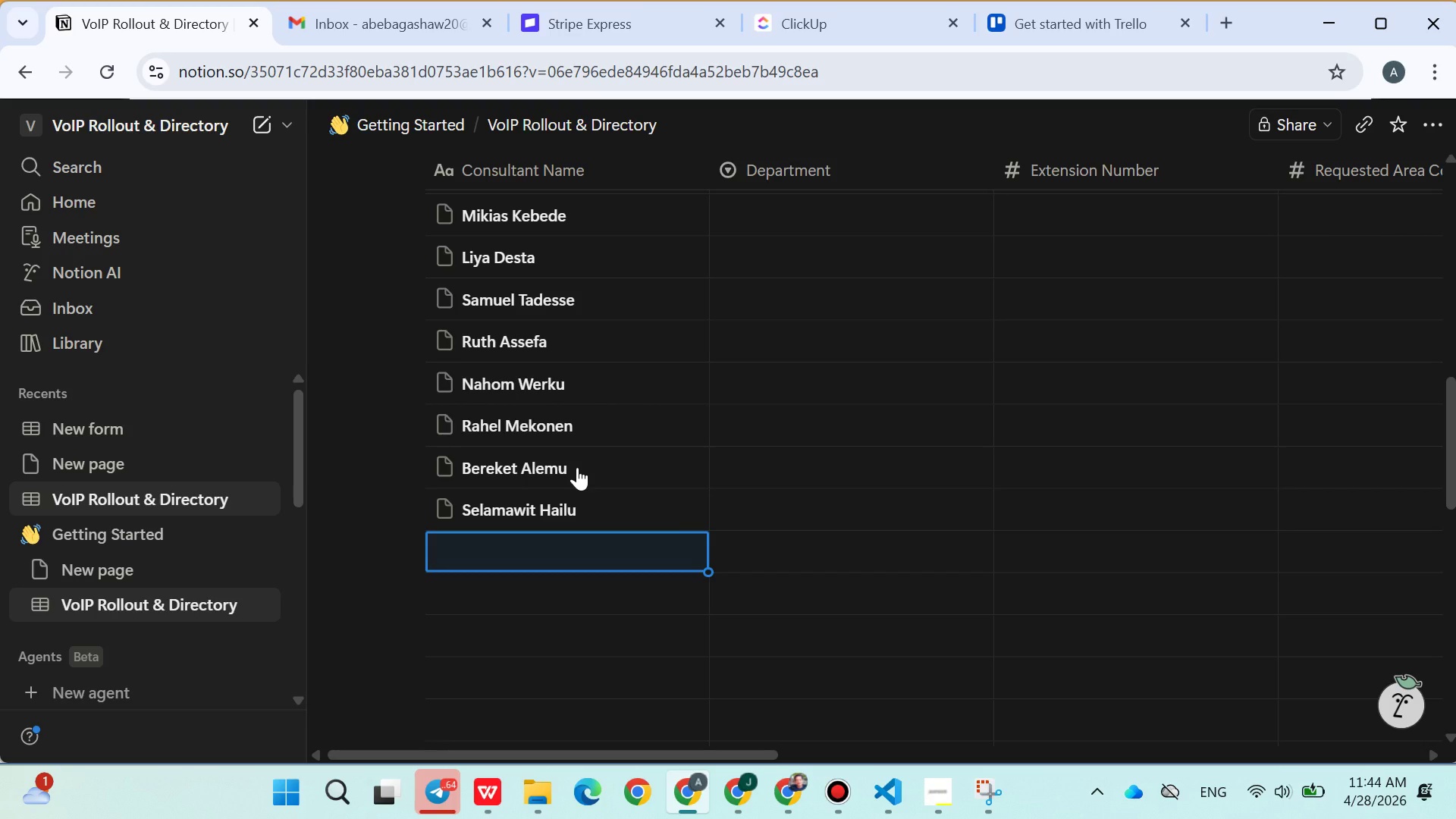 
type(Fitsum Desta )
 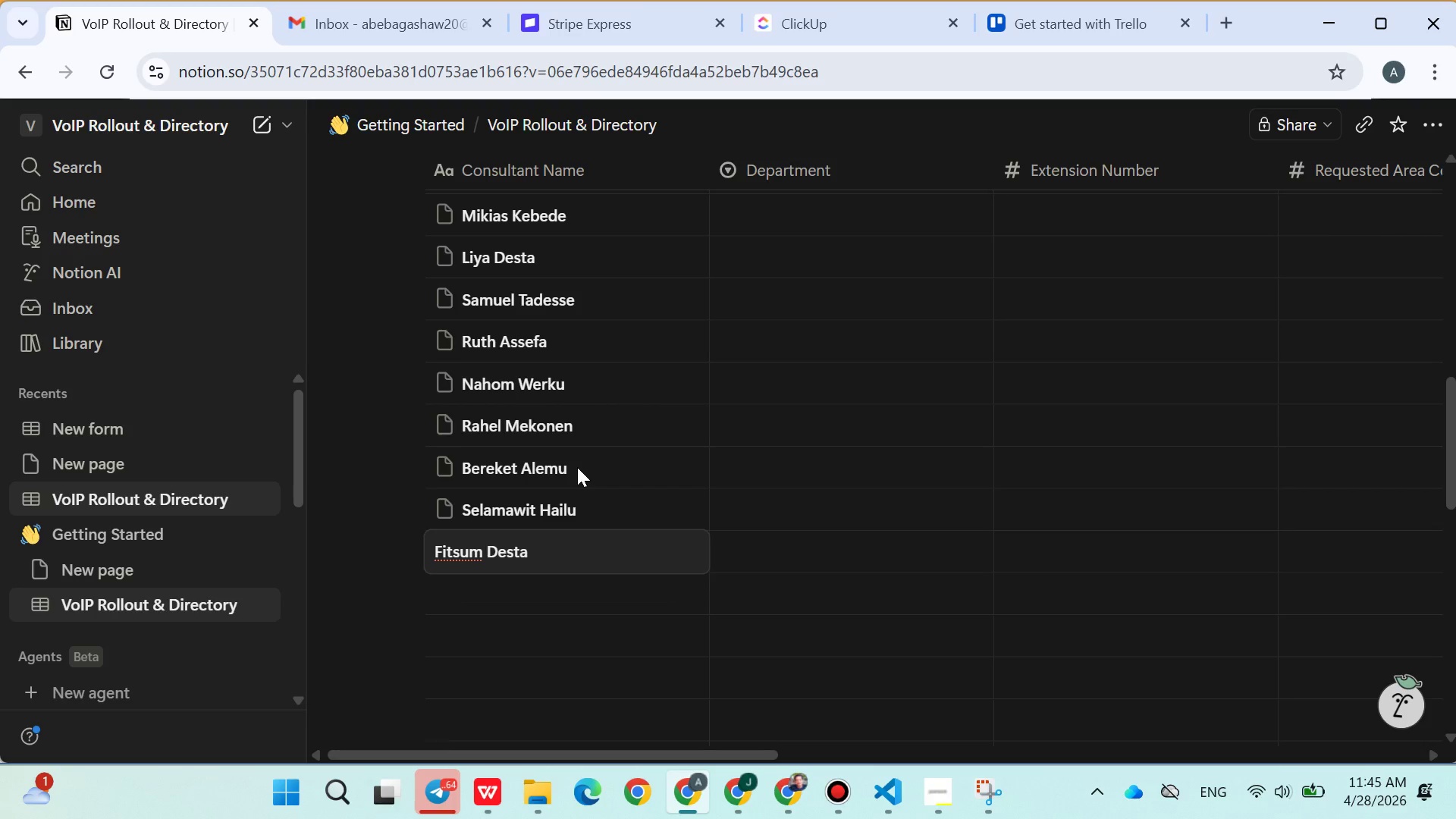 
key(Enter)
 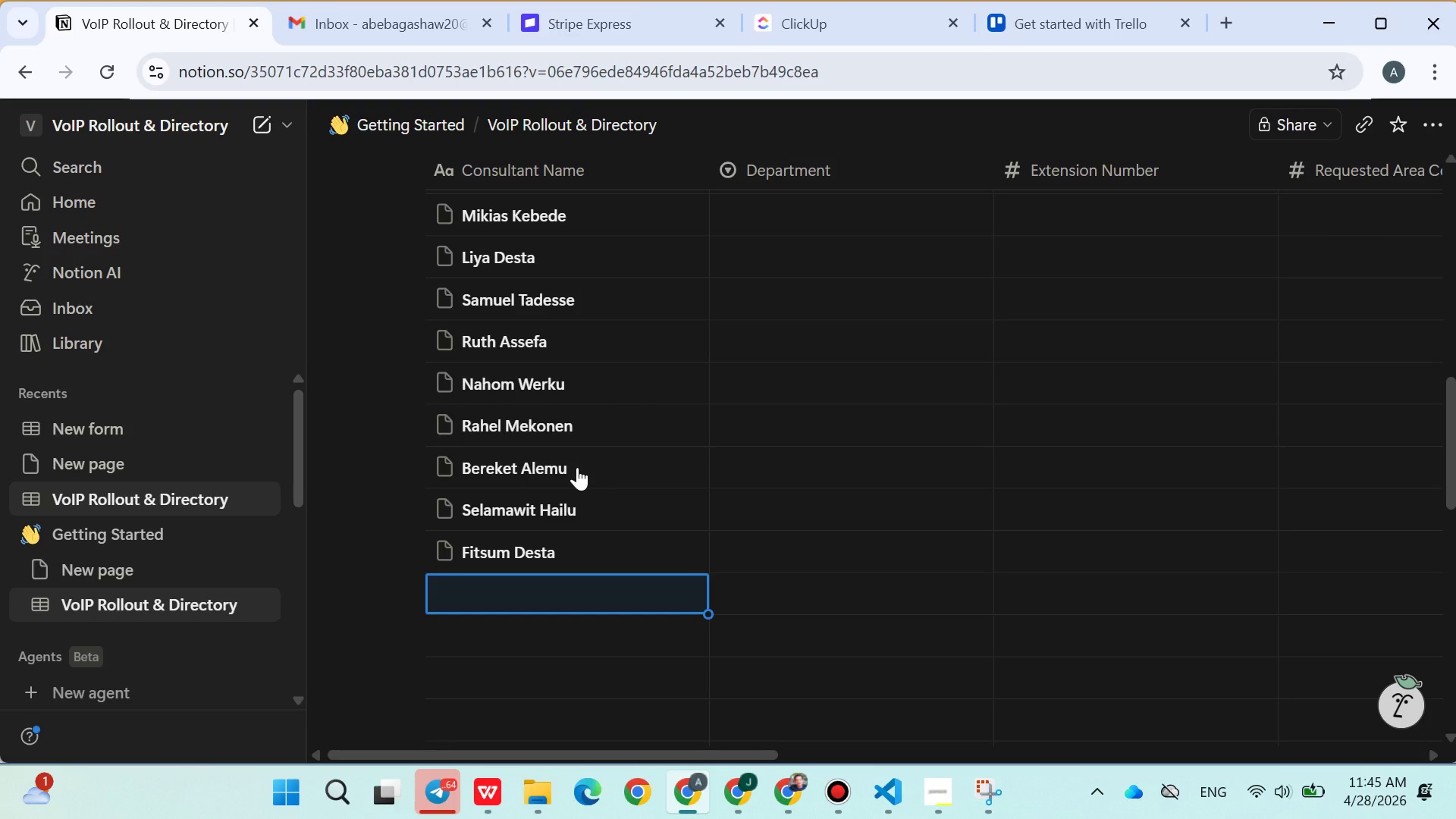 
type(Tigist )
 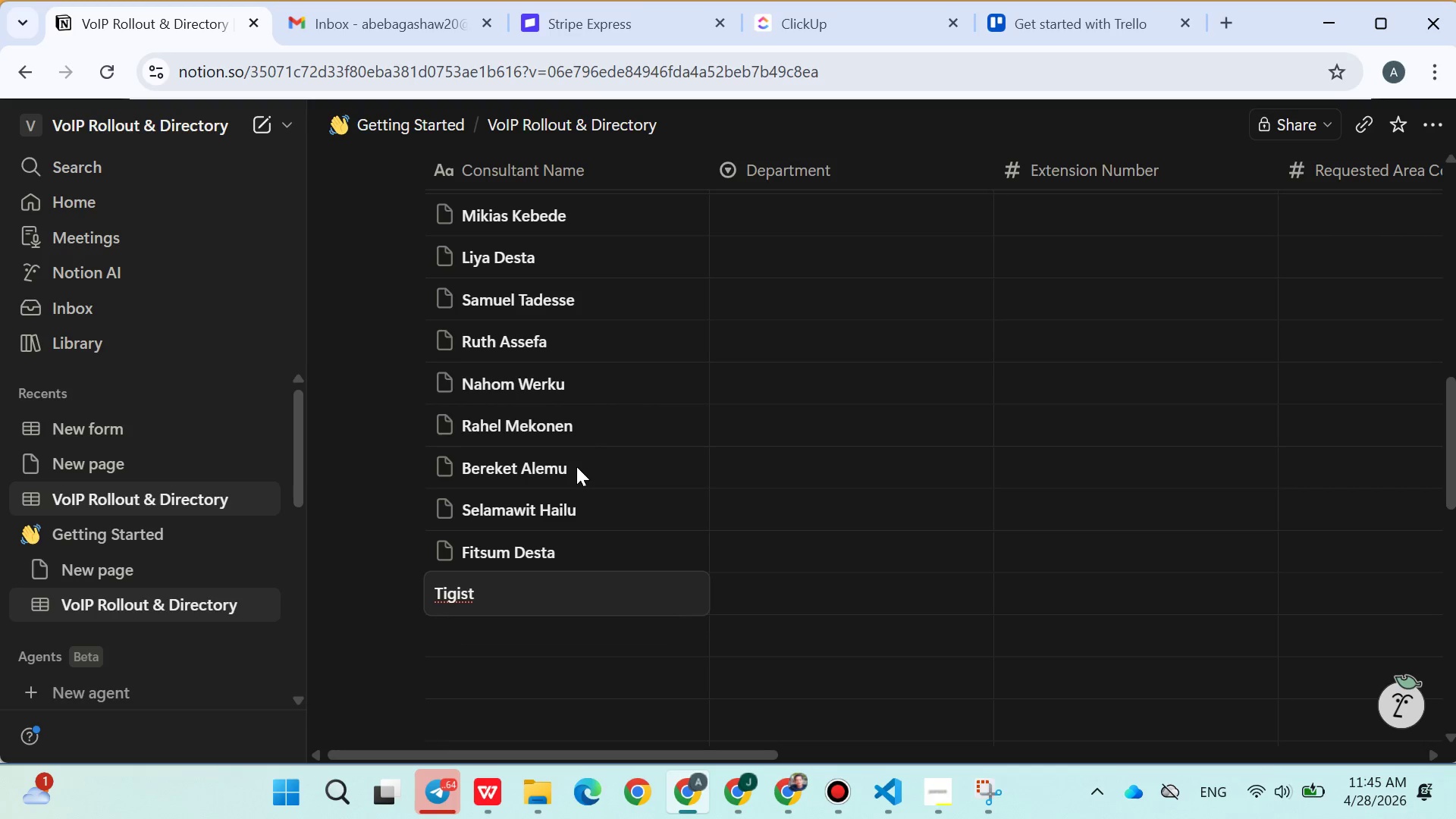 
type(Abeba)
key(Backspace)
type(e)
 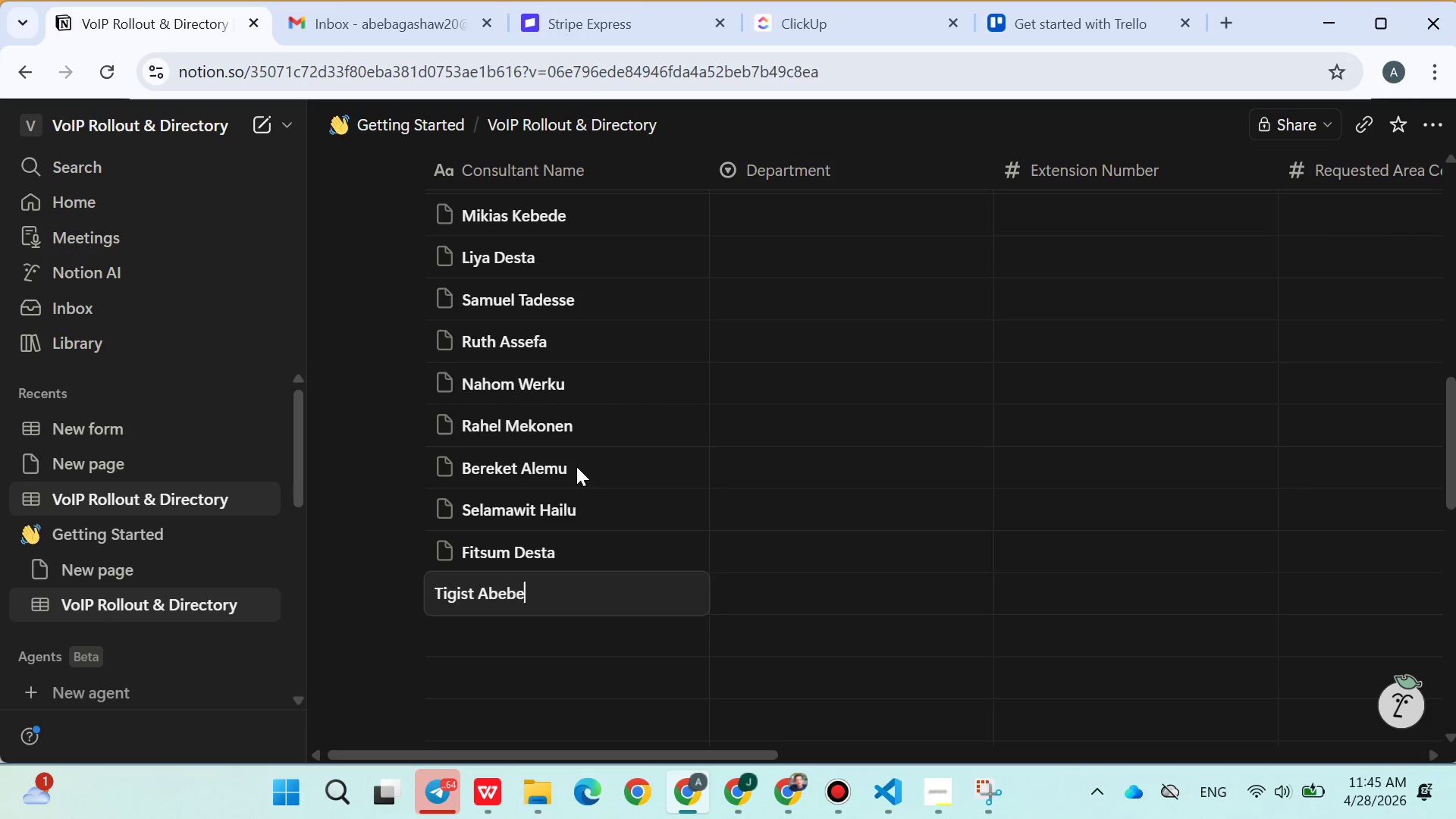 
key(Enter)
 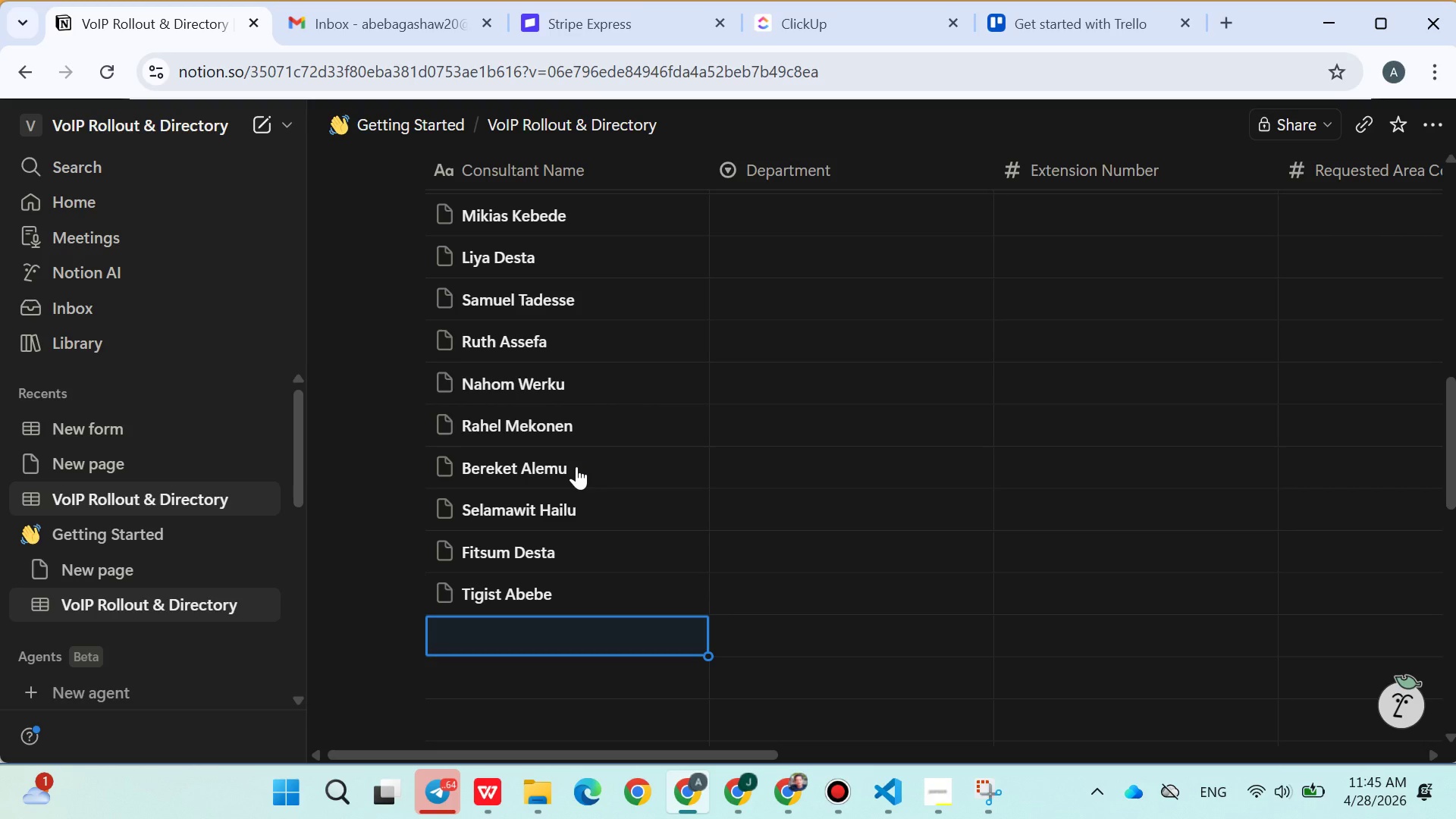 
type(Henok Girma)
 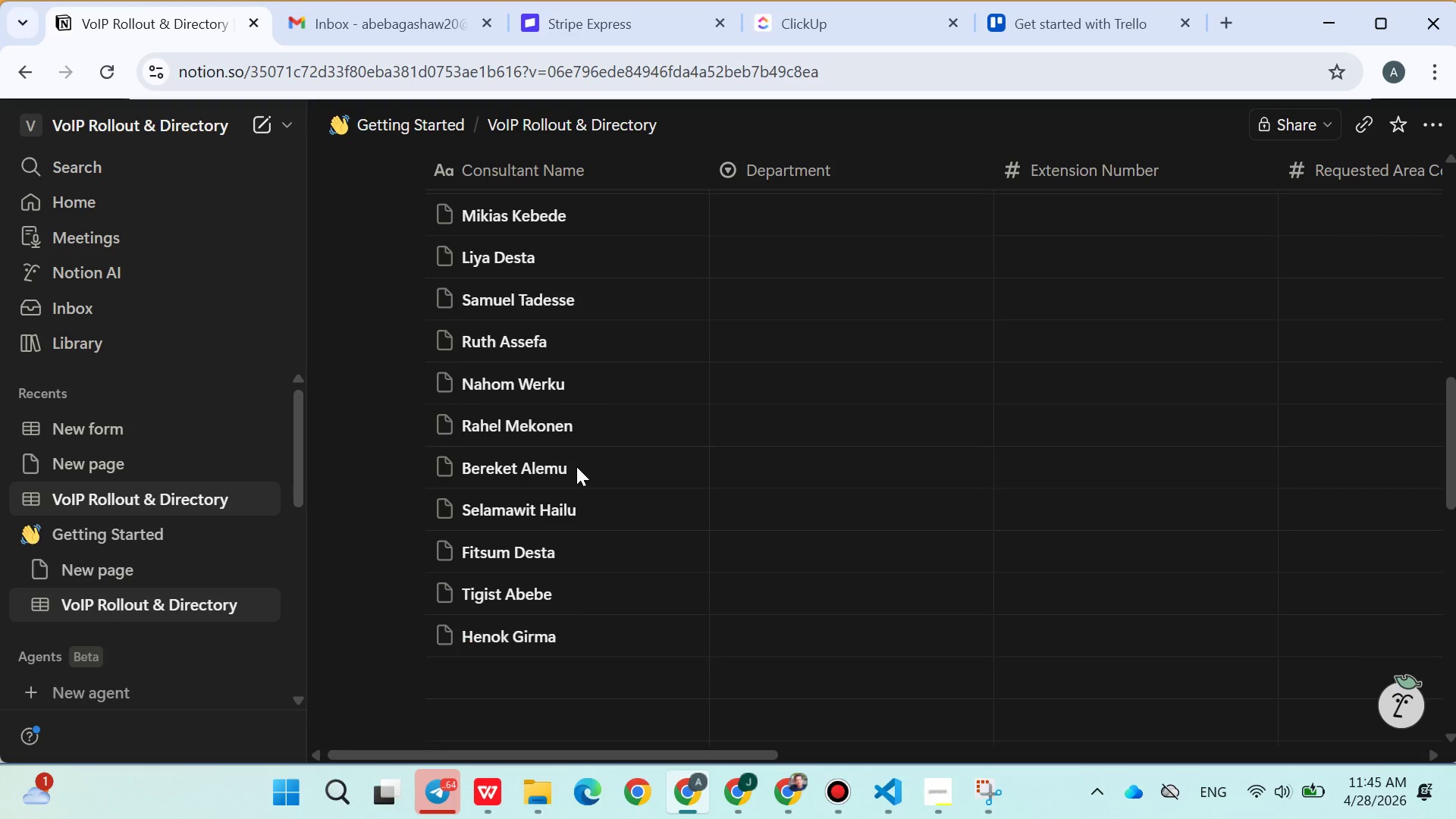 
key(Enter)
 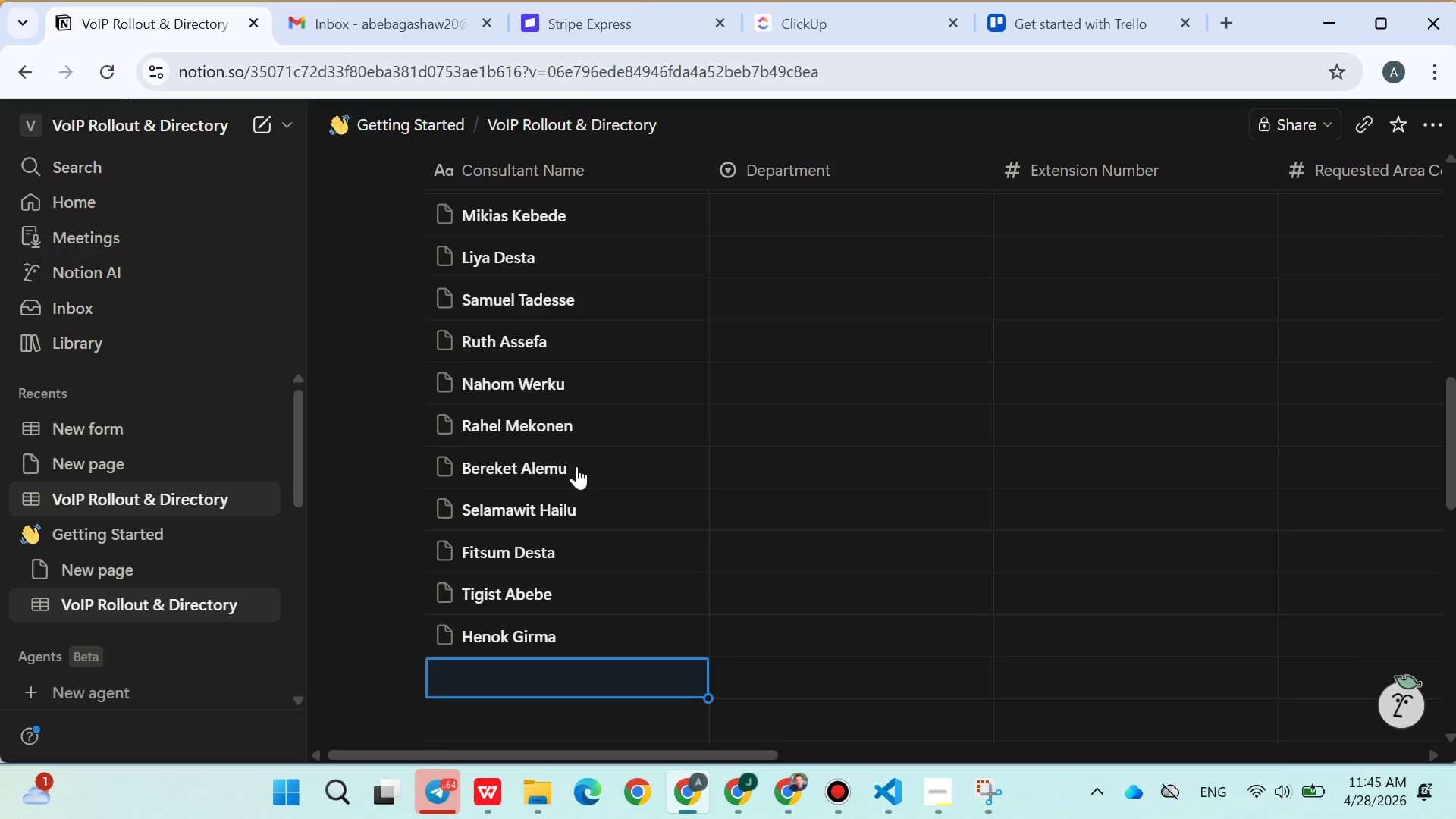 
type(Yonas Tesfaye)
 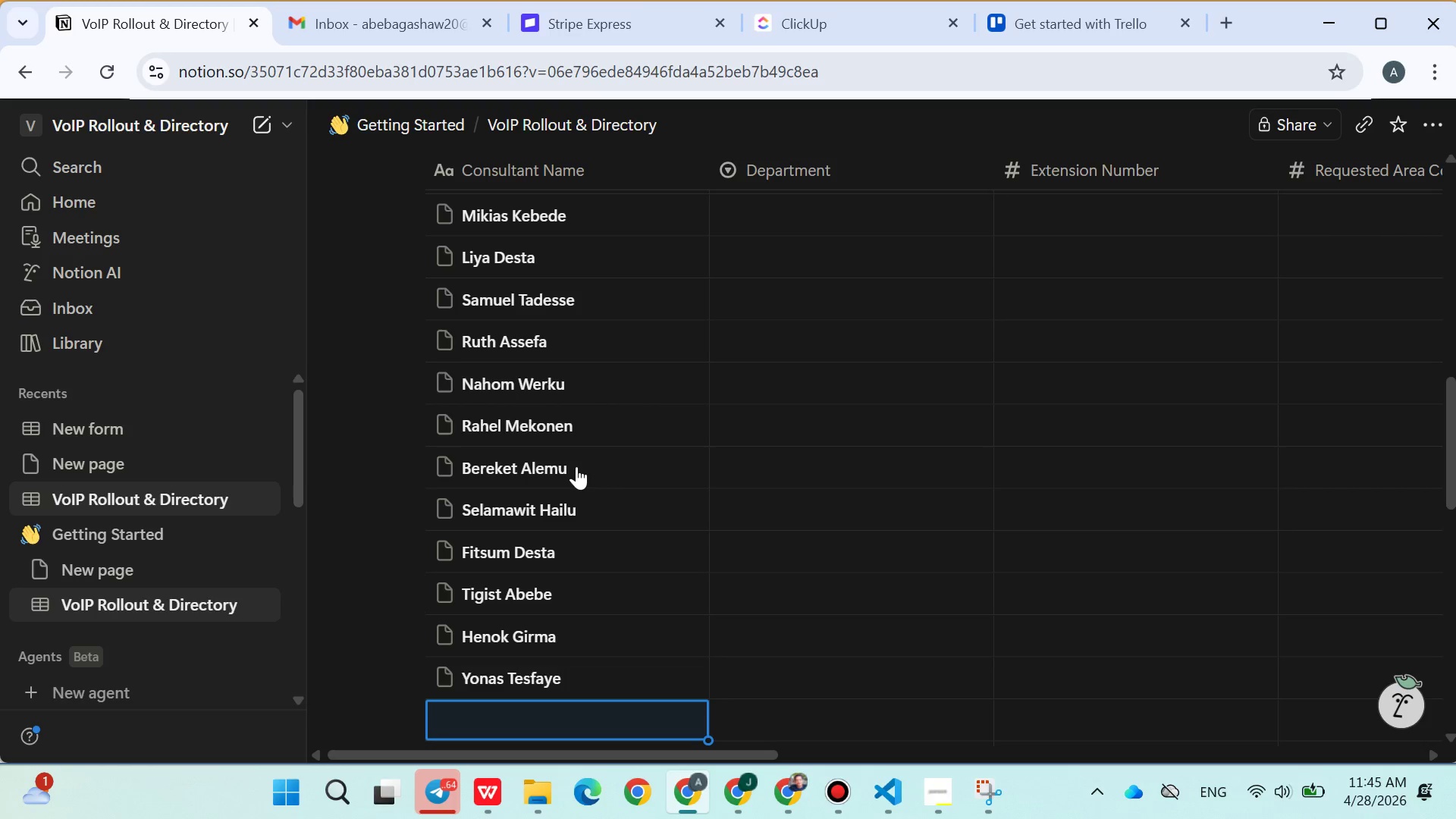 
 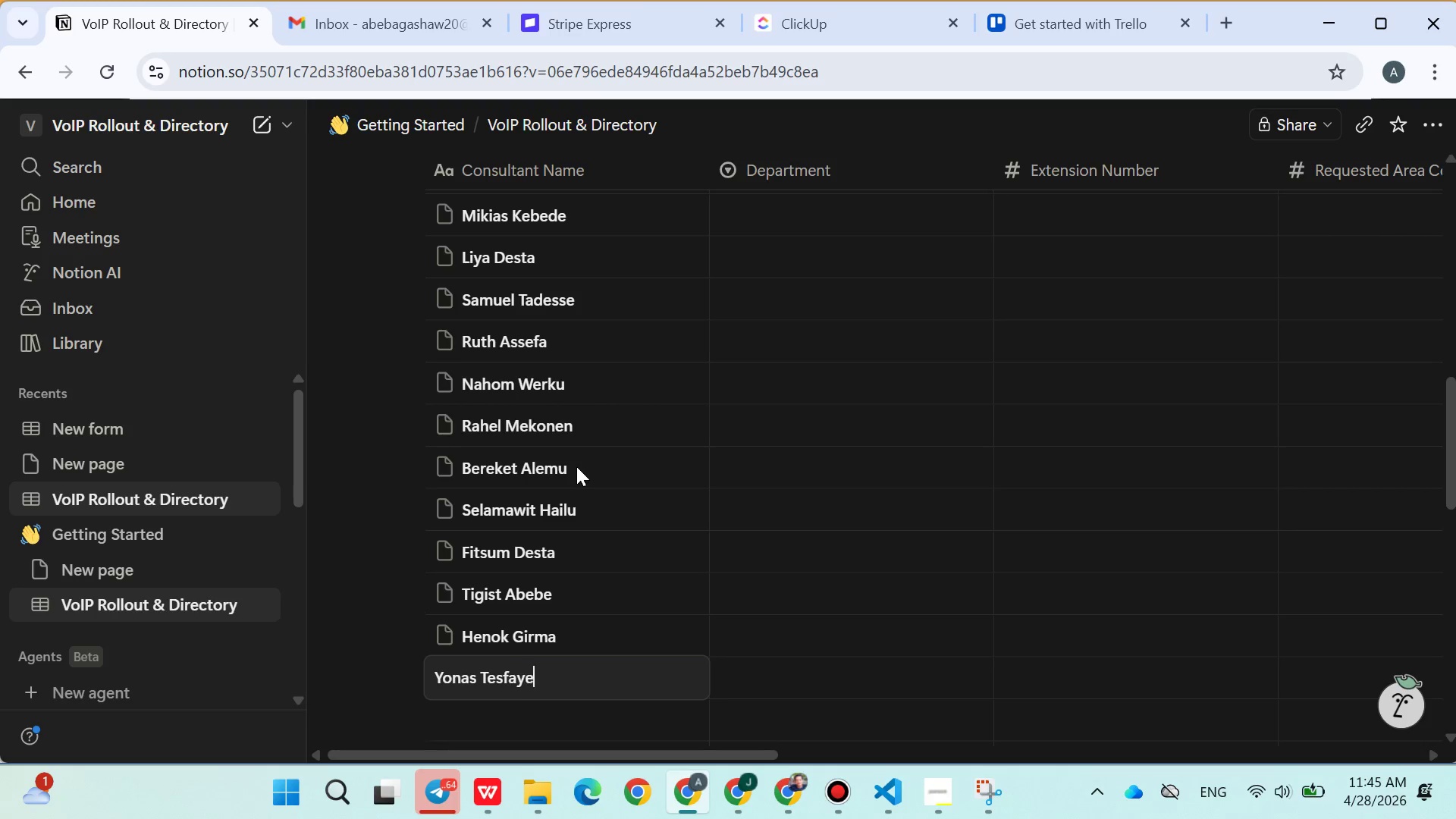 
key(Enter)
 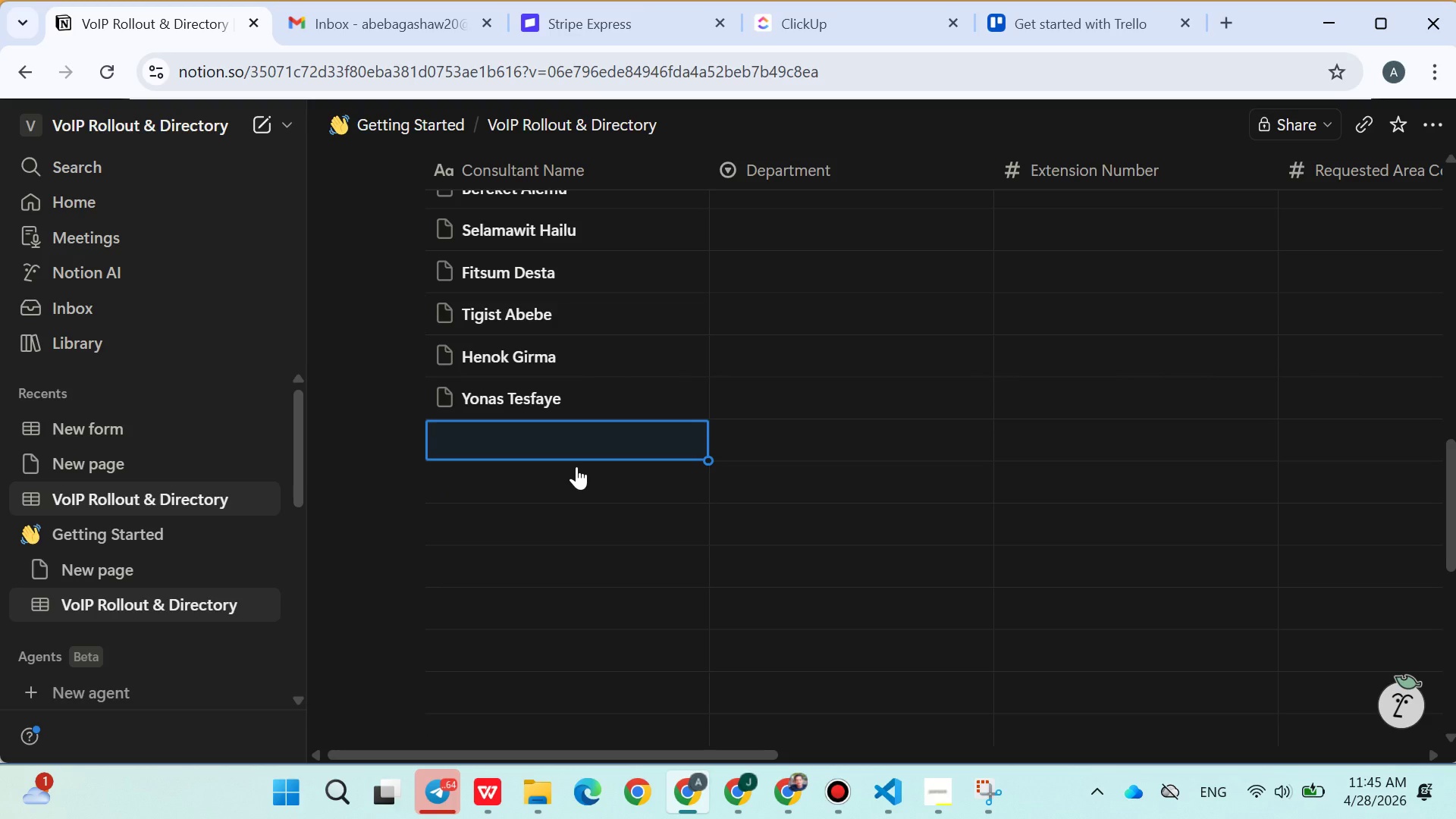 
type(Meron Bekele)
 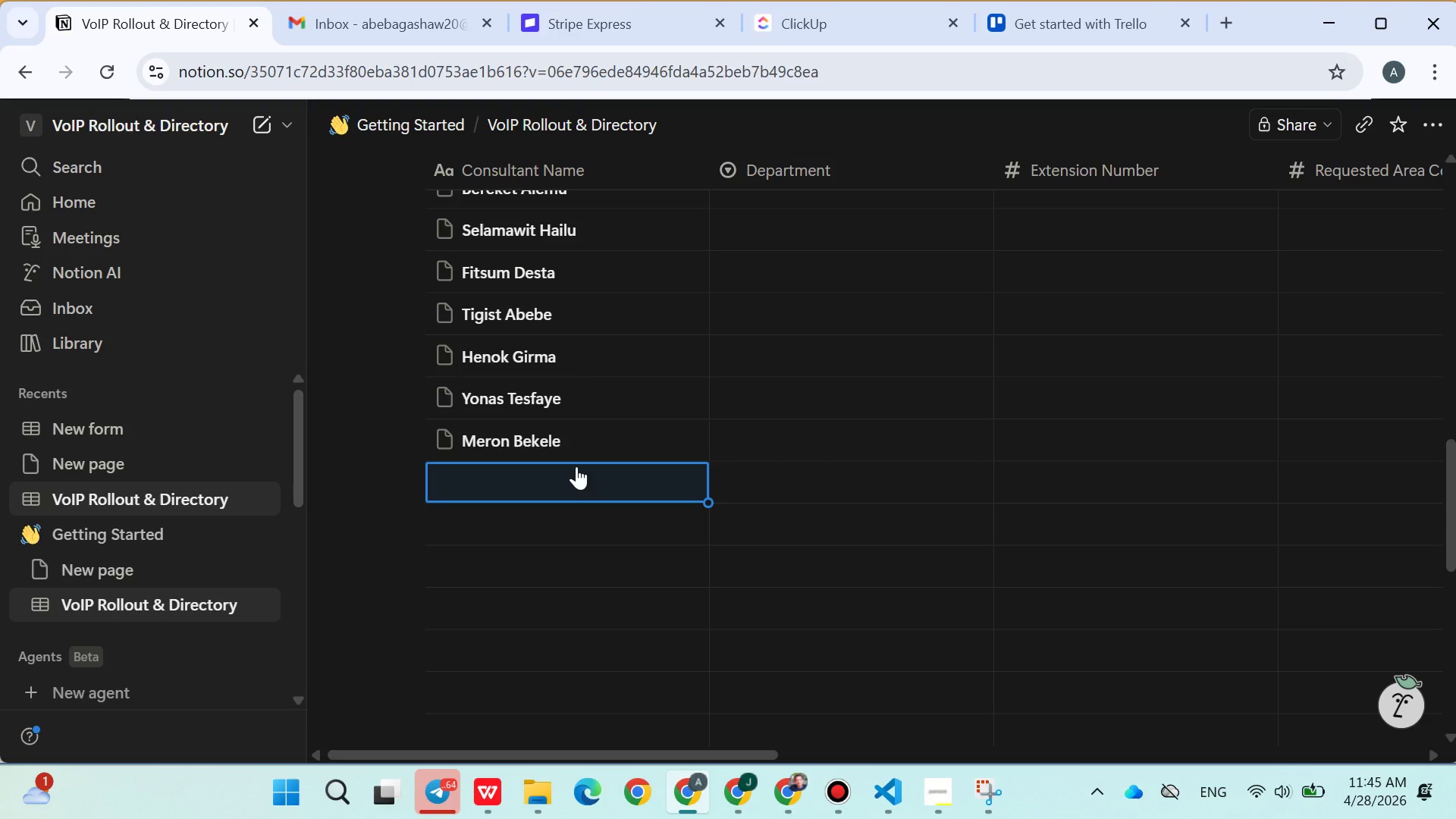 
 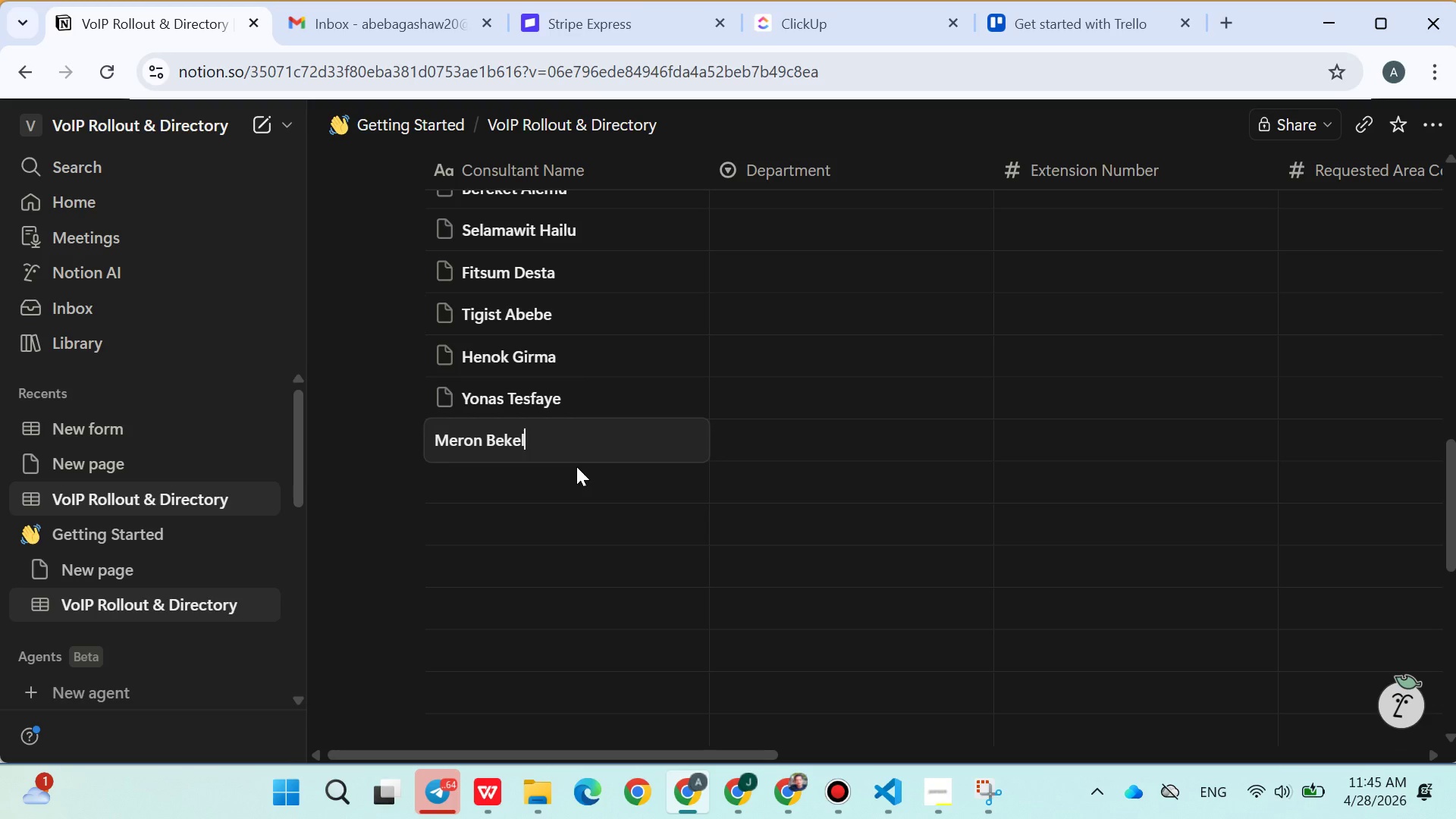 
key(Enter)
 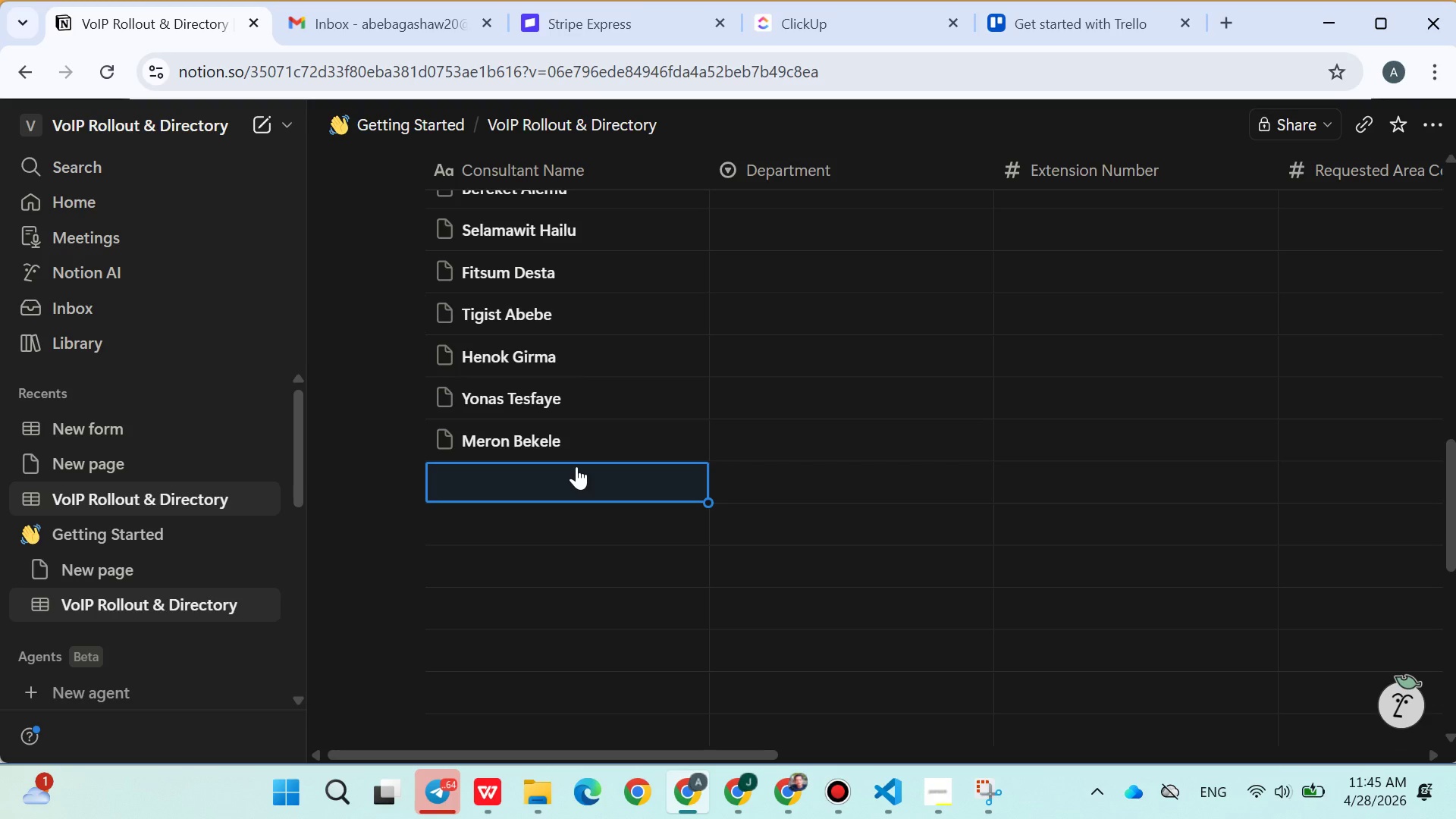 
type(Kalkidan Taye)
 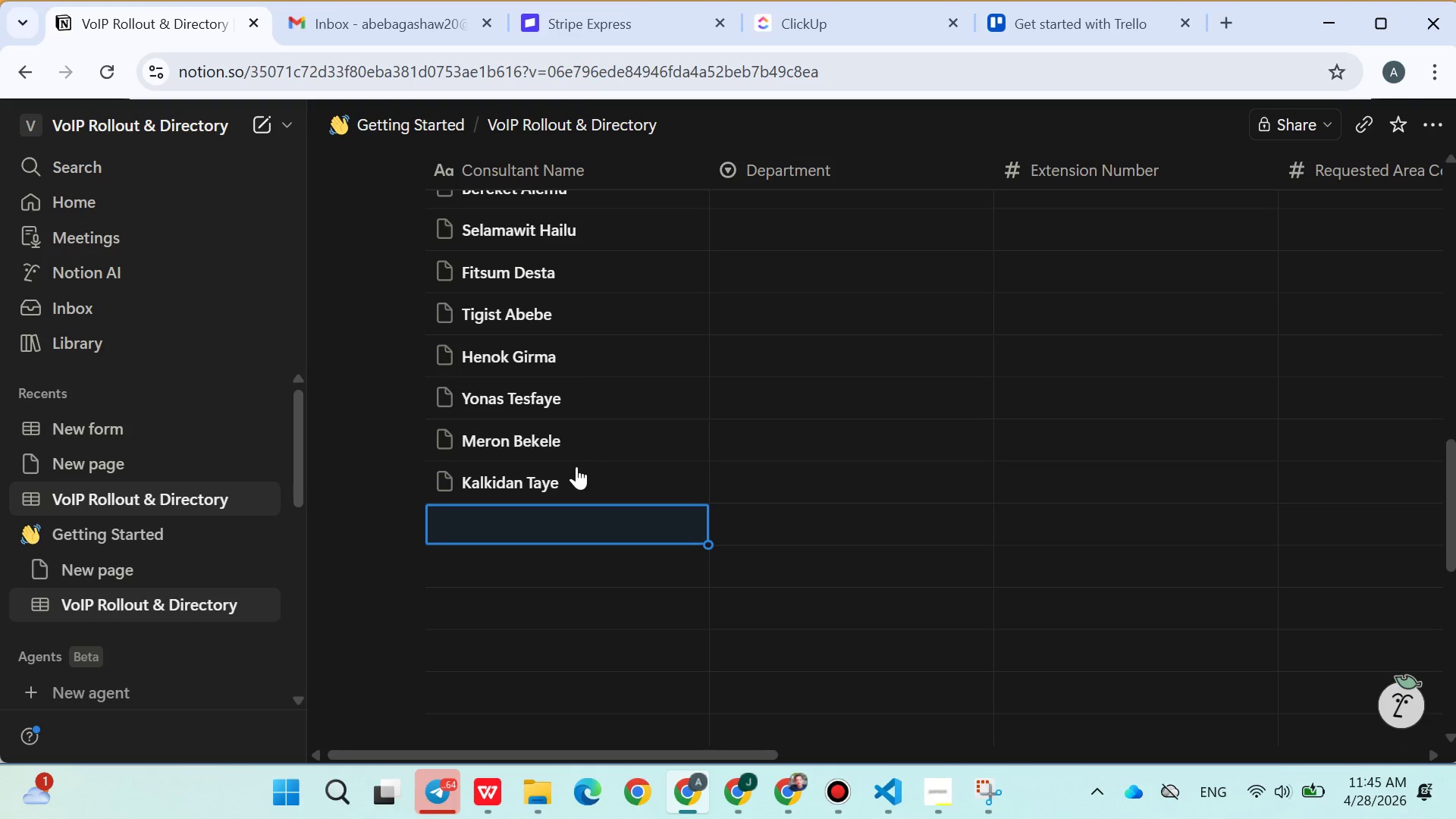 
 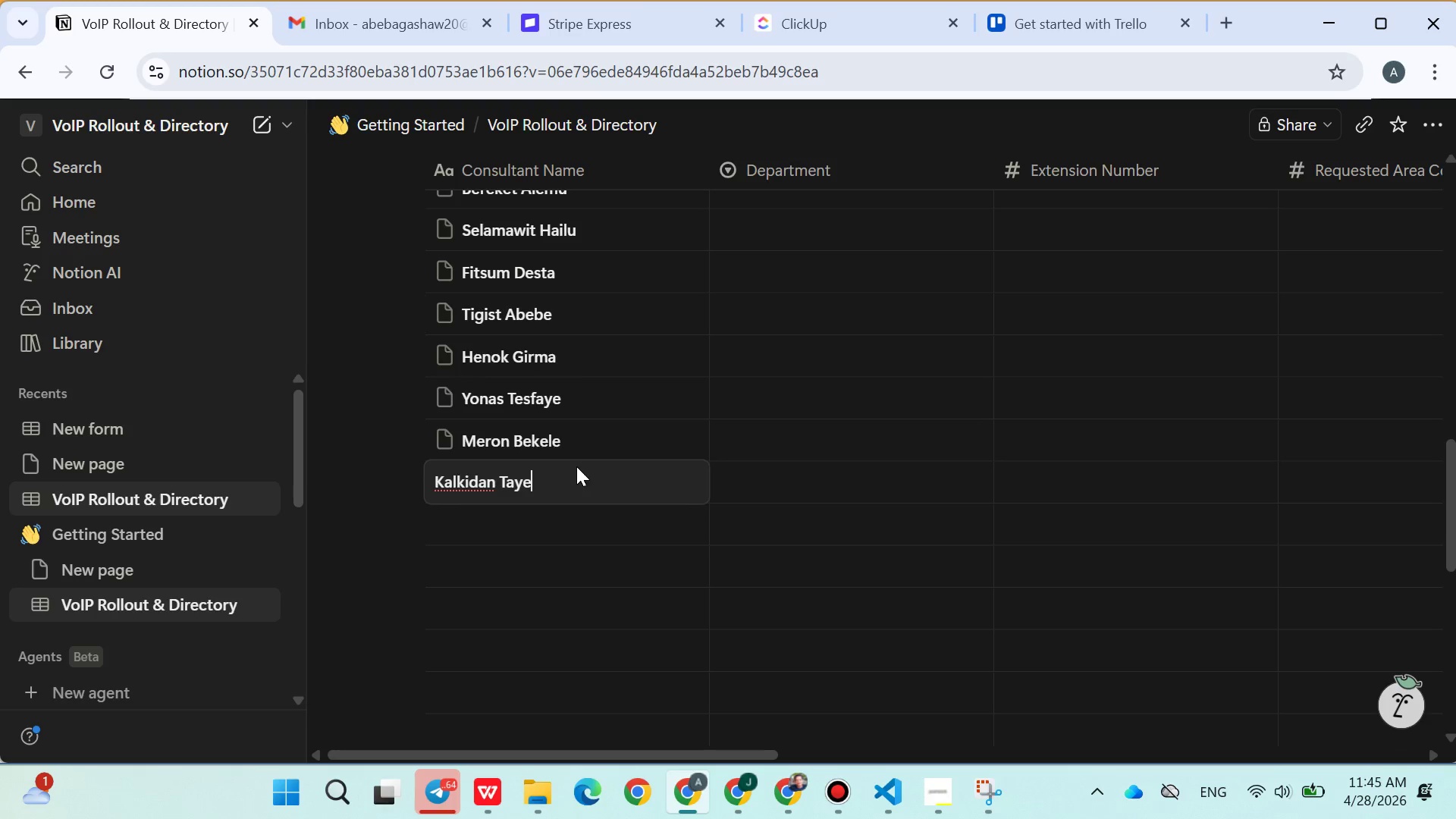 
key(Enter)
 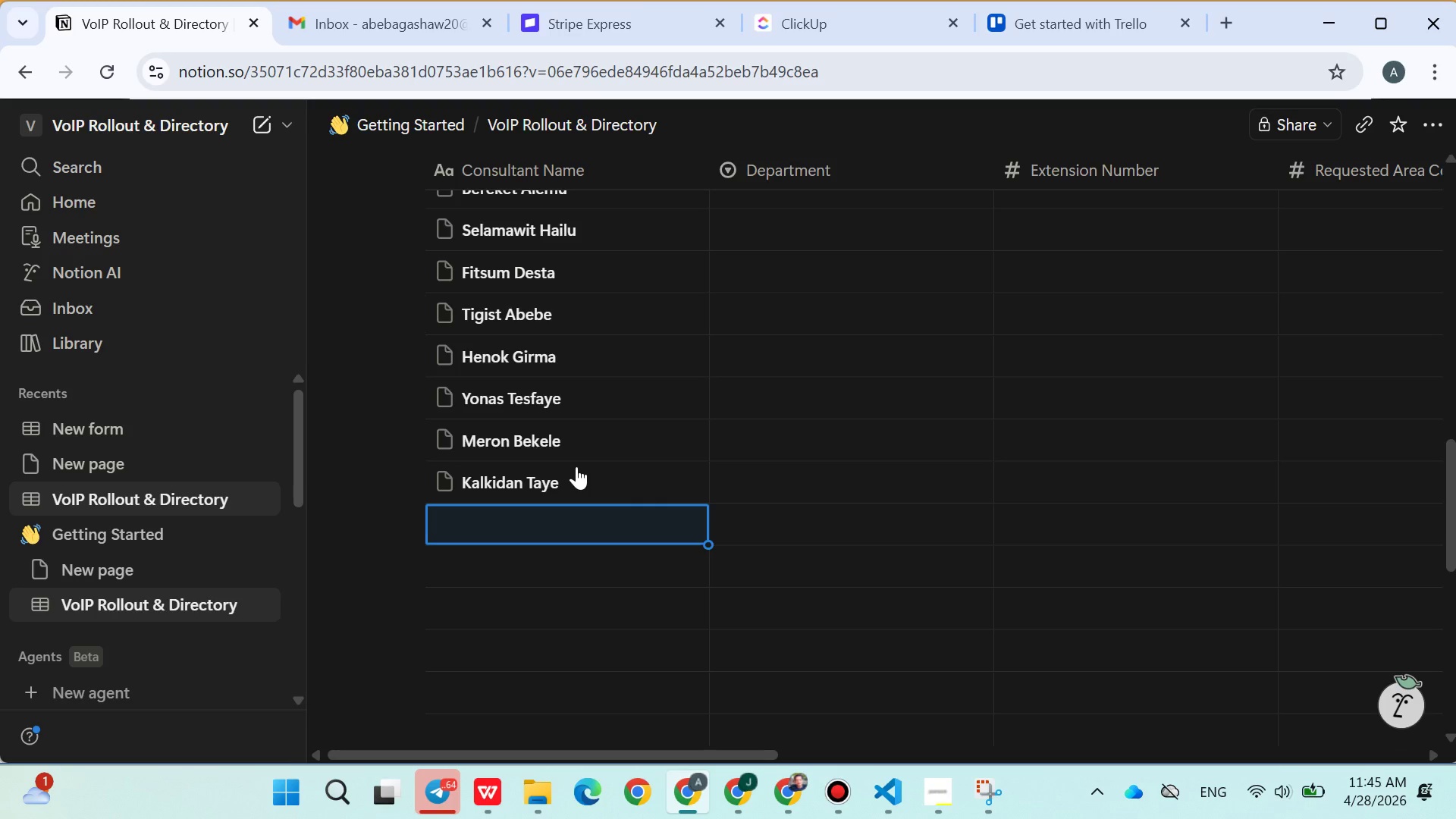 
type(Abr)
 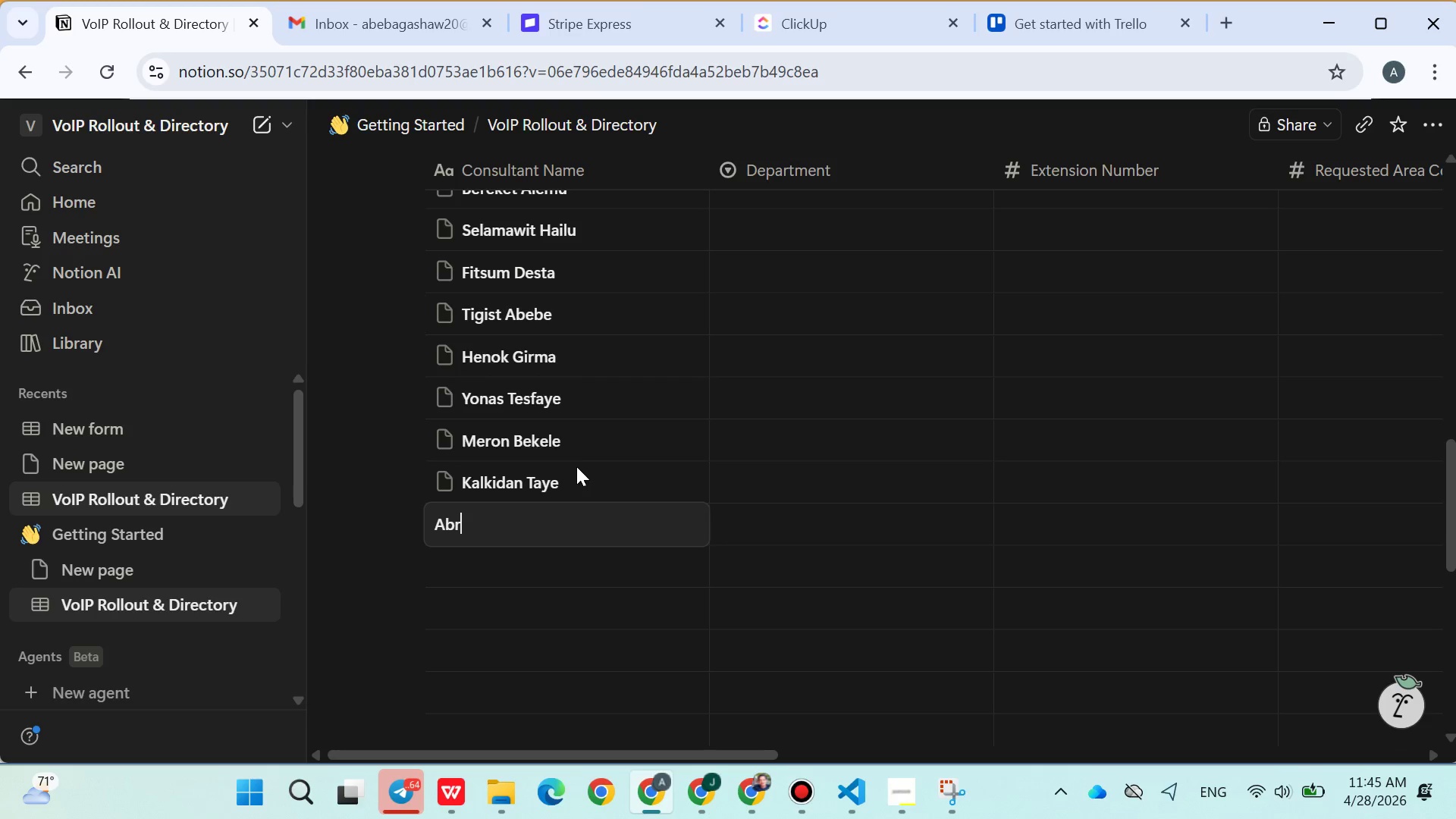 
type(aham Worku)
 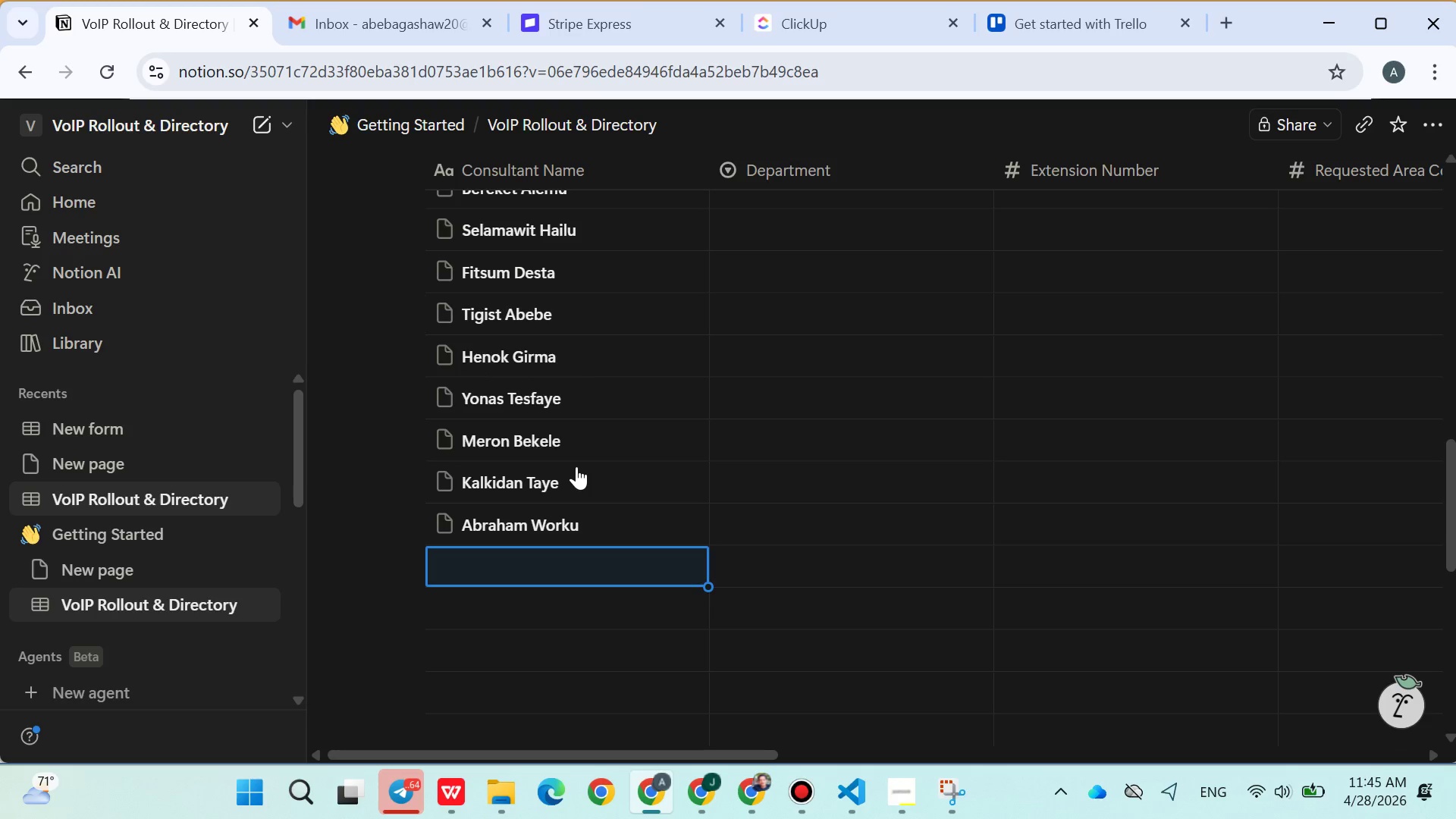 
 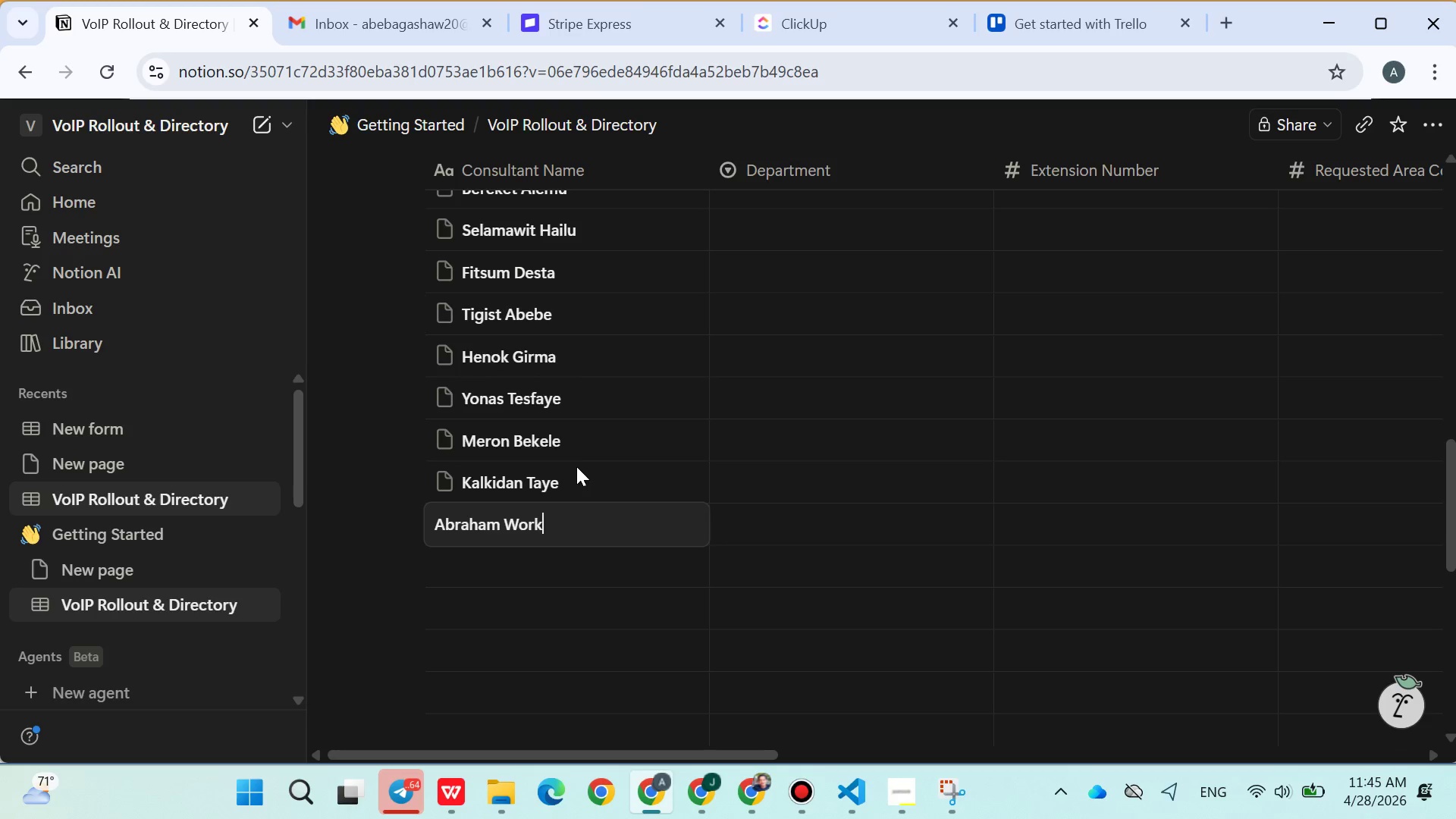 
key(Enter)
 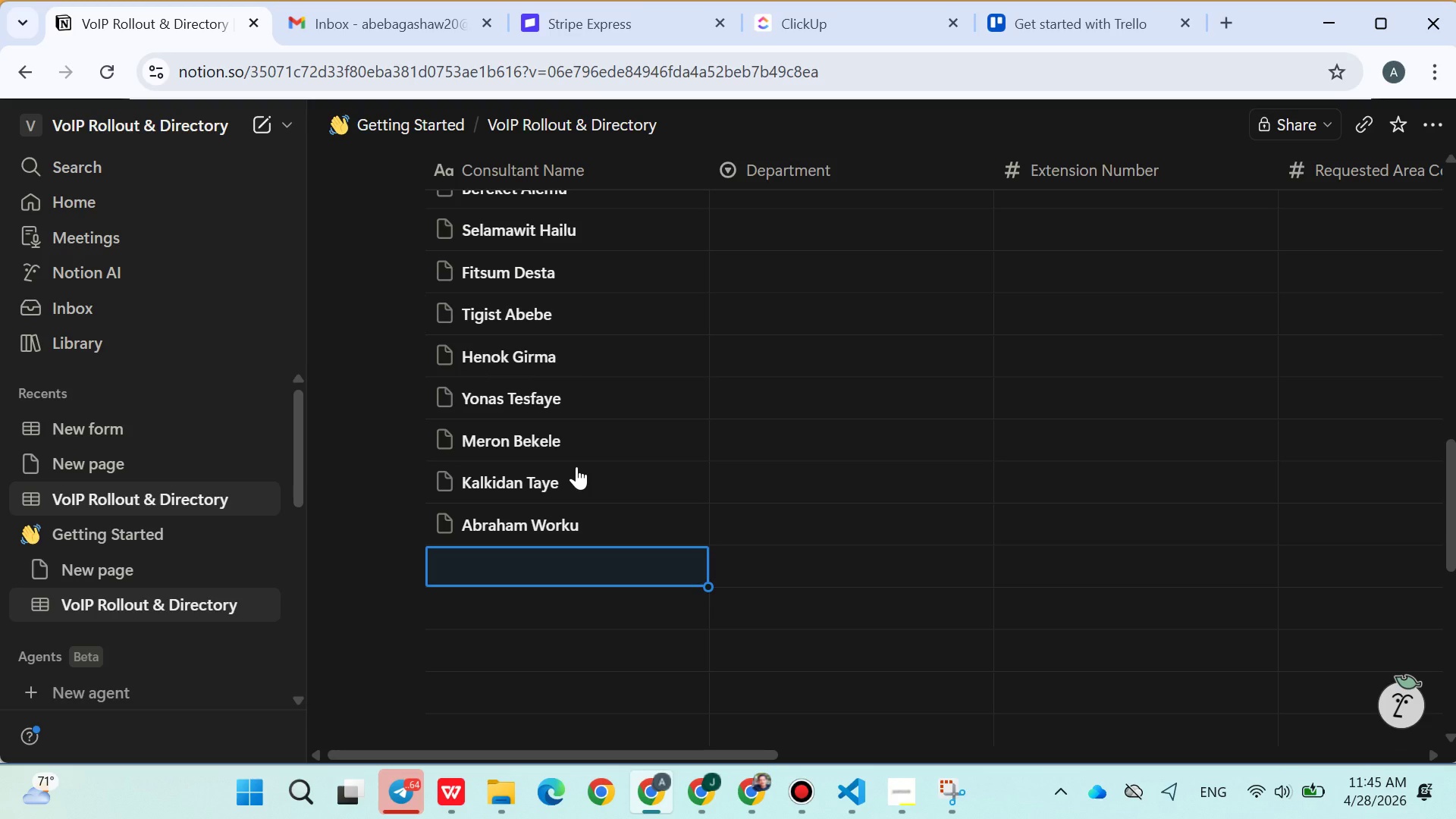 
type(Saron )
 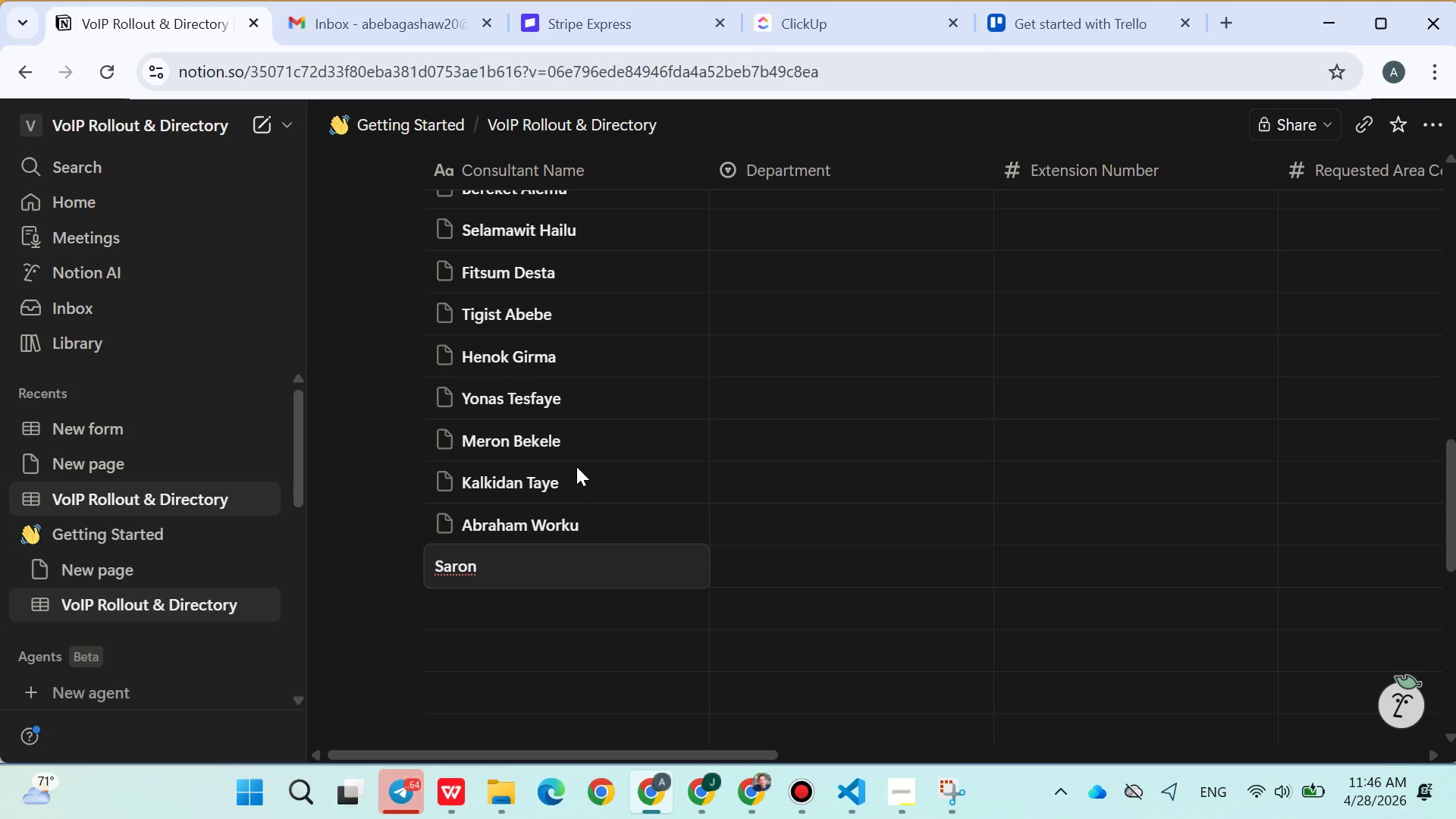 
type(Hailu)
 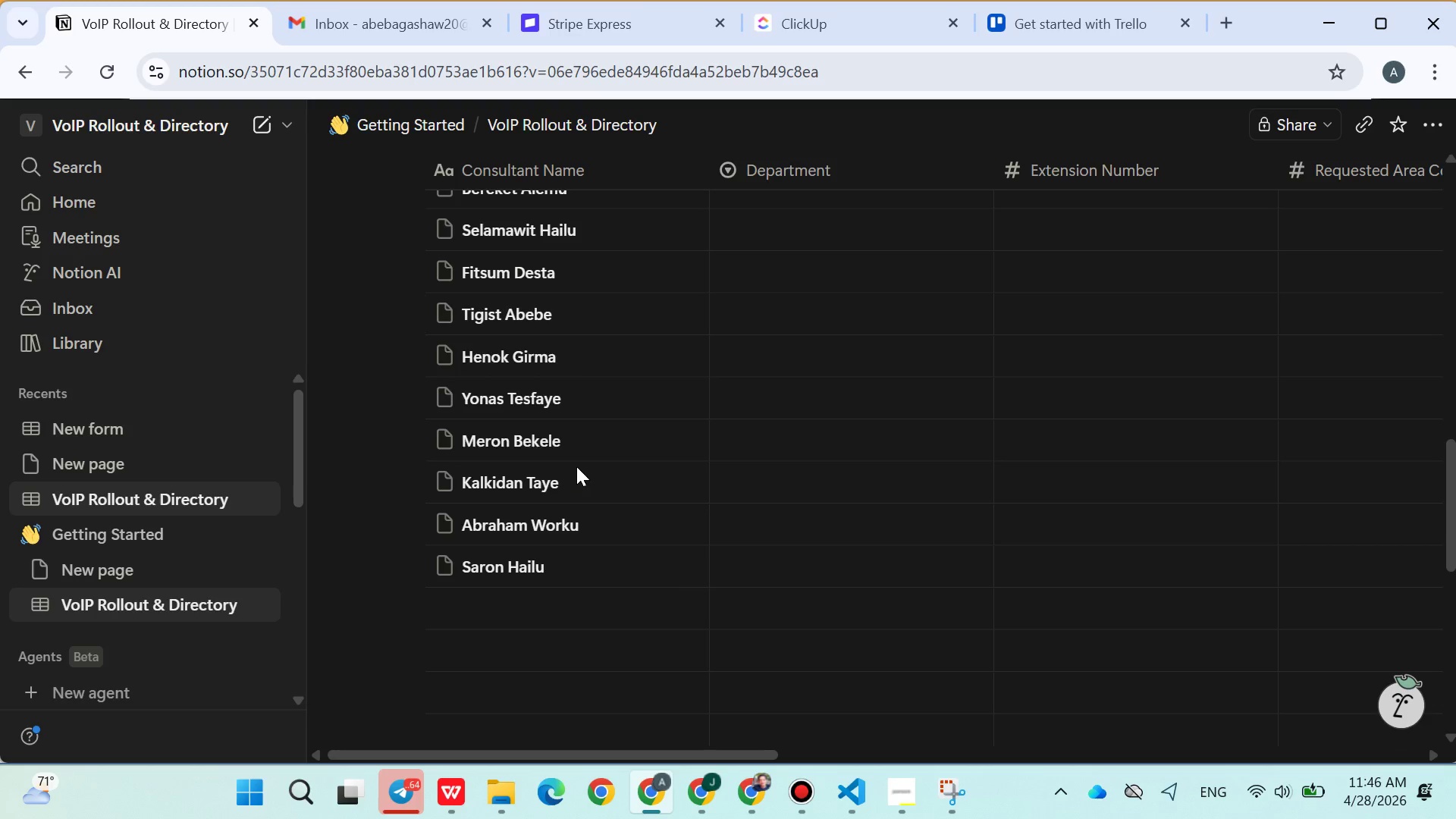 
key(Enter)
 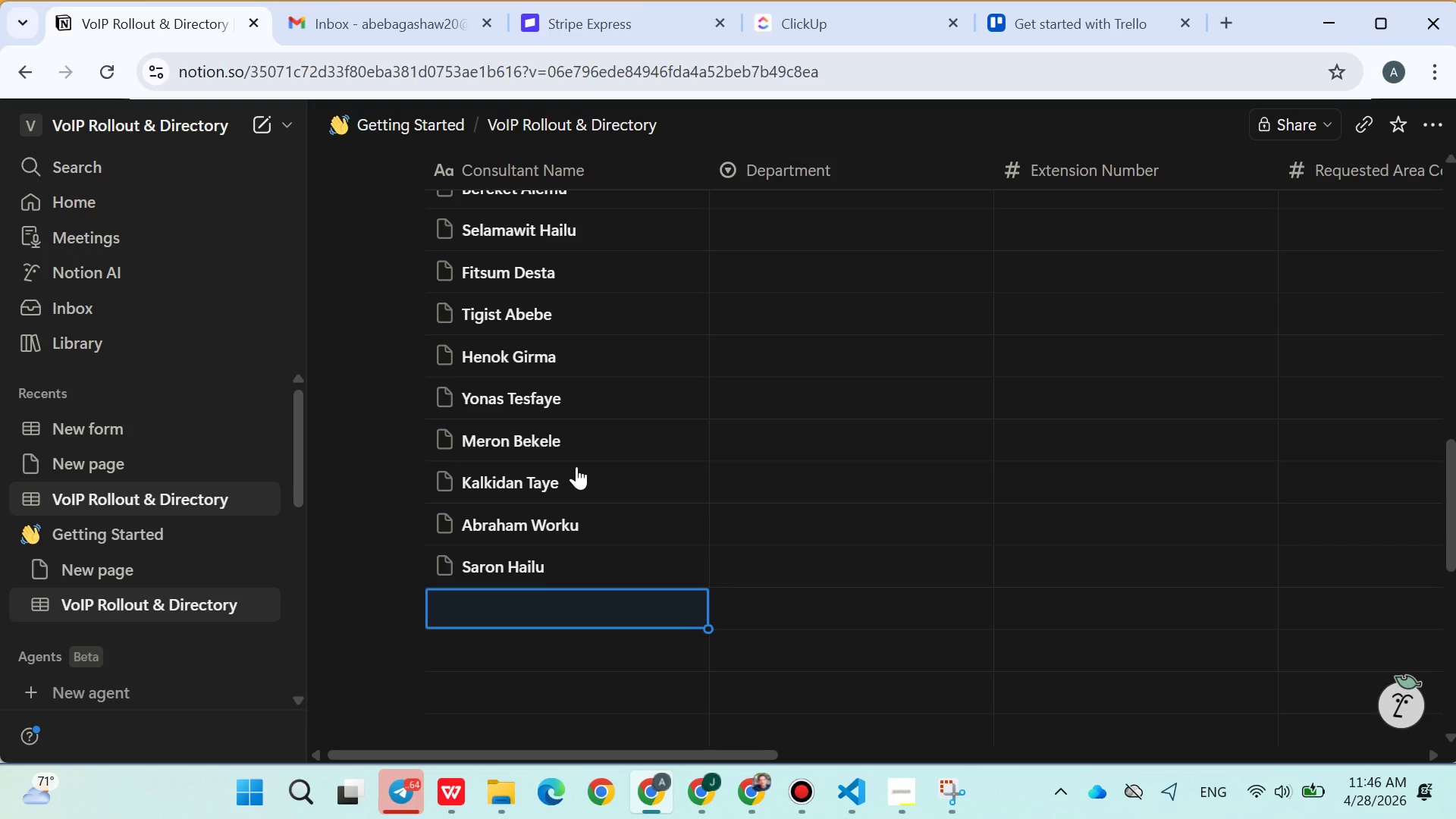 
type(Natnael Alemu)
 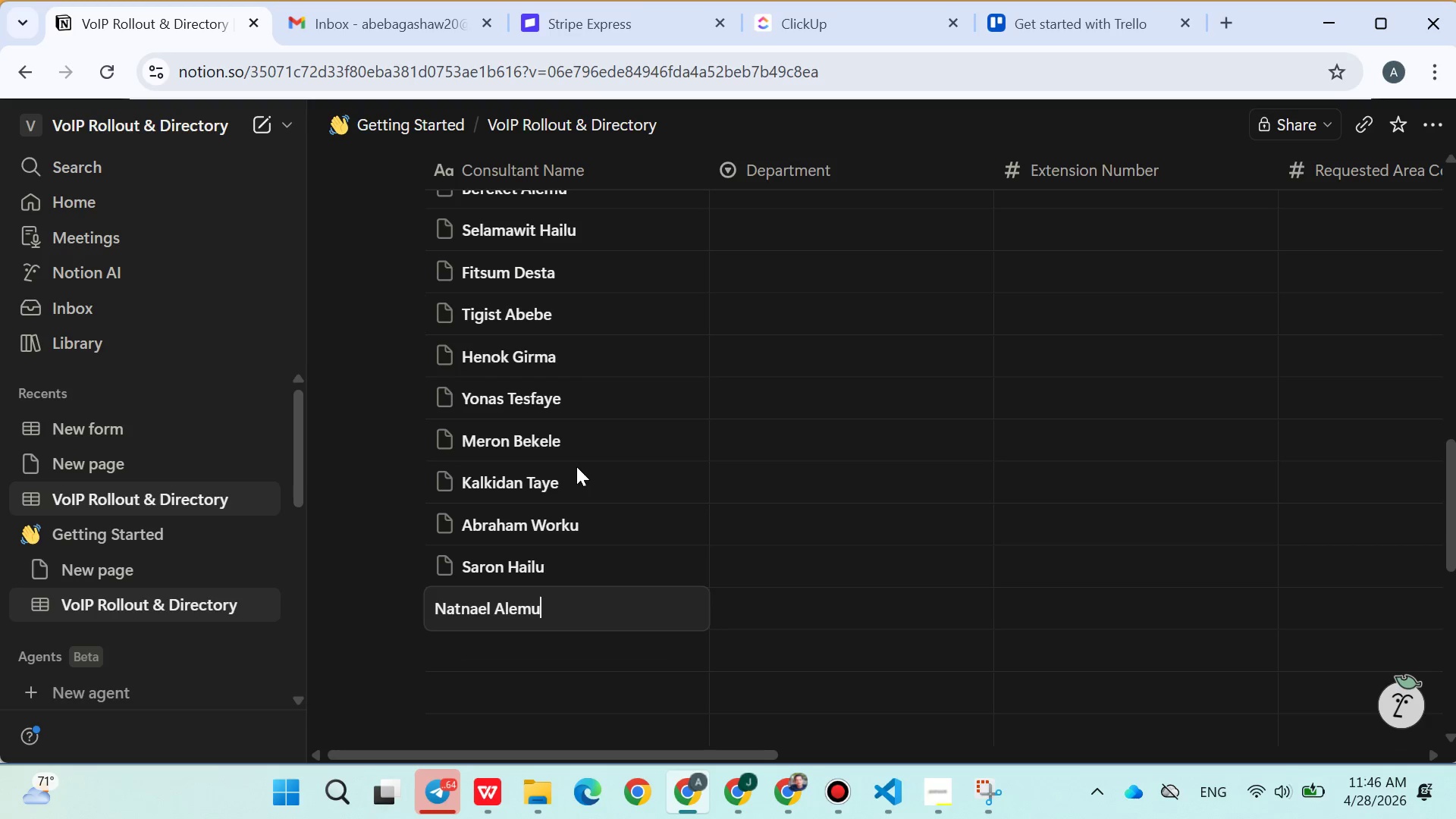 
key(Enter)
 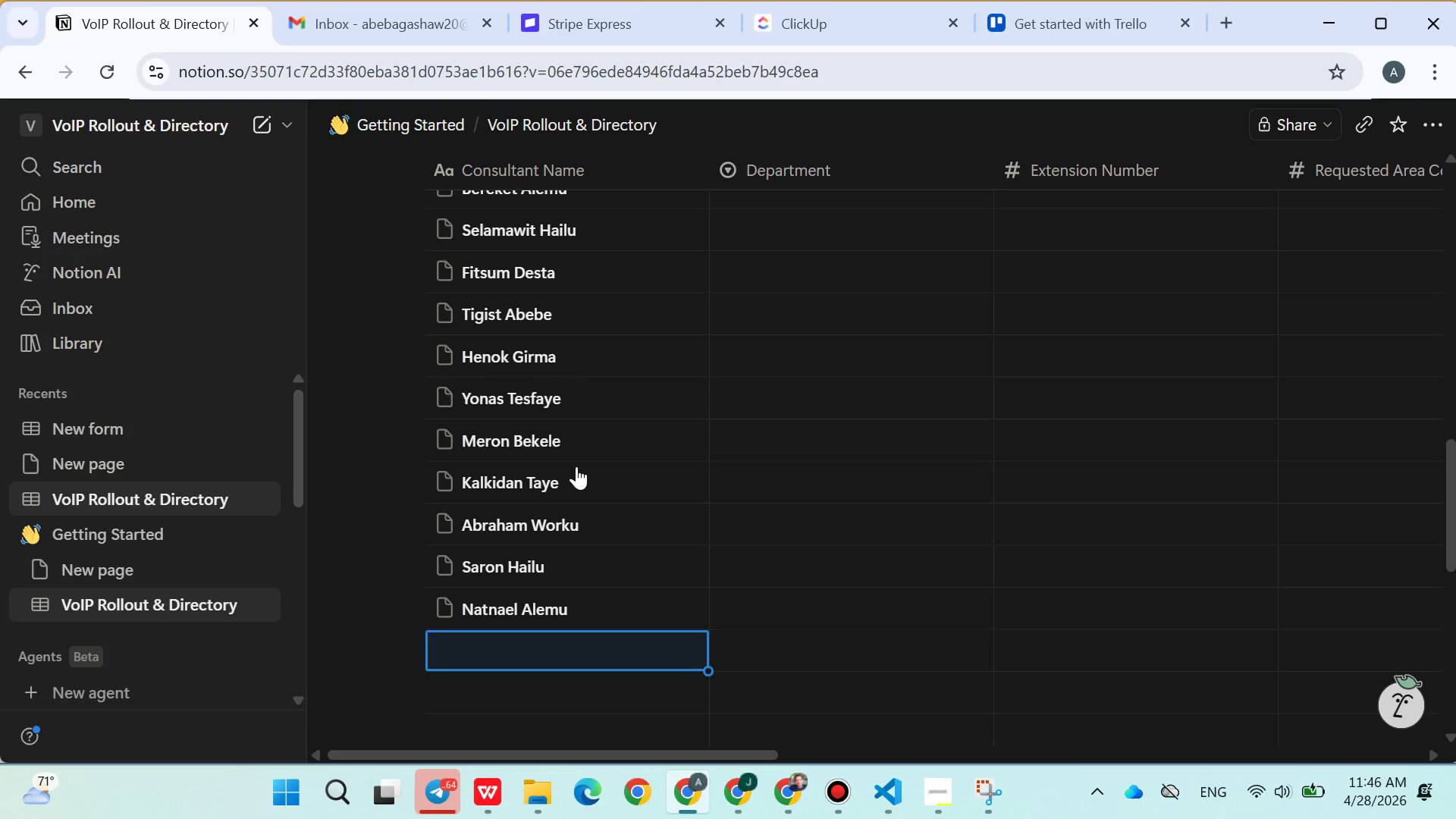 
type(Elsabet Mekonne)
key(Backspace)
key(Backspace)
type(en)
 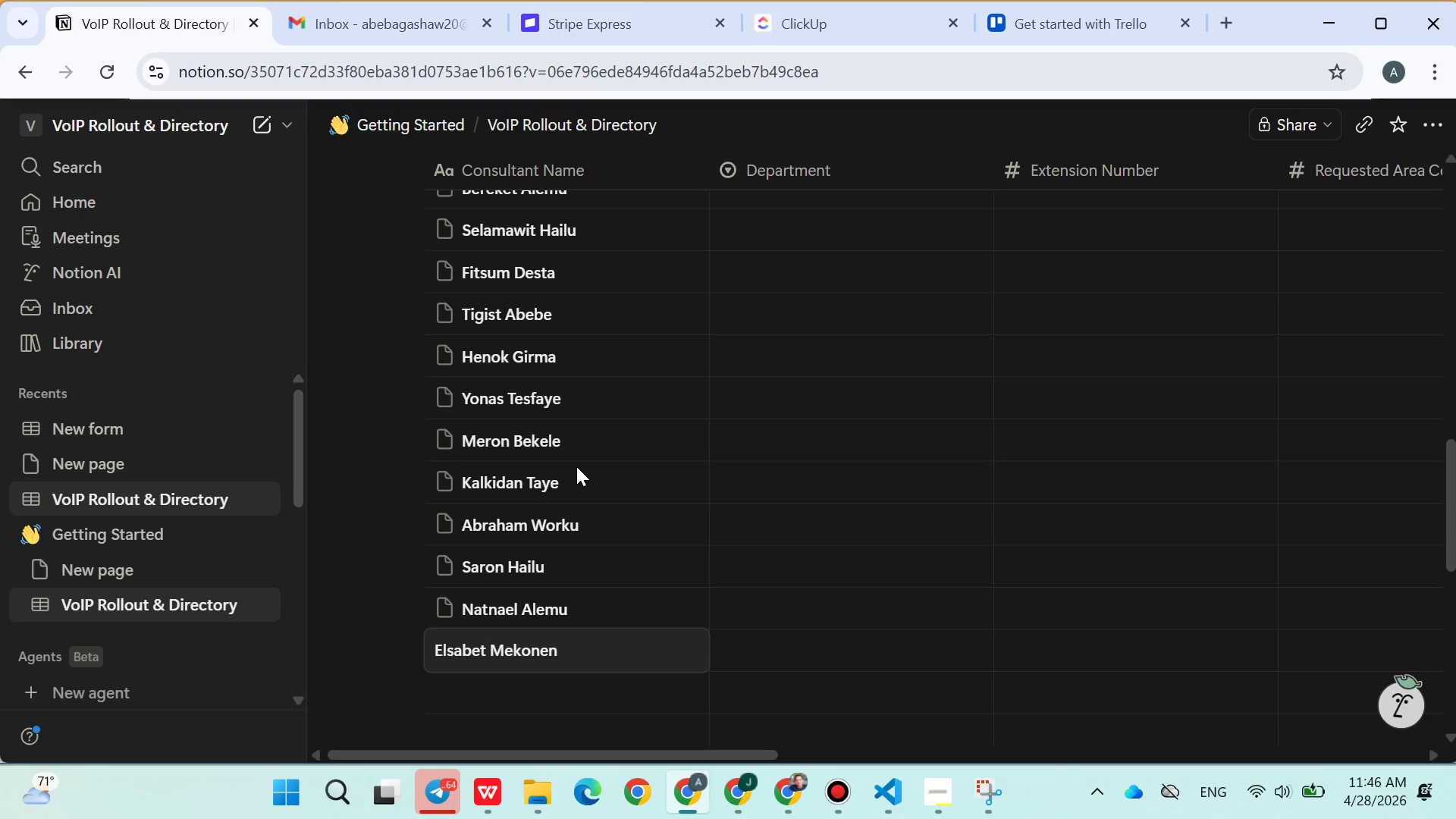 
key(Enter)
 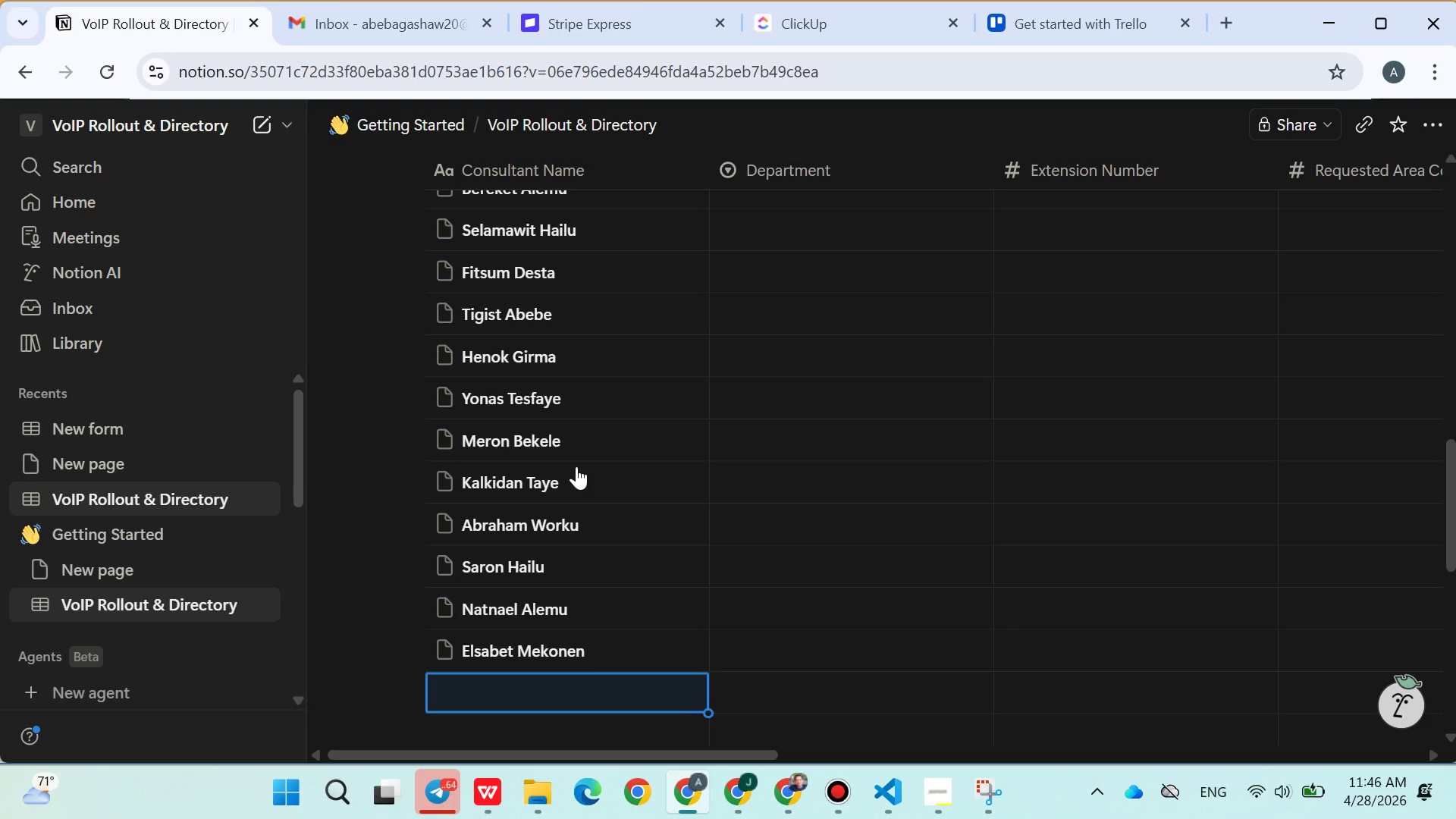 
type(Dawit kebede)
 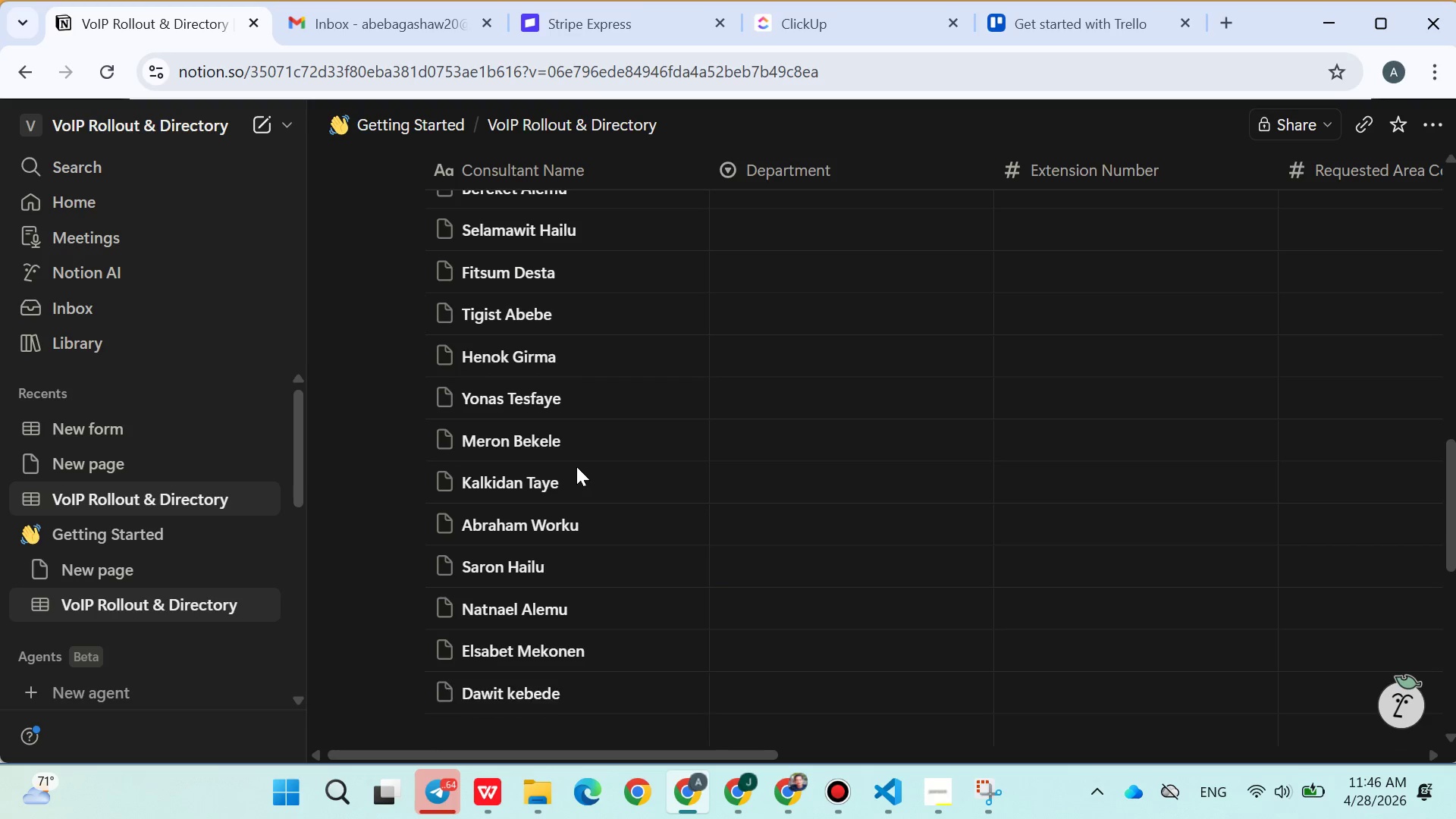 
key(Enter)
 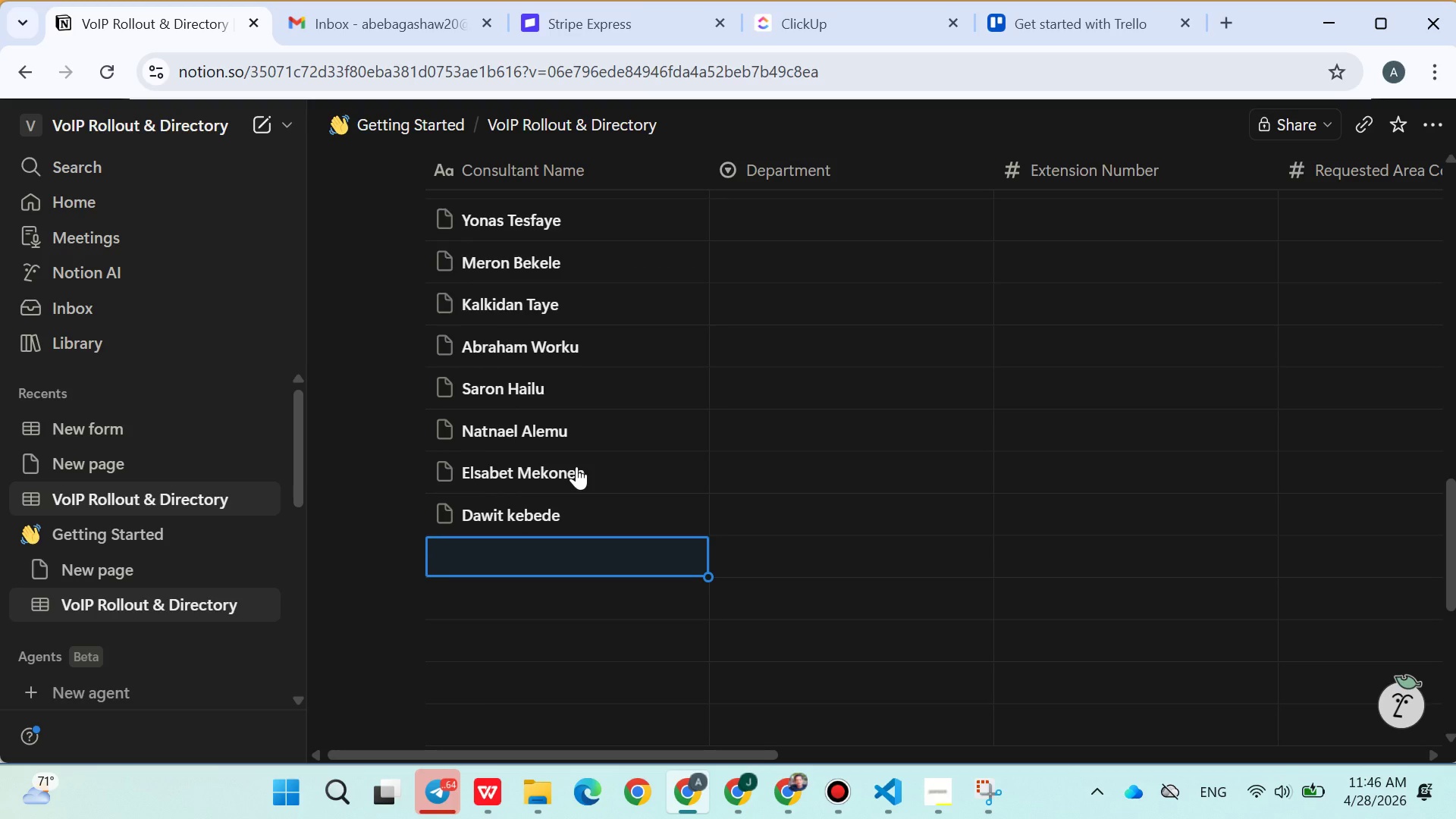 
type(Mimi Desta )
 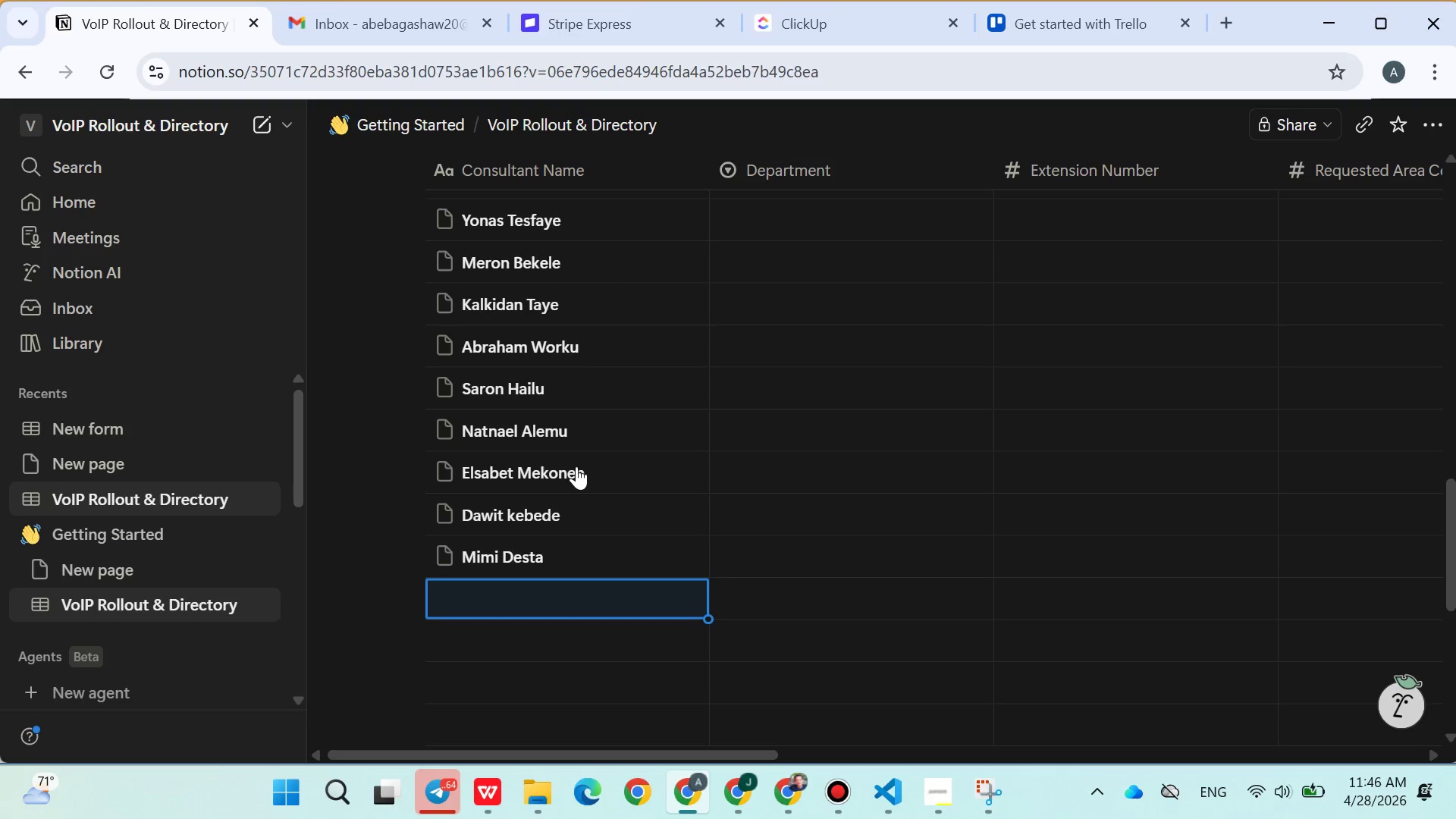 
 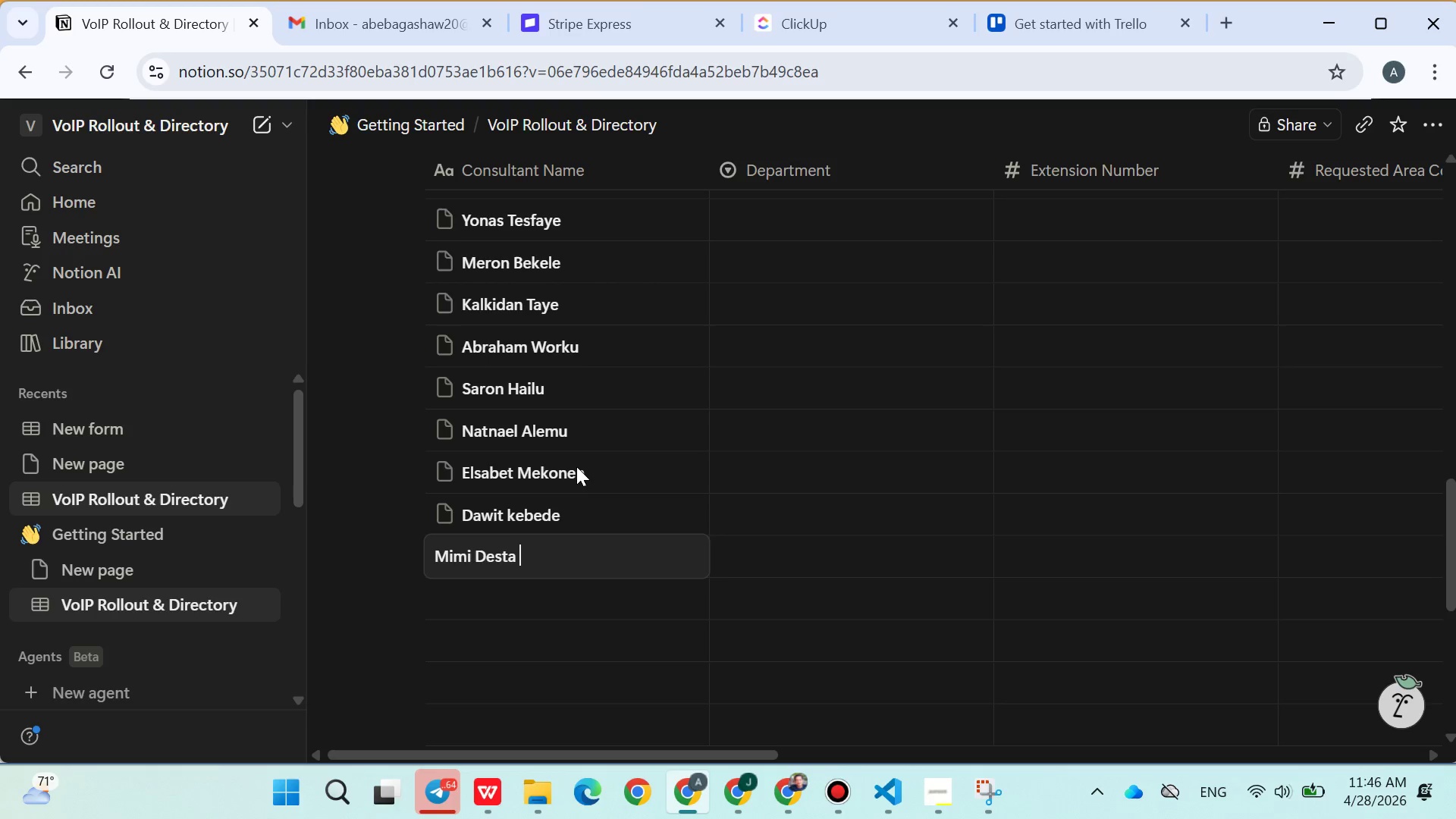 
key(Enter)
 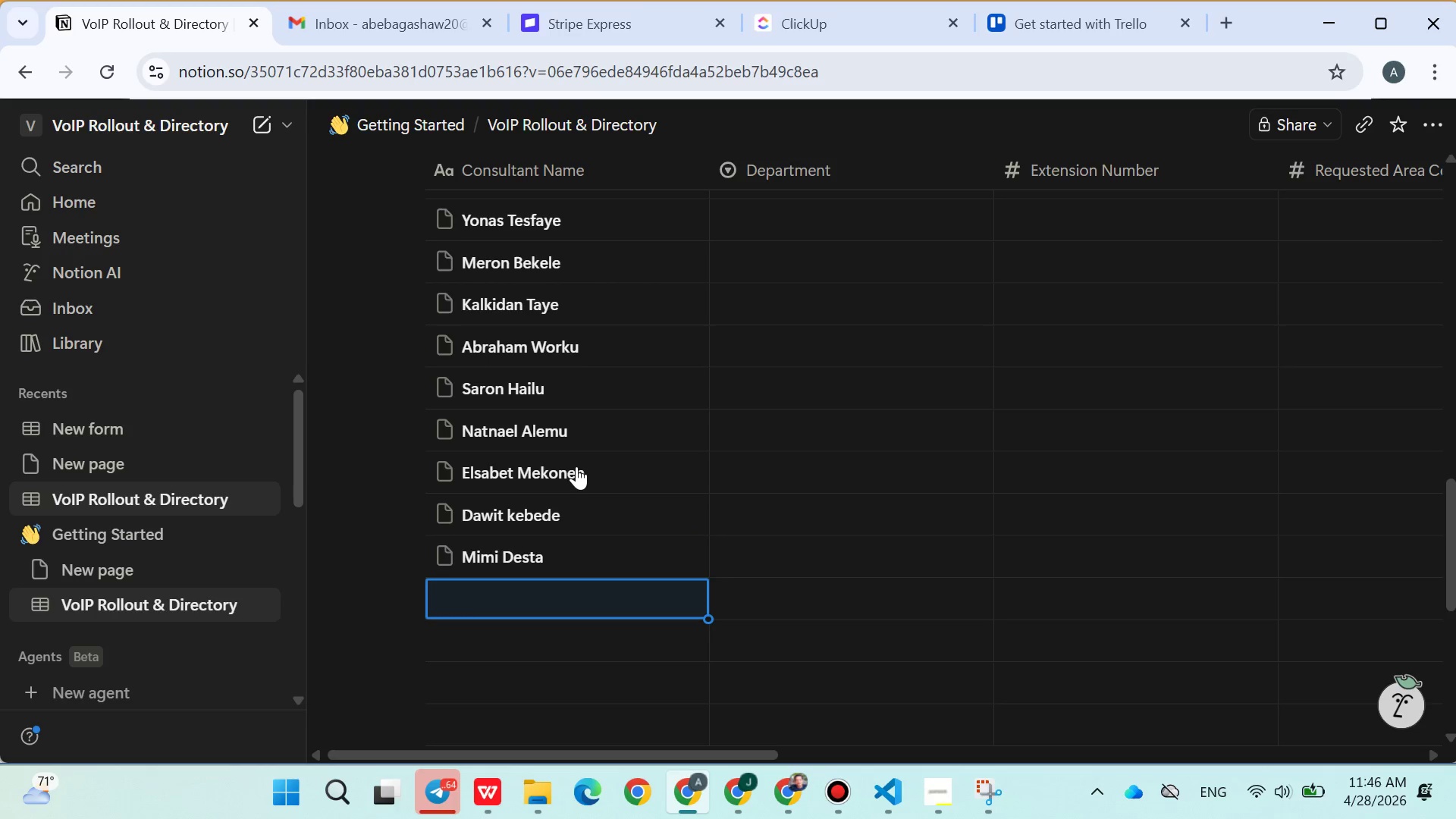 
type(Zerihun Abeba)
 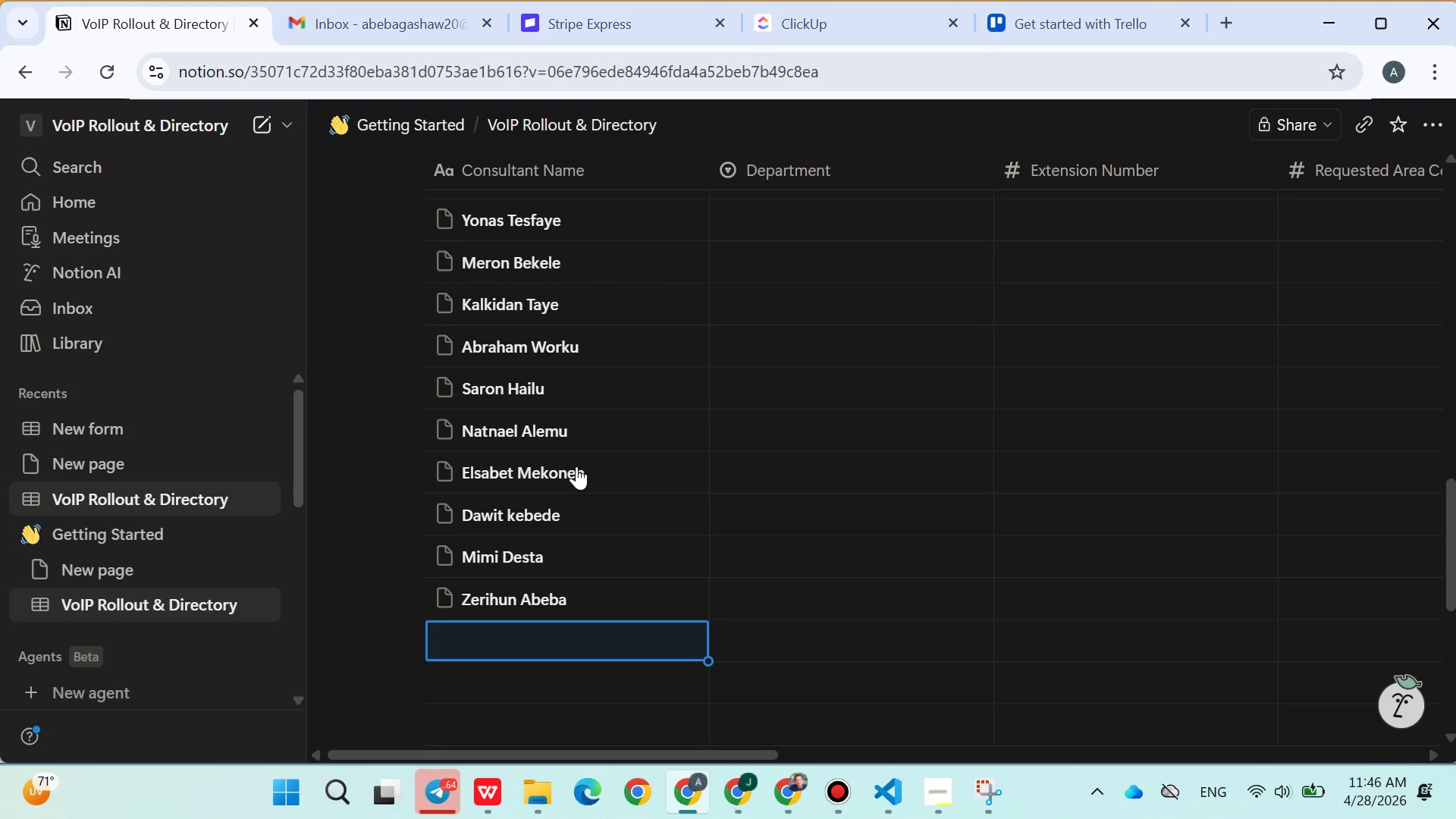 
 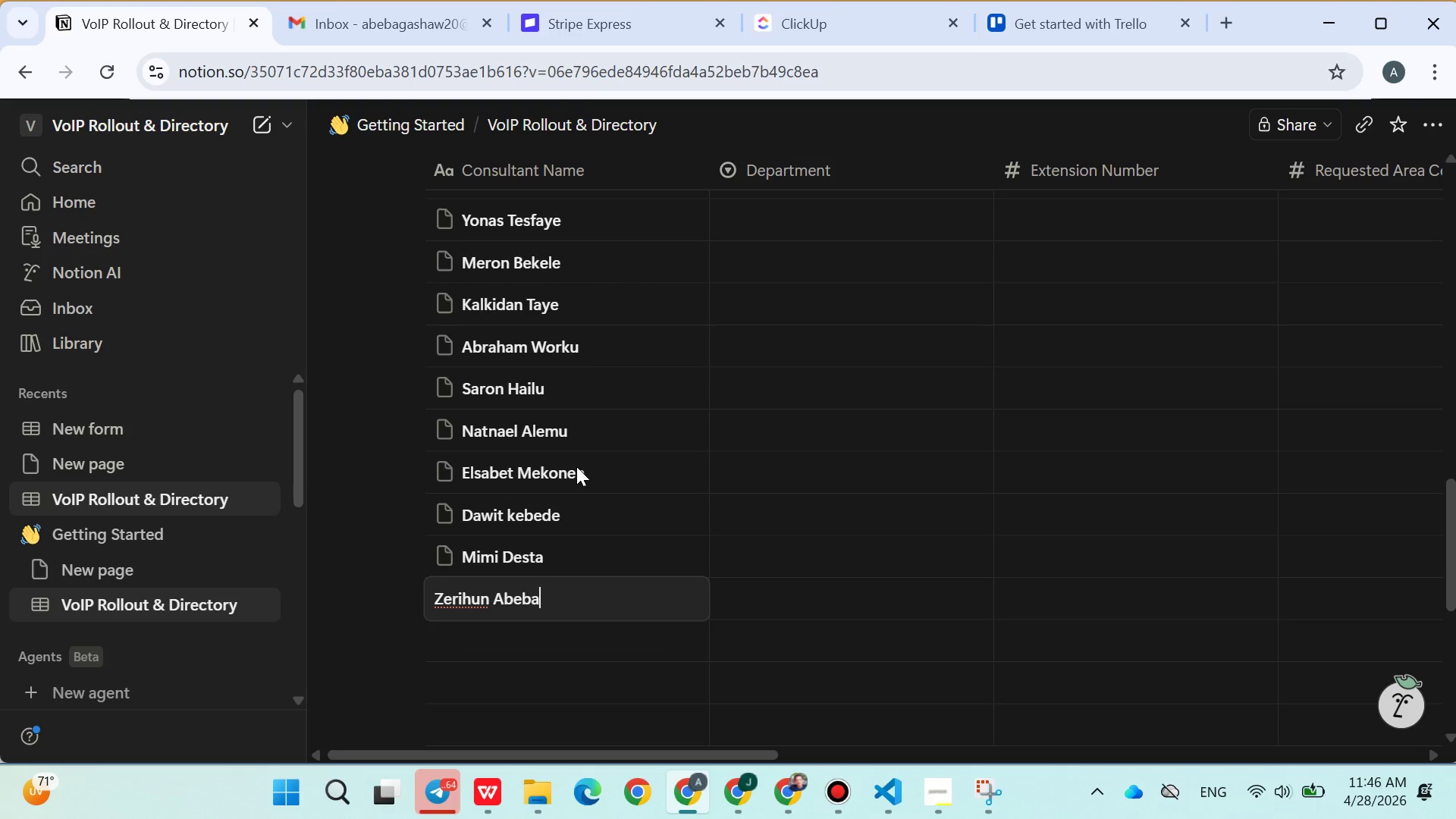 
key(Enter)
 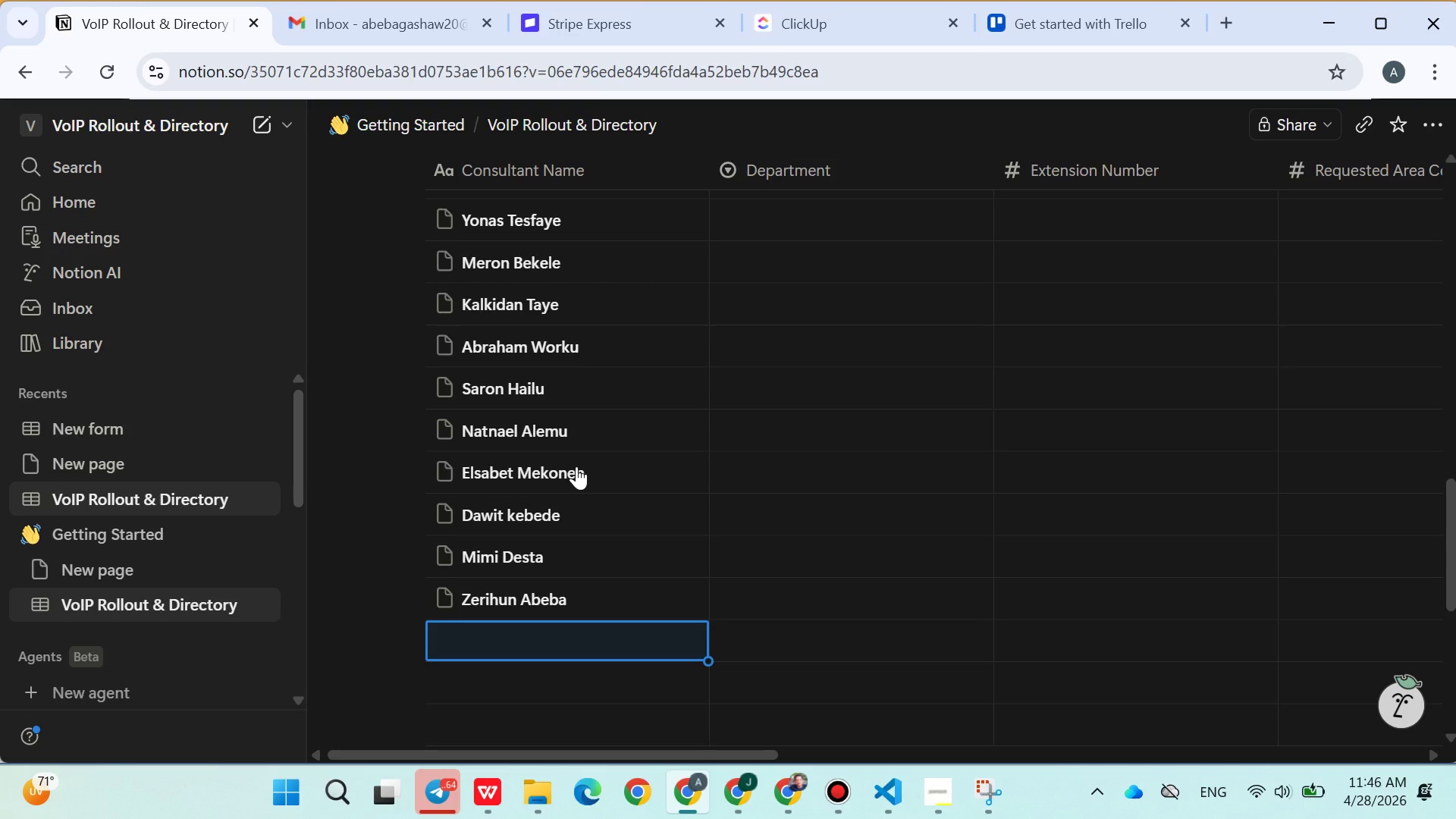 
type(Almaz Girma)
 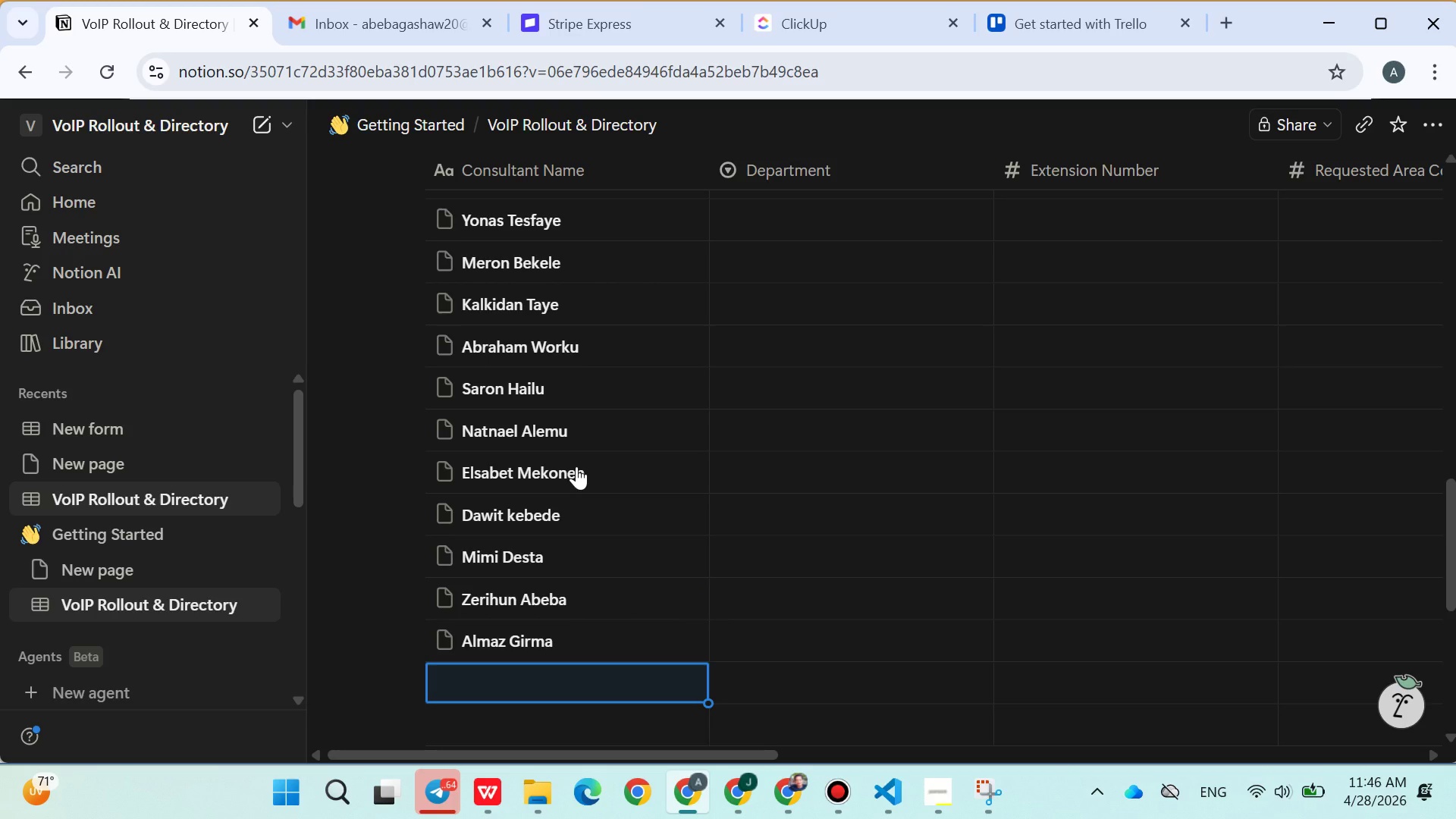 
 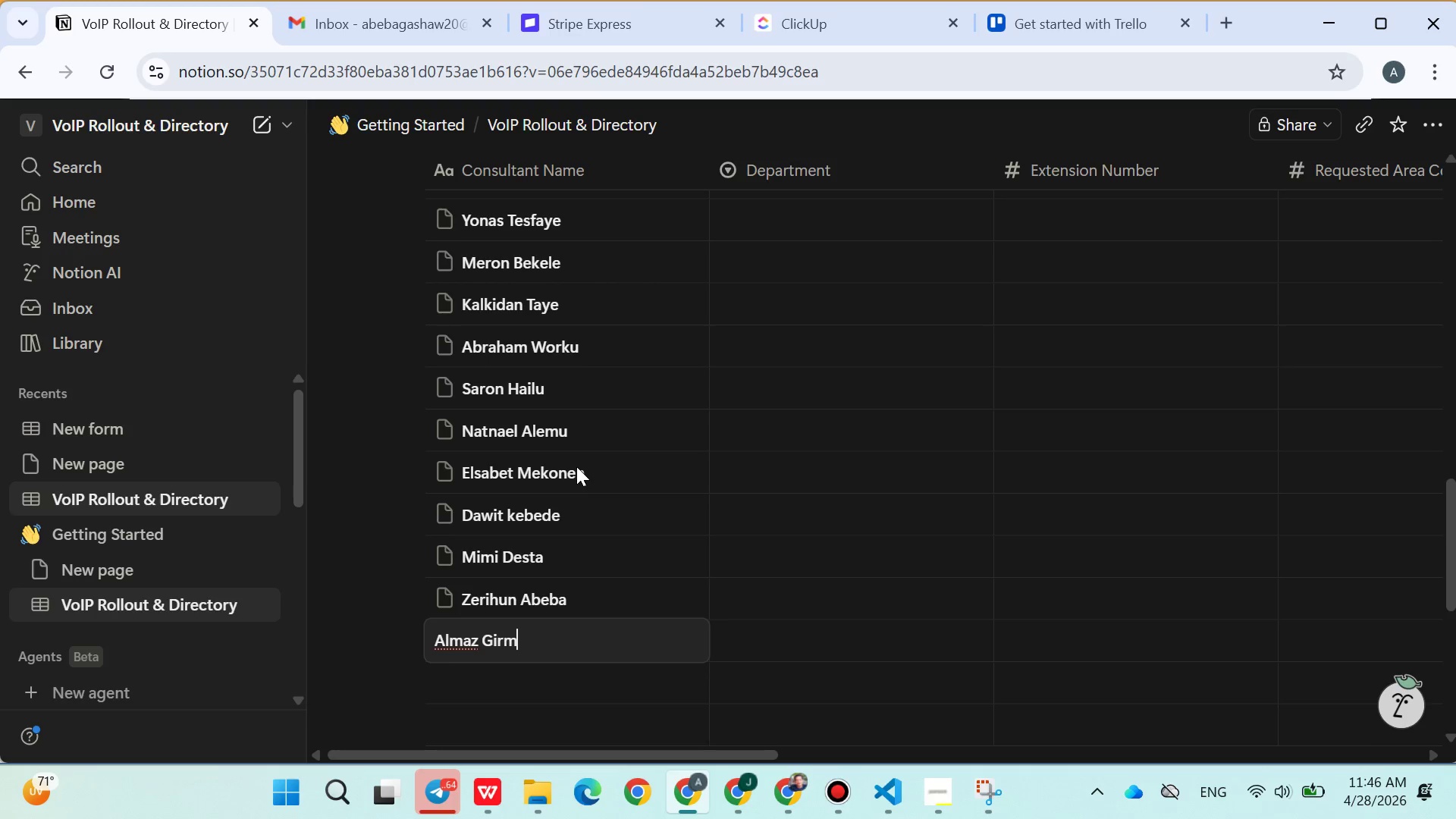 
key(Enter)
 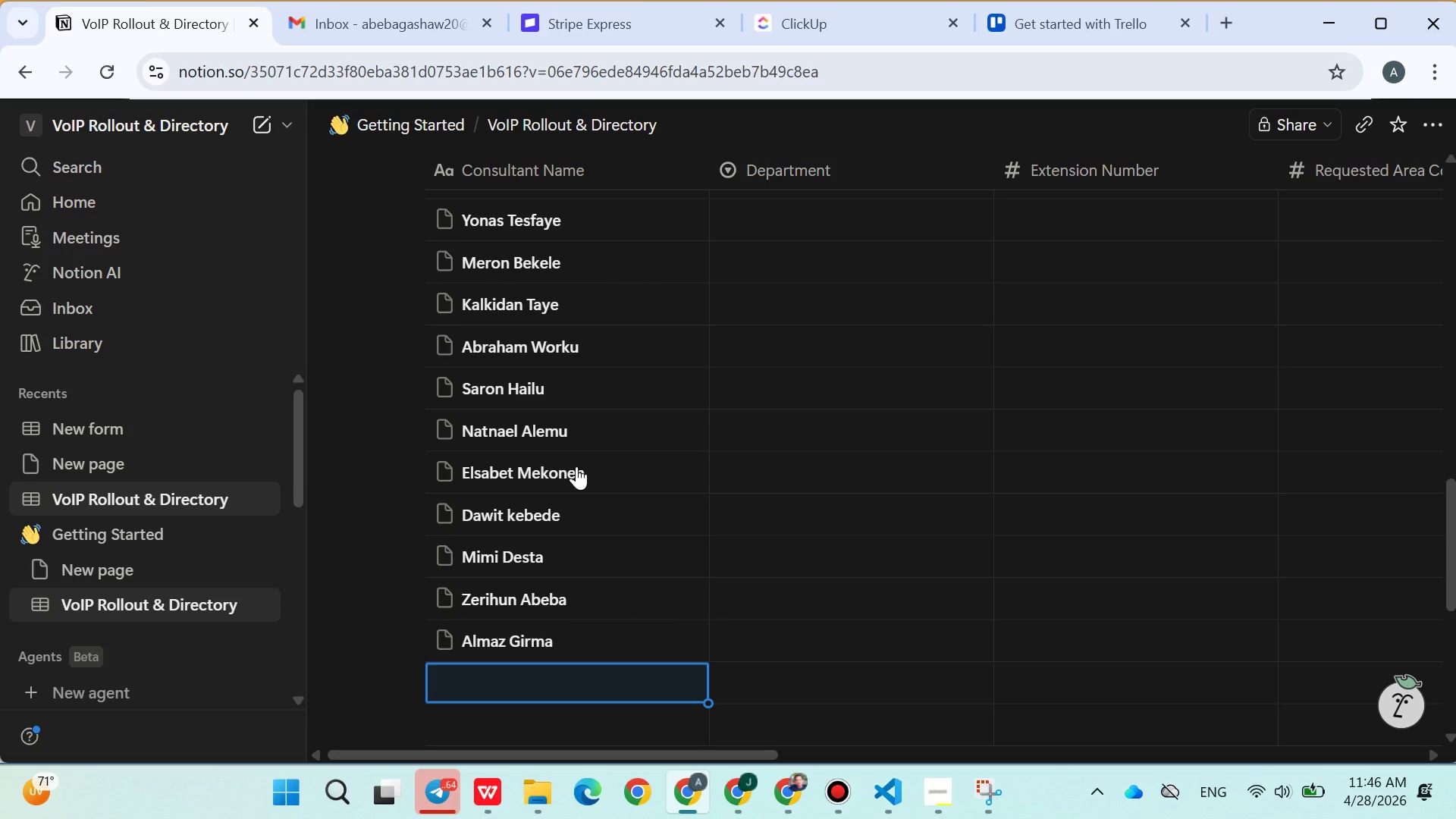 
type(Kidist Tesfaye)
 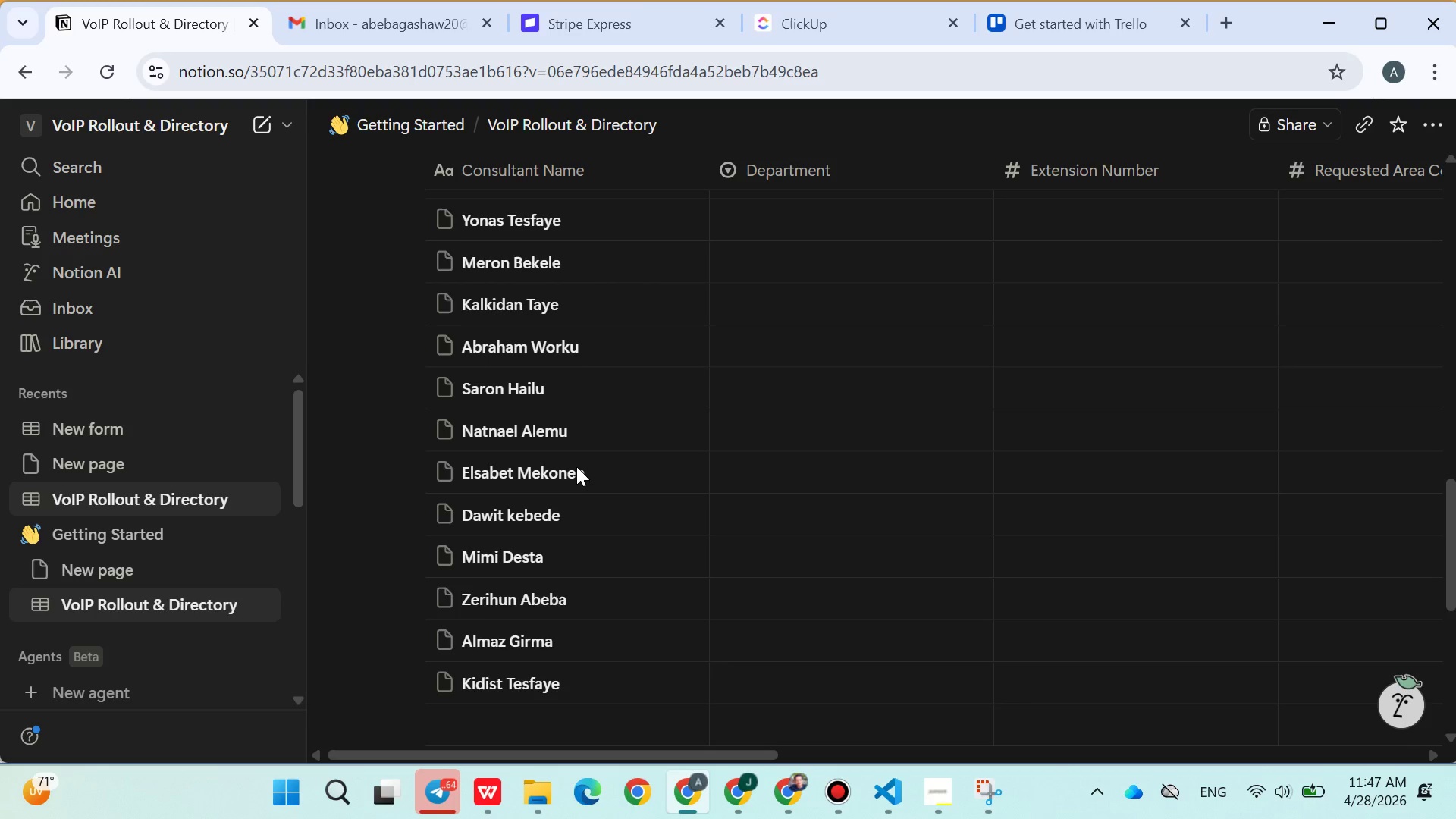 
 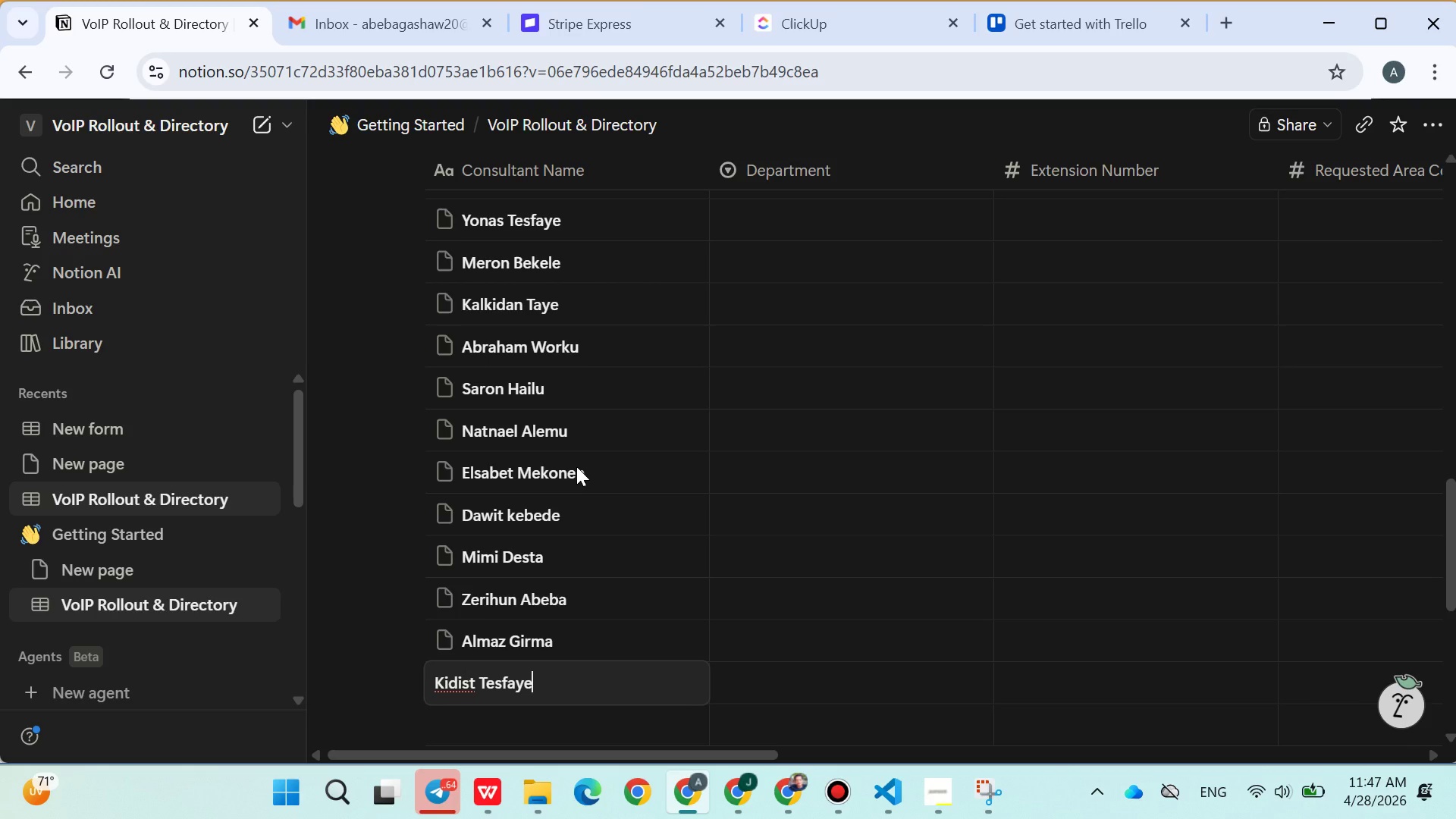 
key(Enter)
 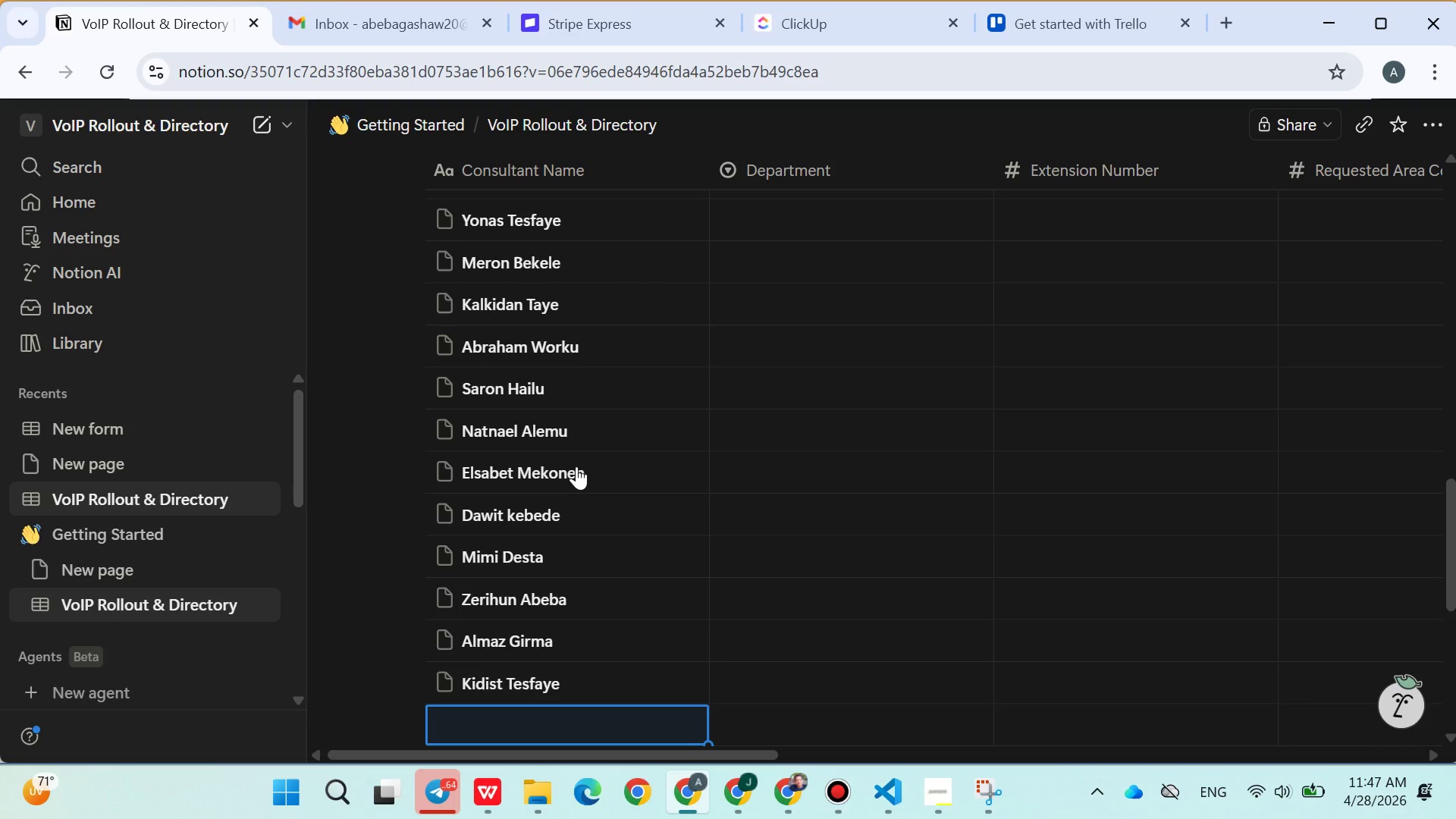 
type(Gemechu Bekele)
 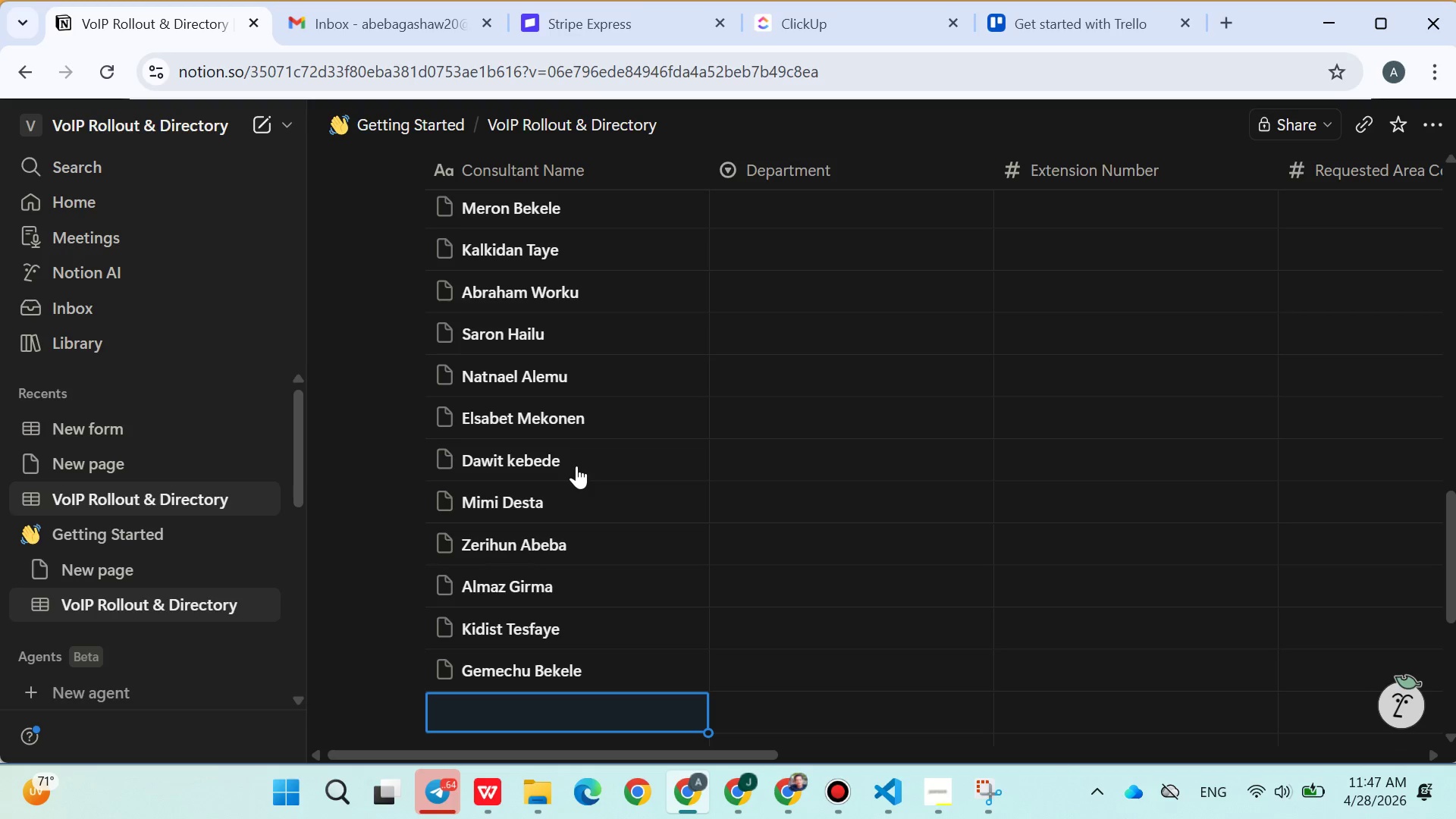 
 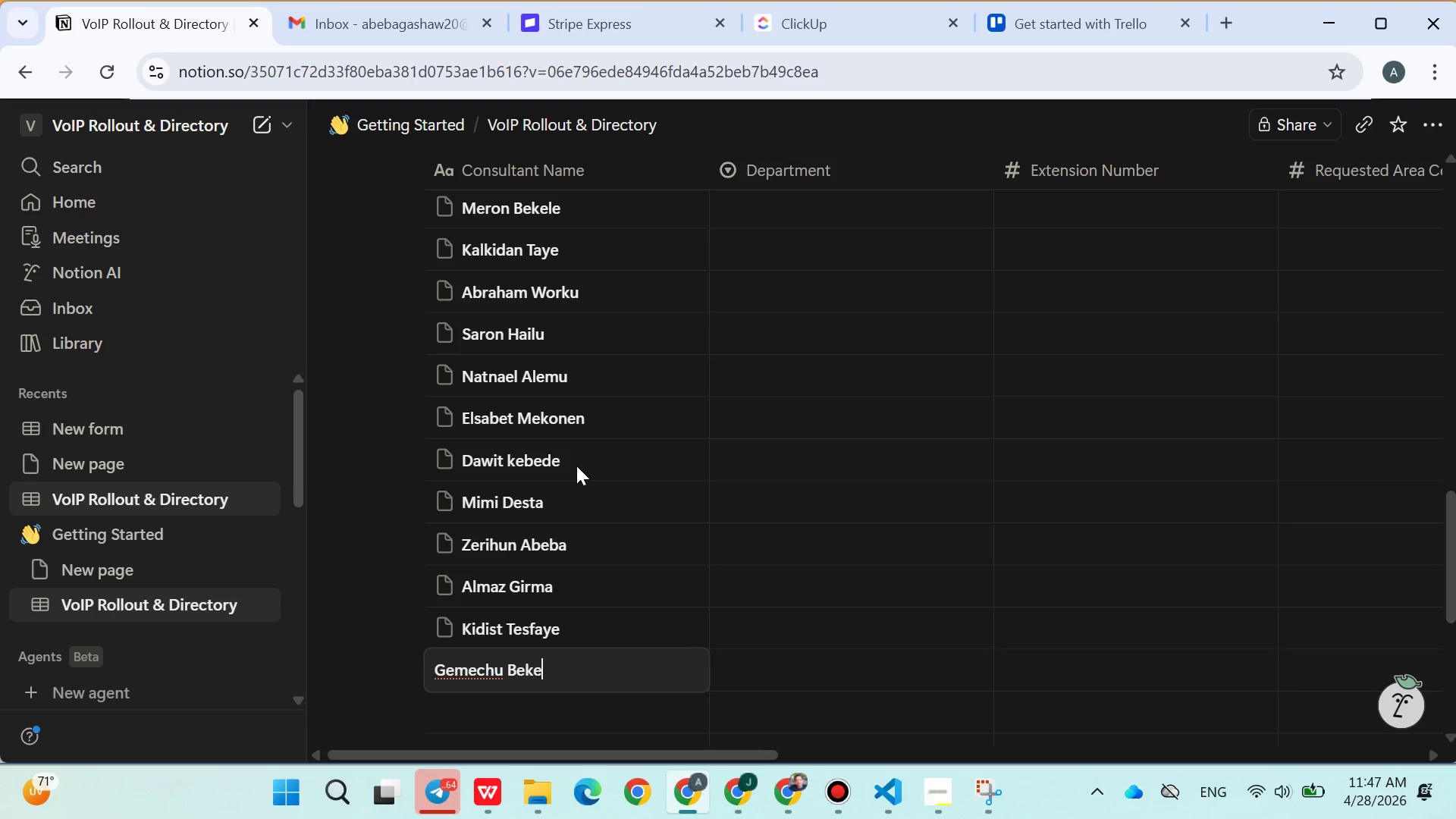 
key(Enter)
 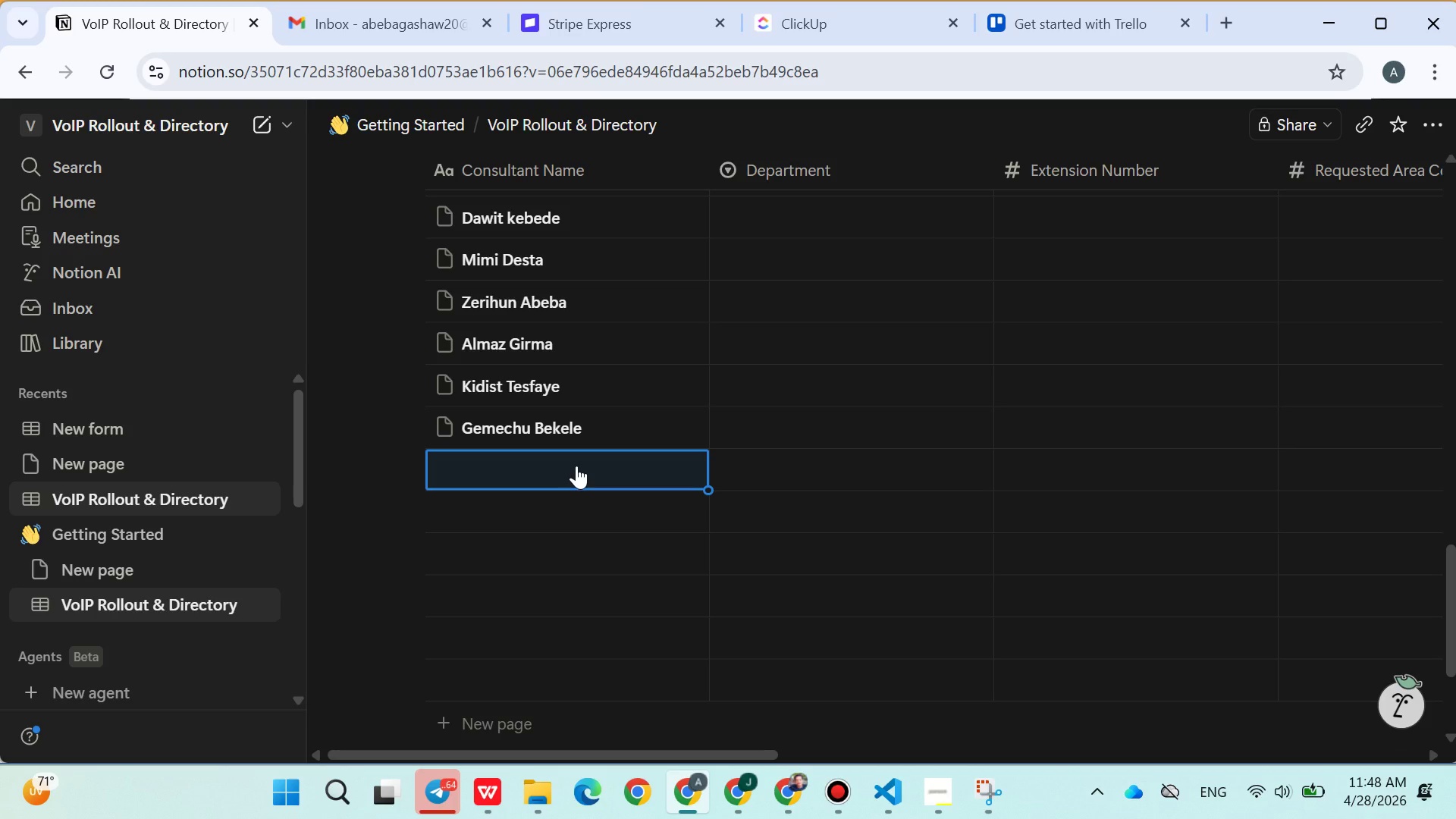 
wait(78.27)
 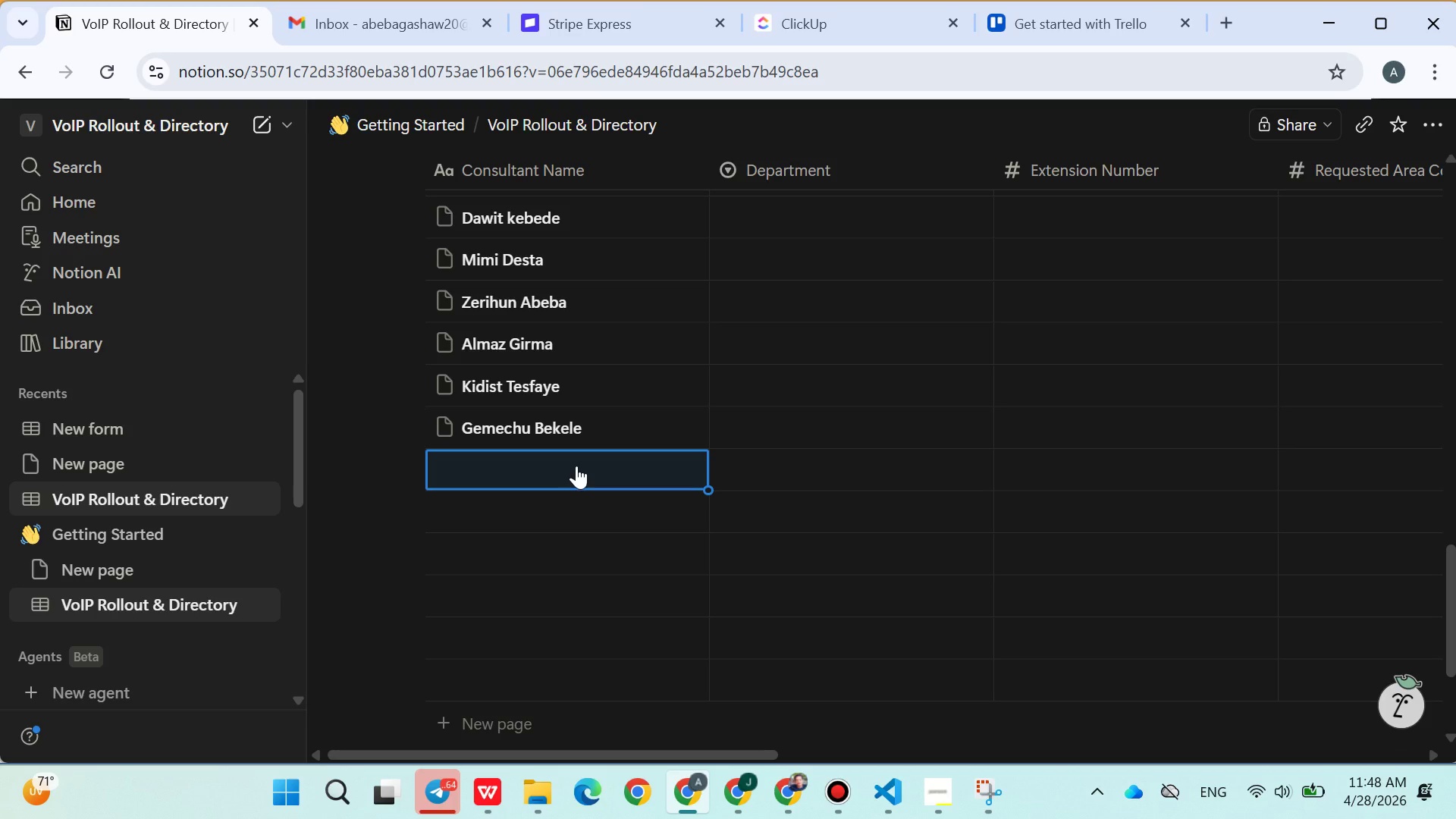 
type(Tsion Taye)
 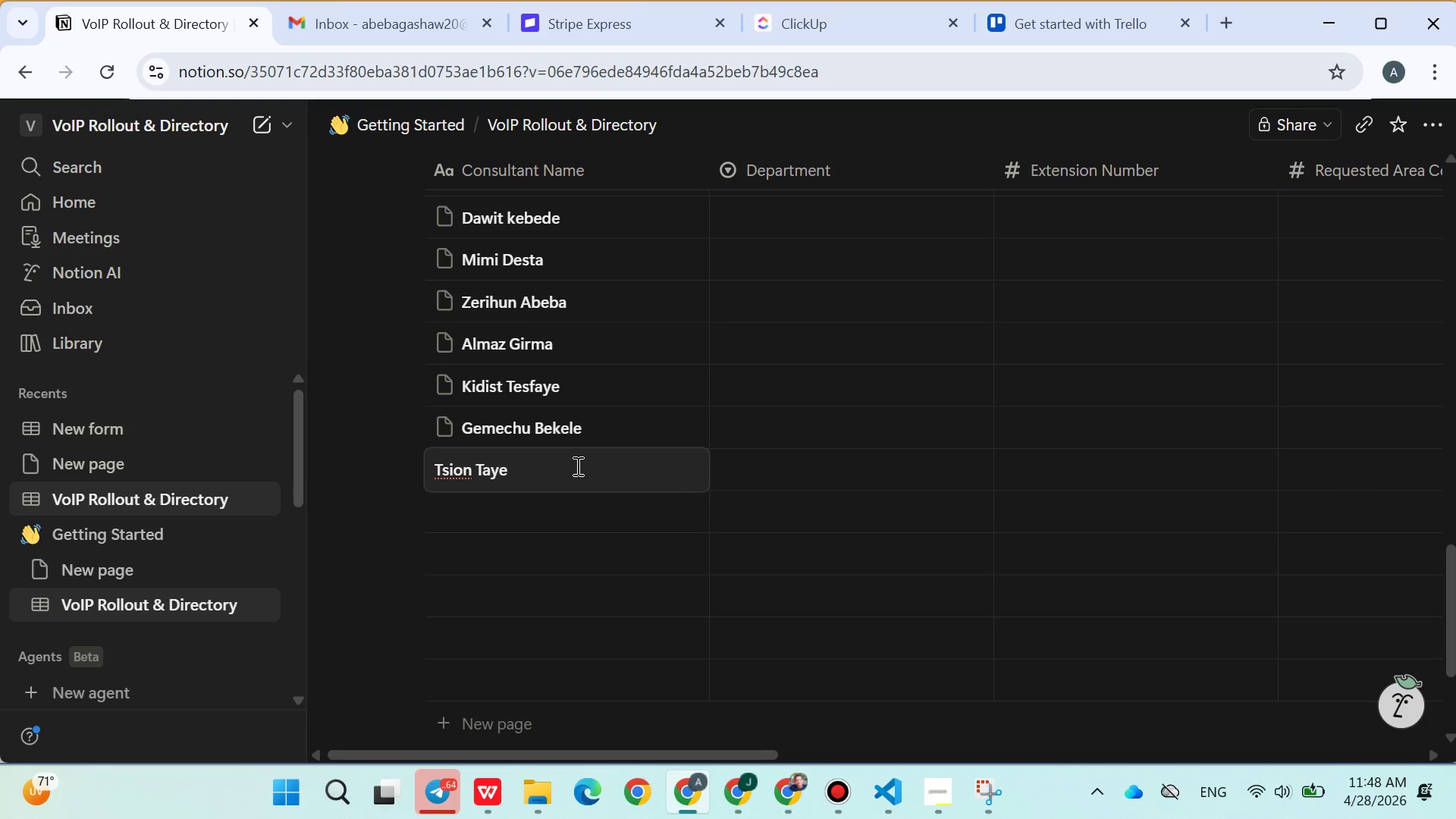 
hold_key(key=Enter, duration=11.88)
 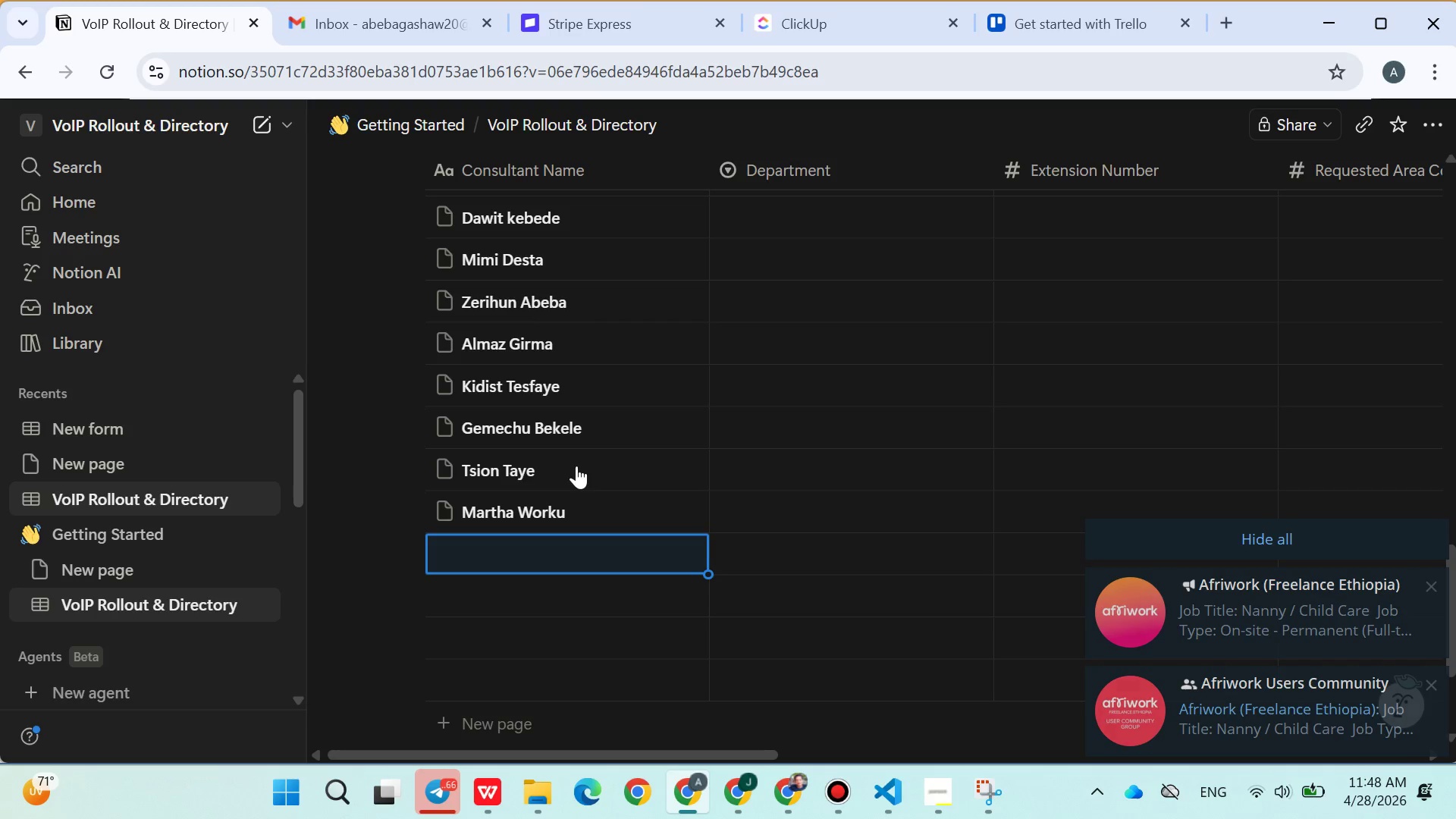 
key(Shift+ShiftLeft)
 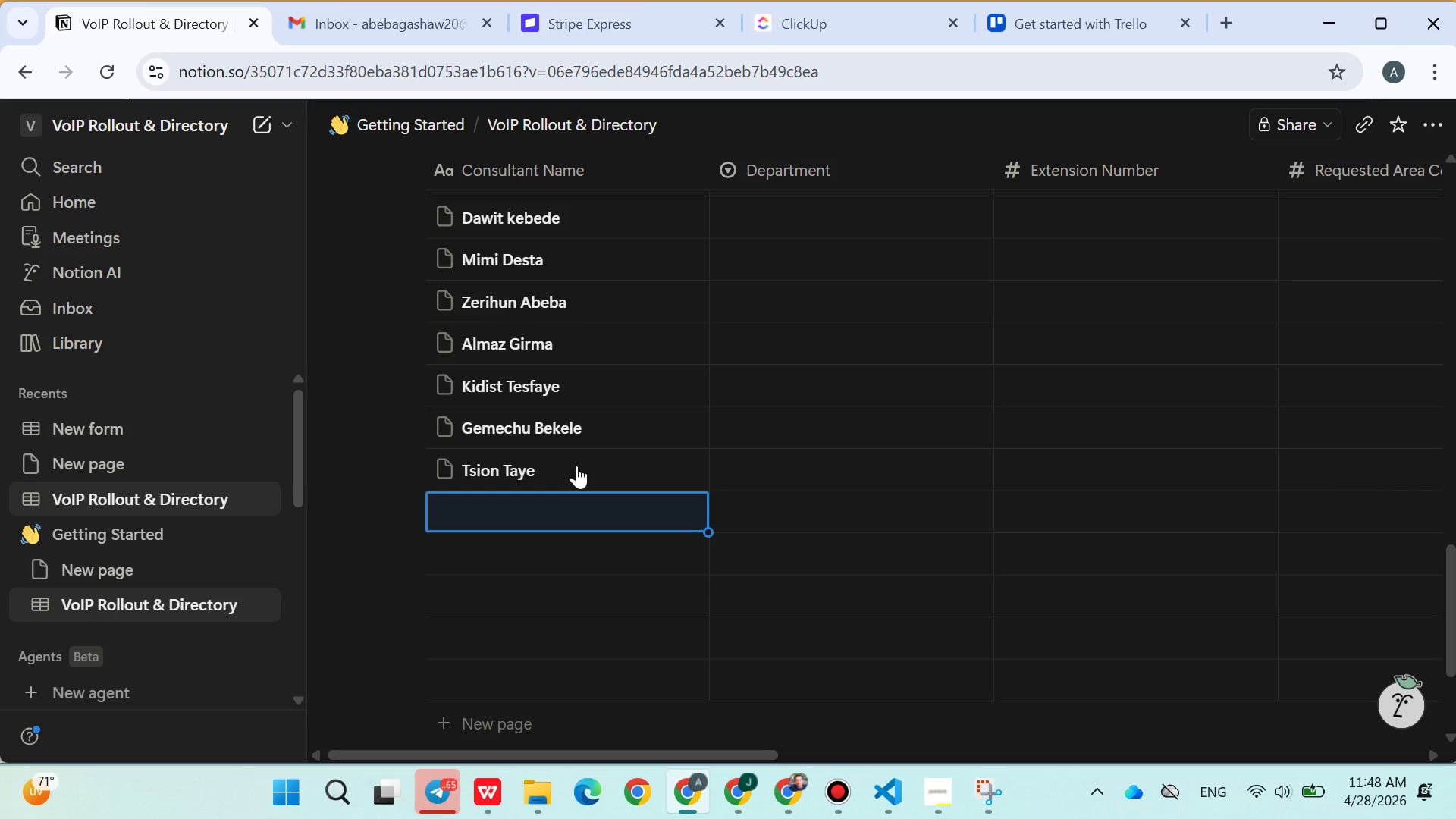 
key(Shift+M)
 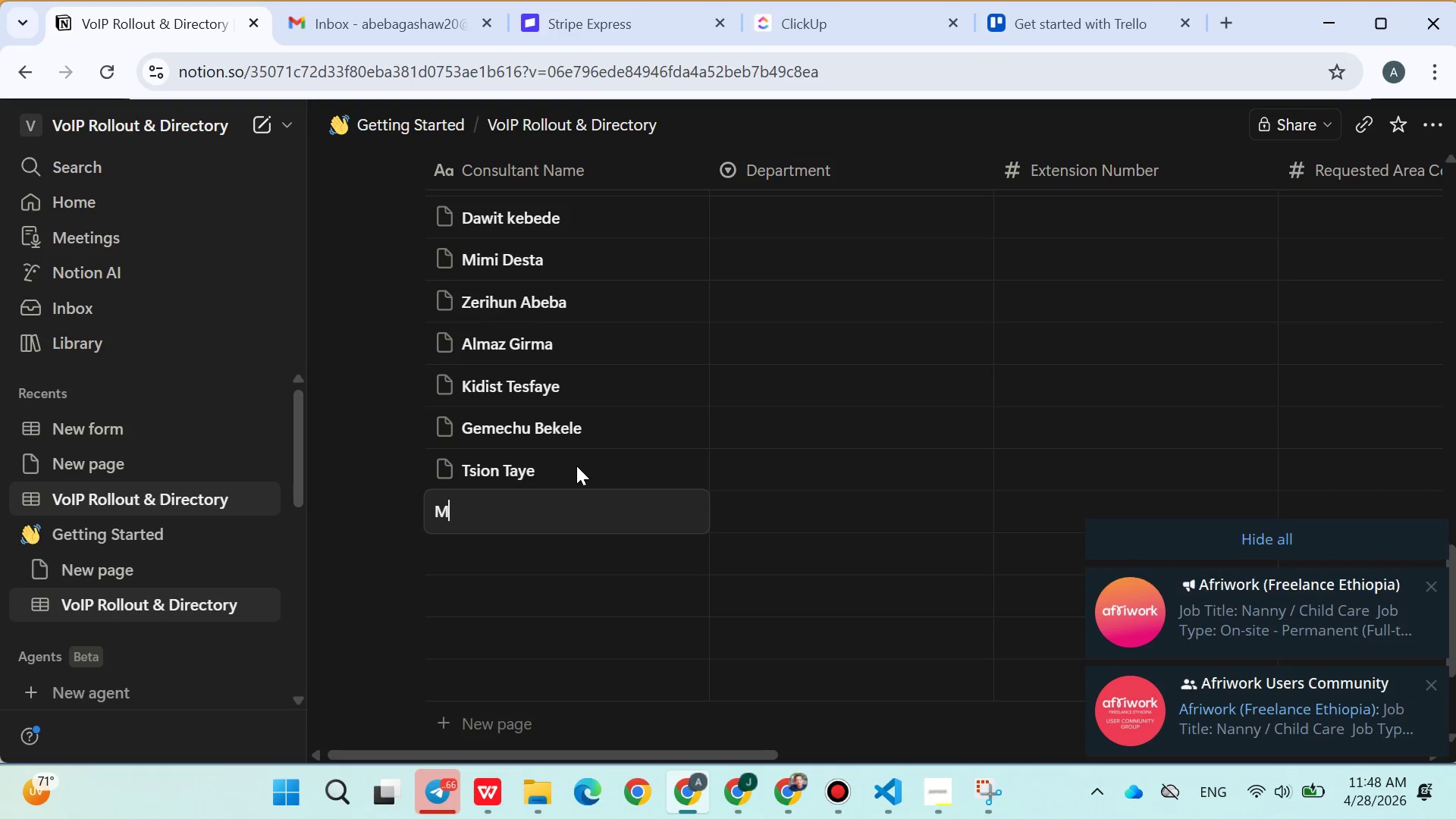 
type(artha Worku)
 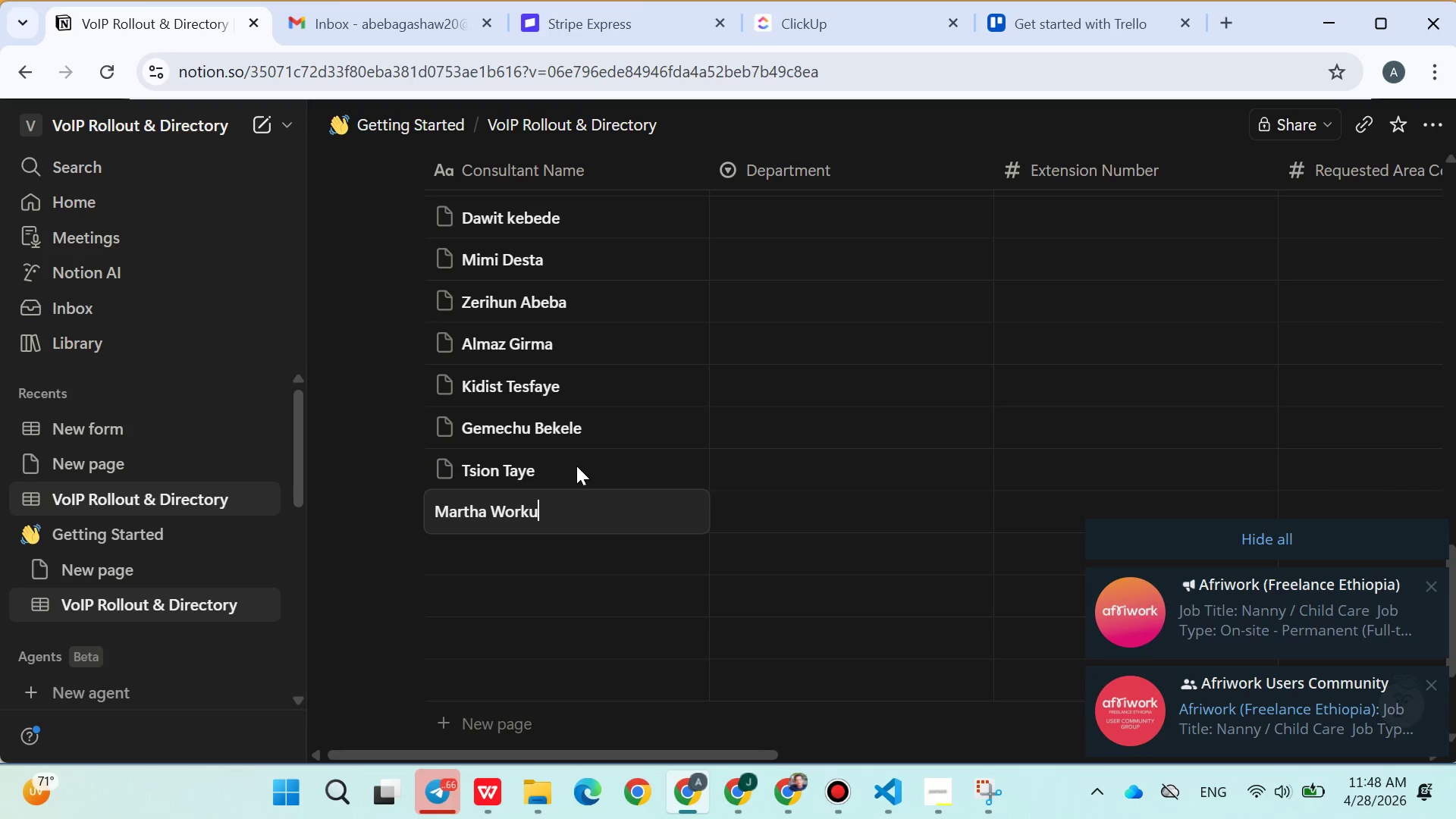 
left_click([1169, 538])
 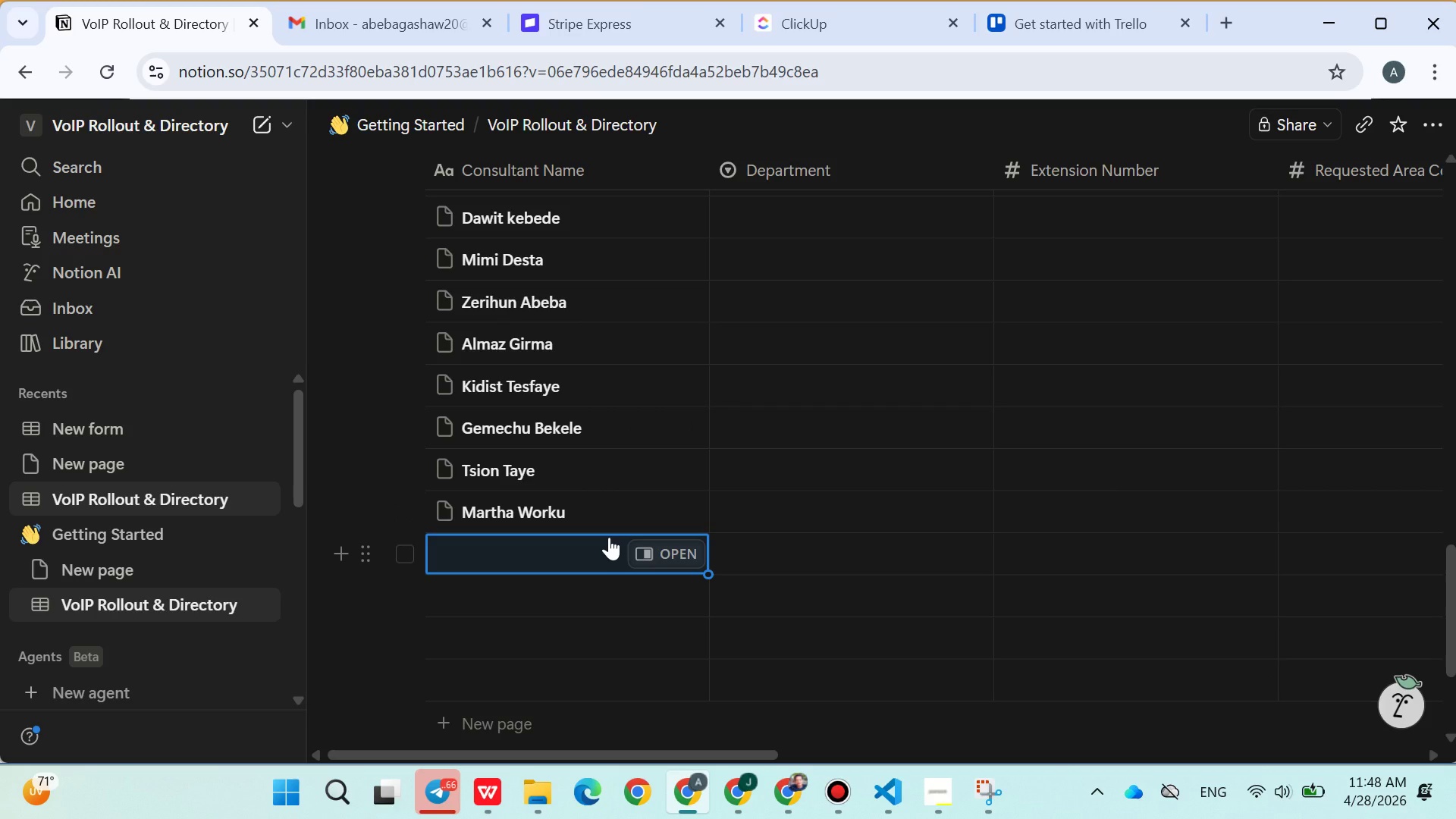 
type(Biruk hailu)
 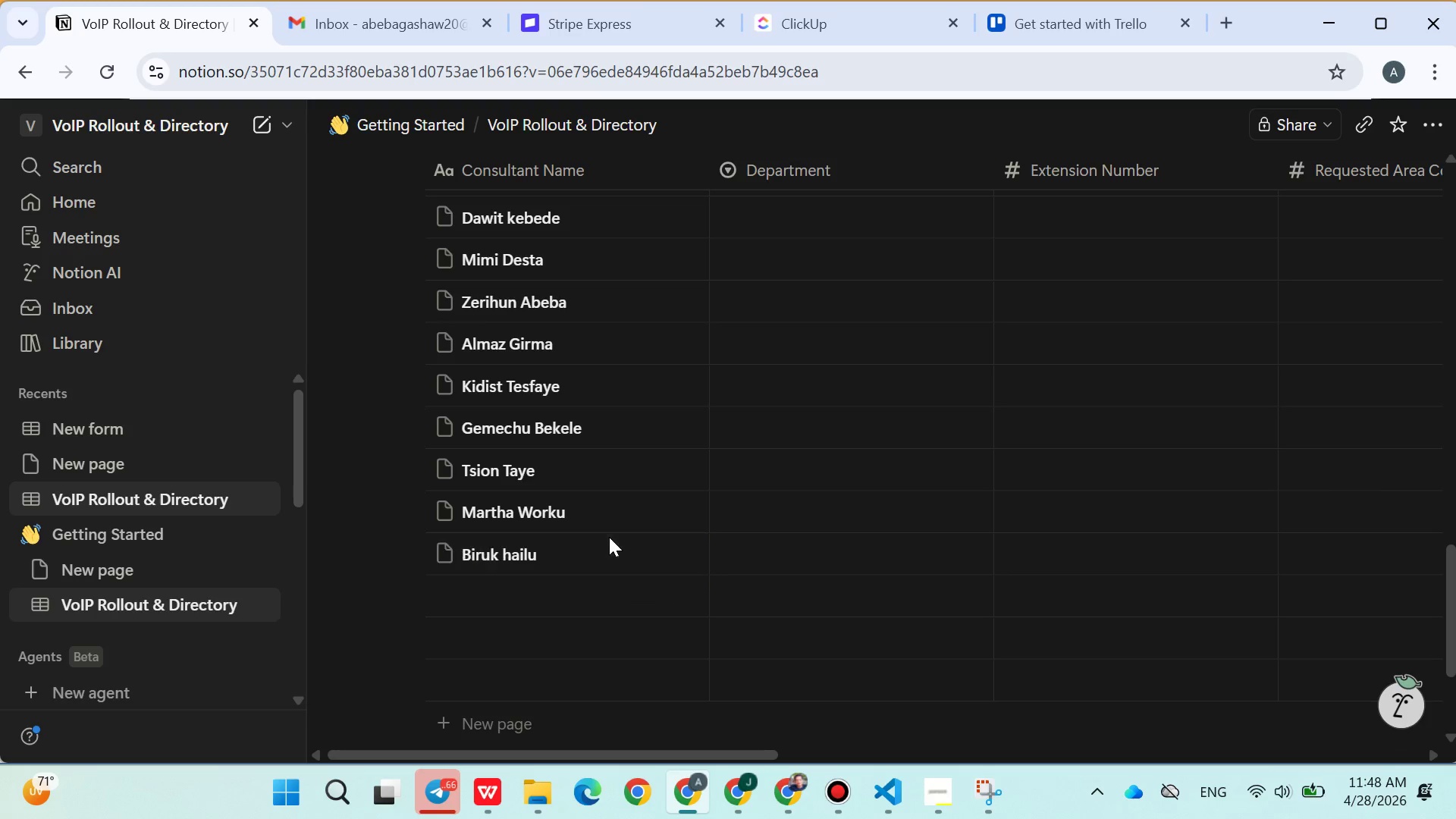 
key(Enter)
 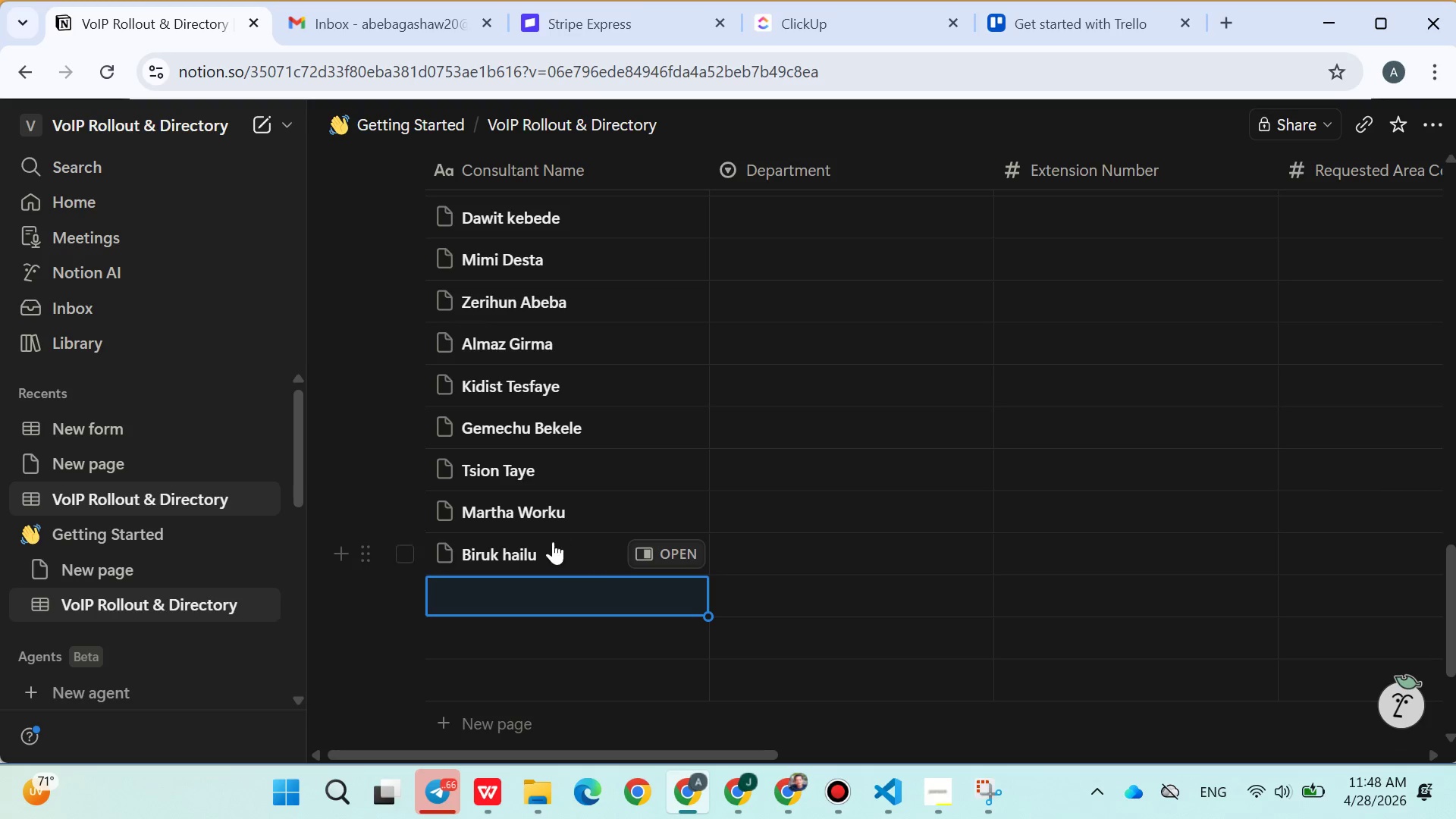 
double_click([548, 541])
 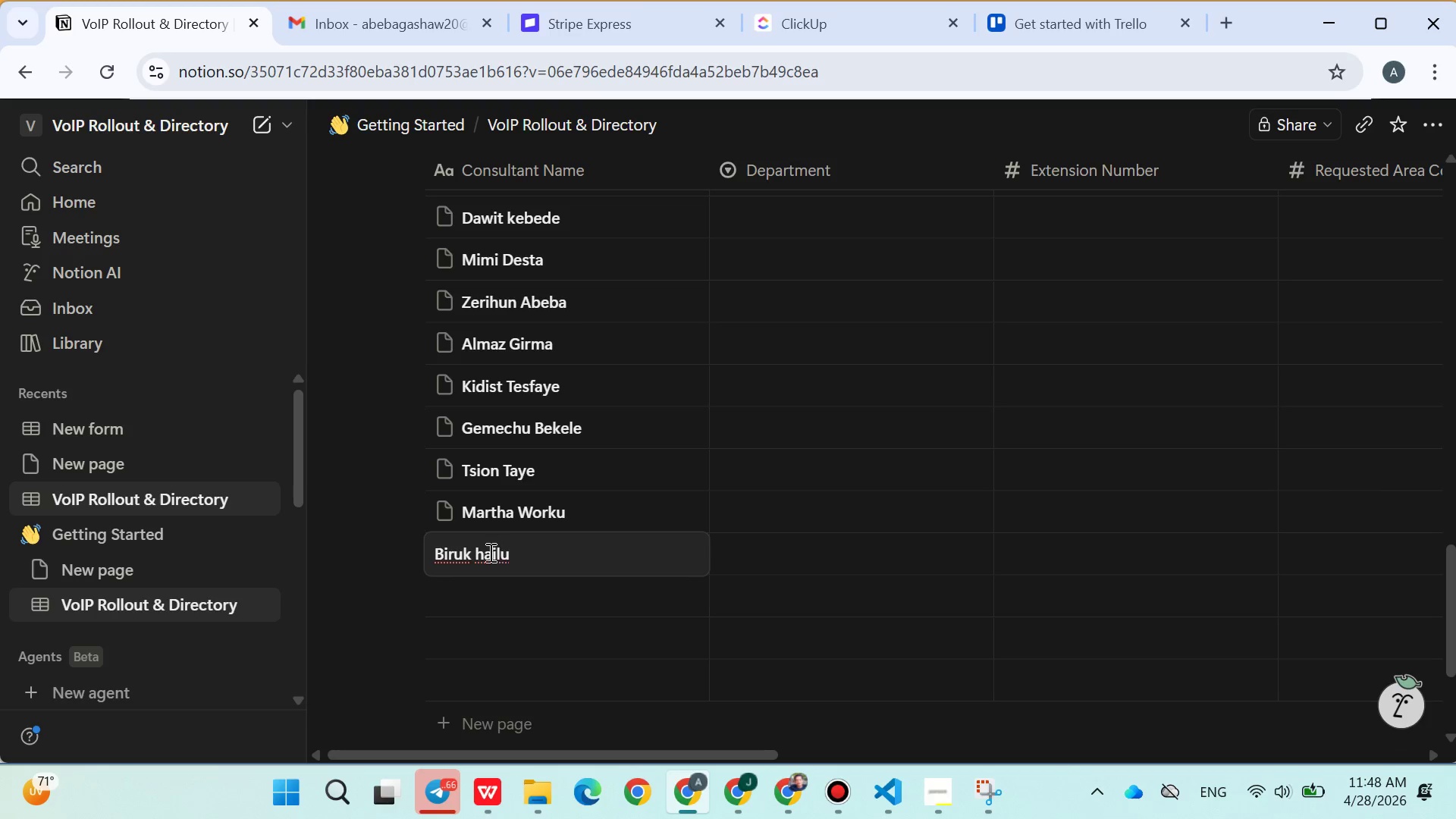 
left_click([485, 552])
 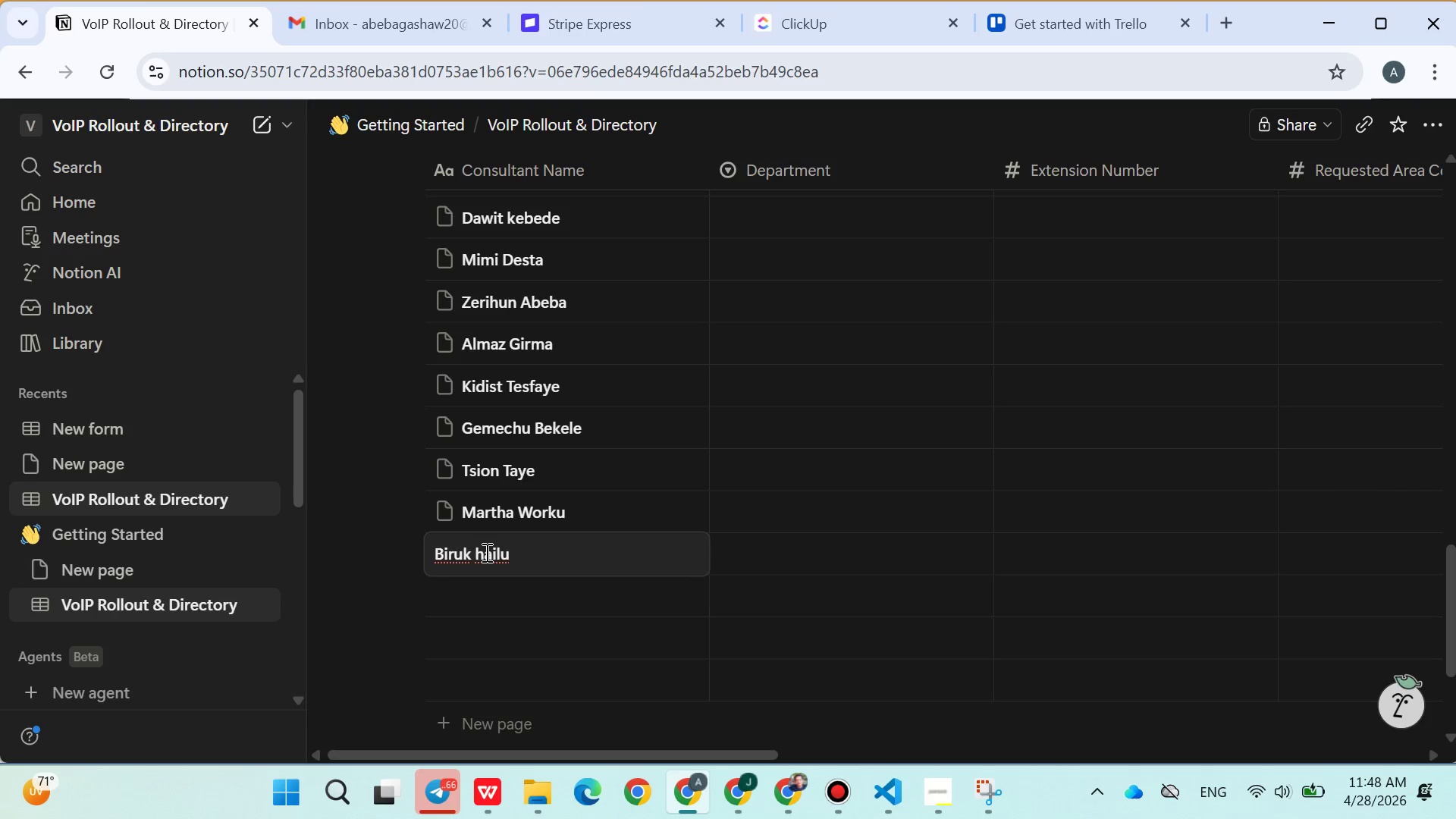 
key(Backspace)
 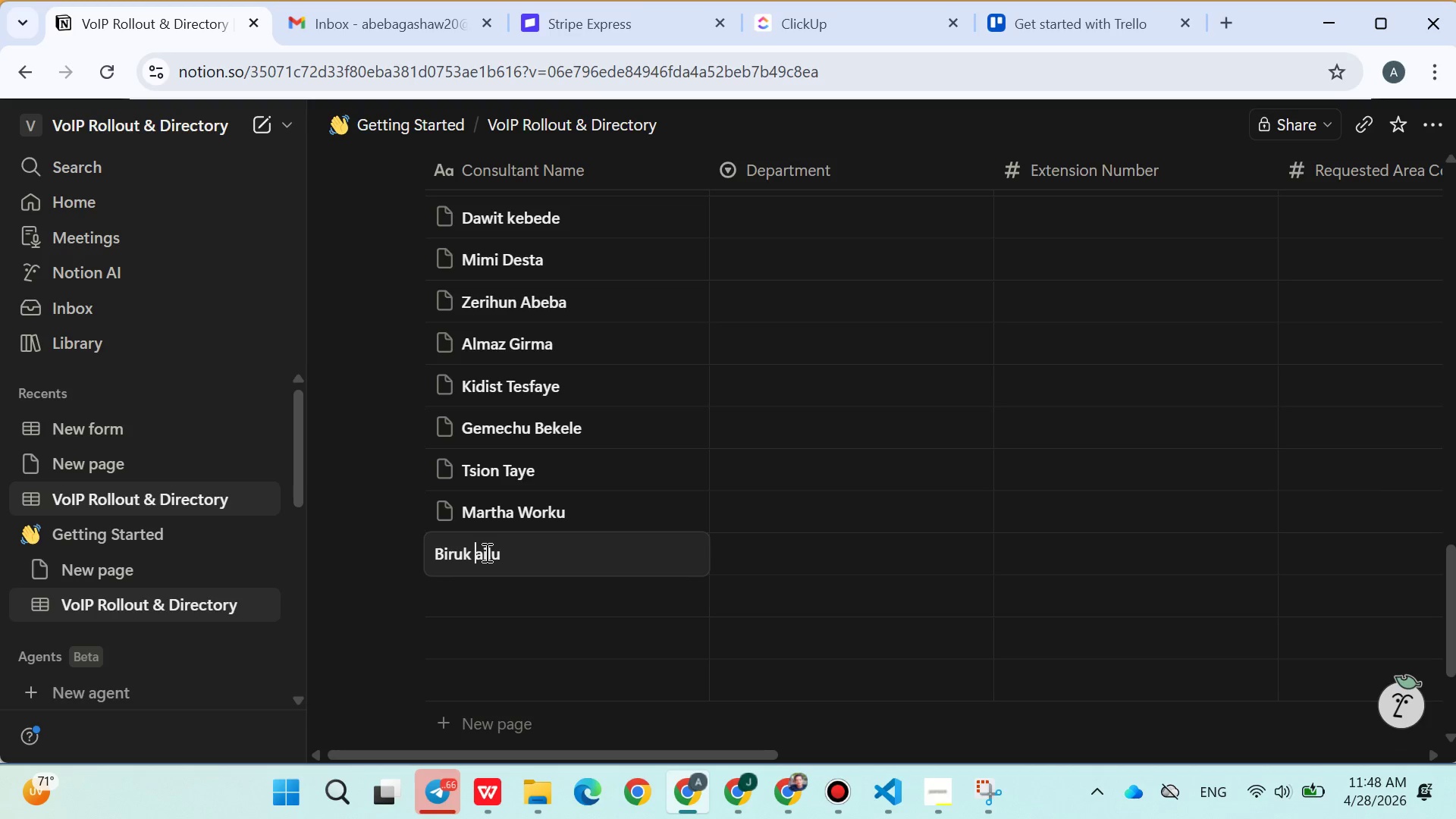 
key(Shift+ShiftLeft)
 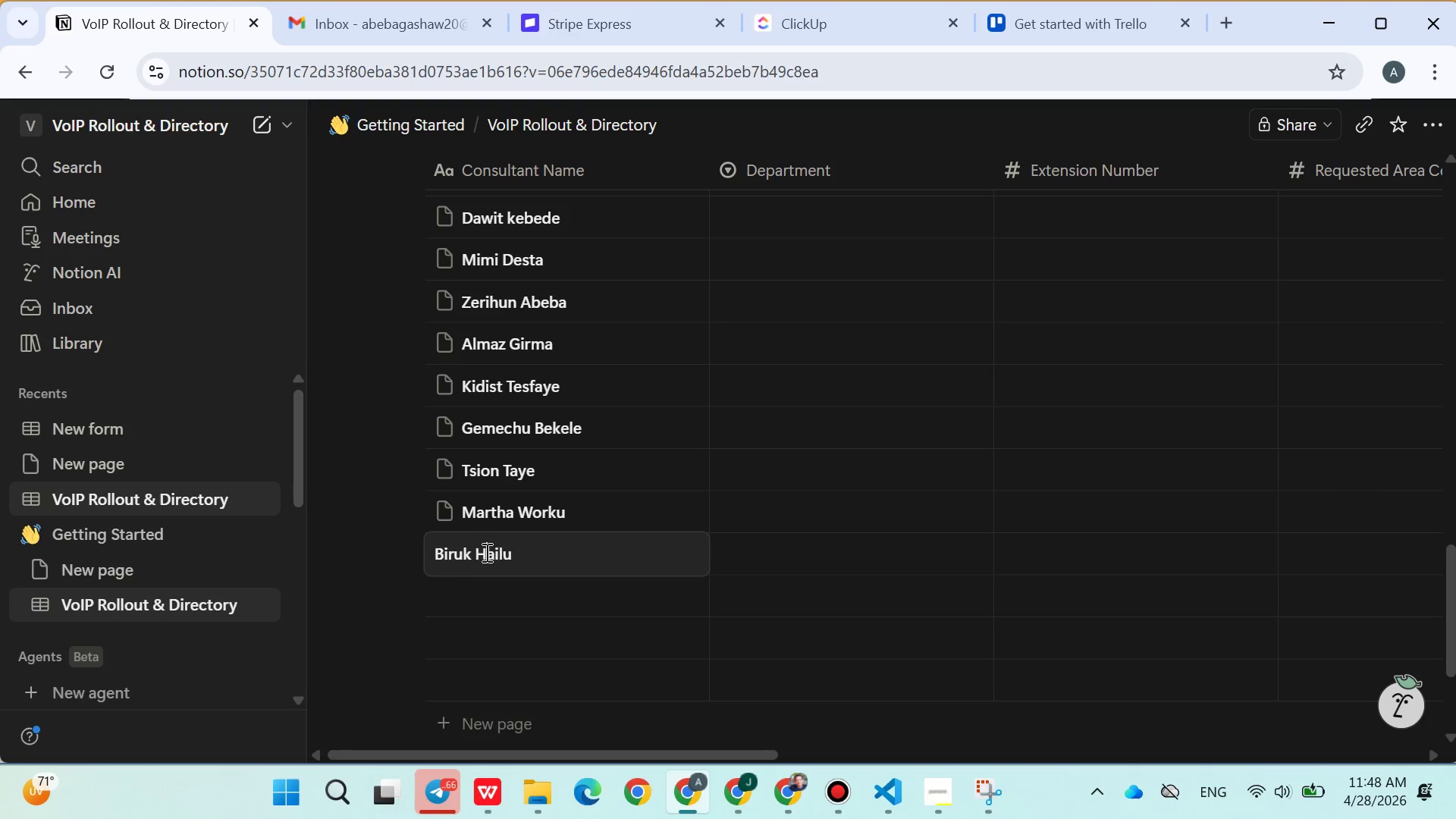 
key(Shift+H)
 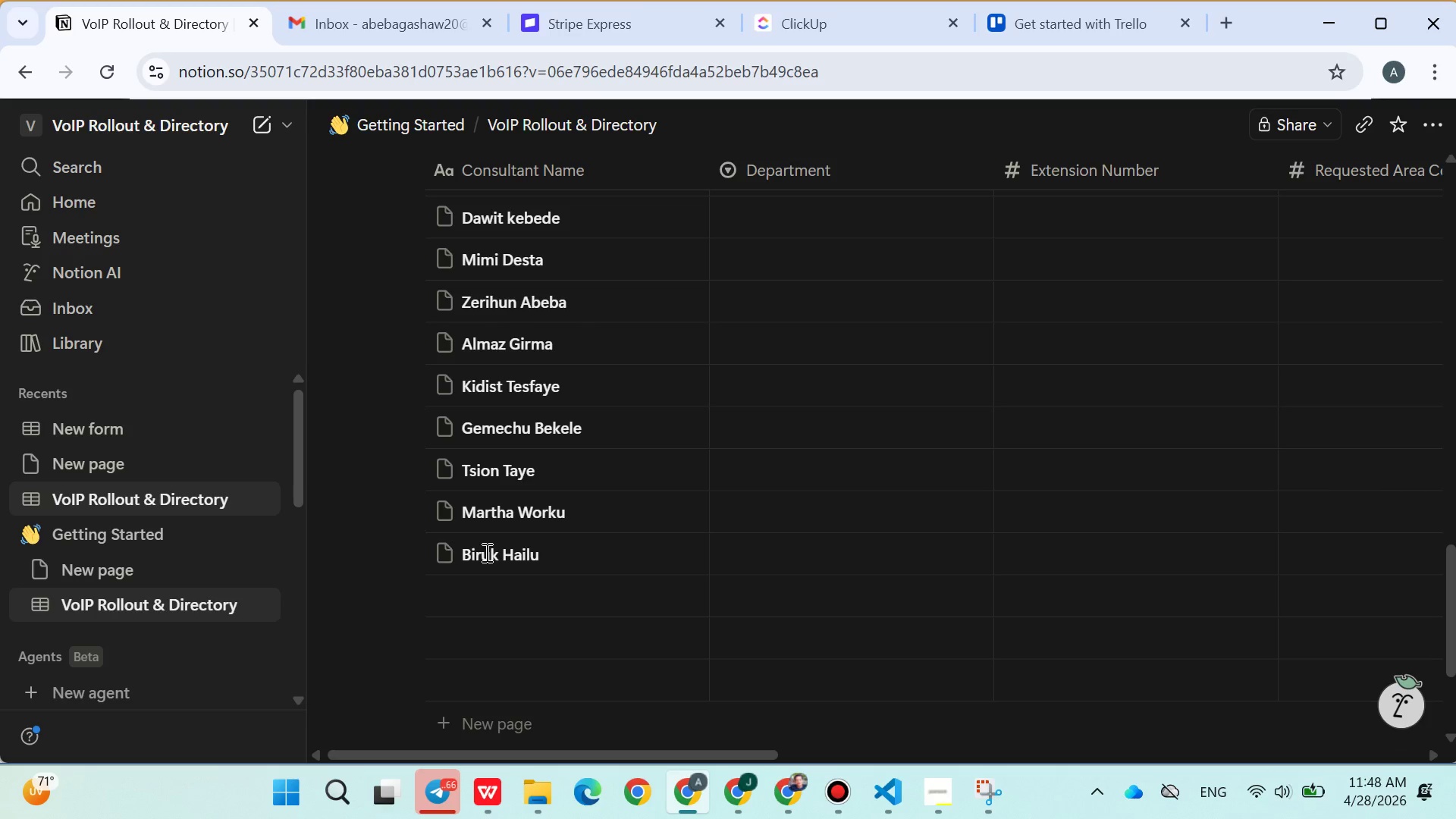 
key(Enter)
 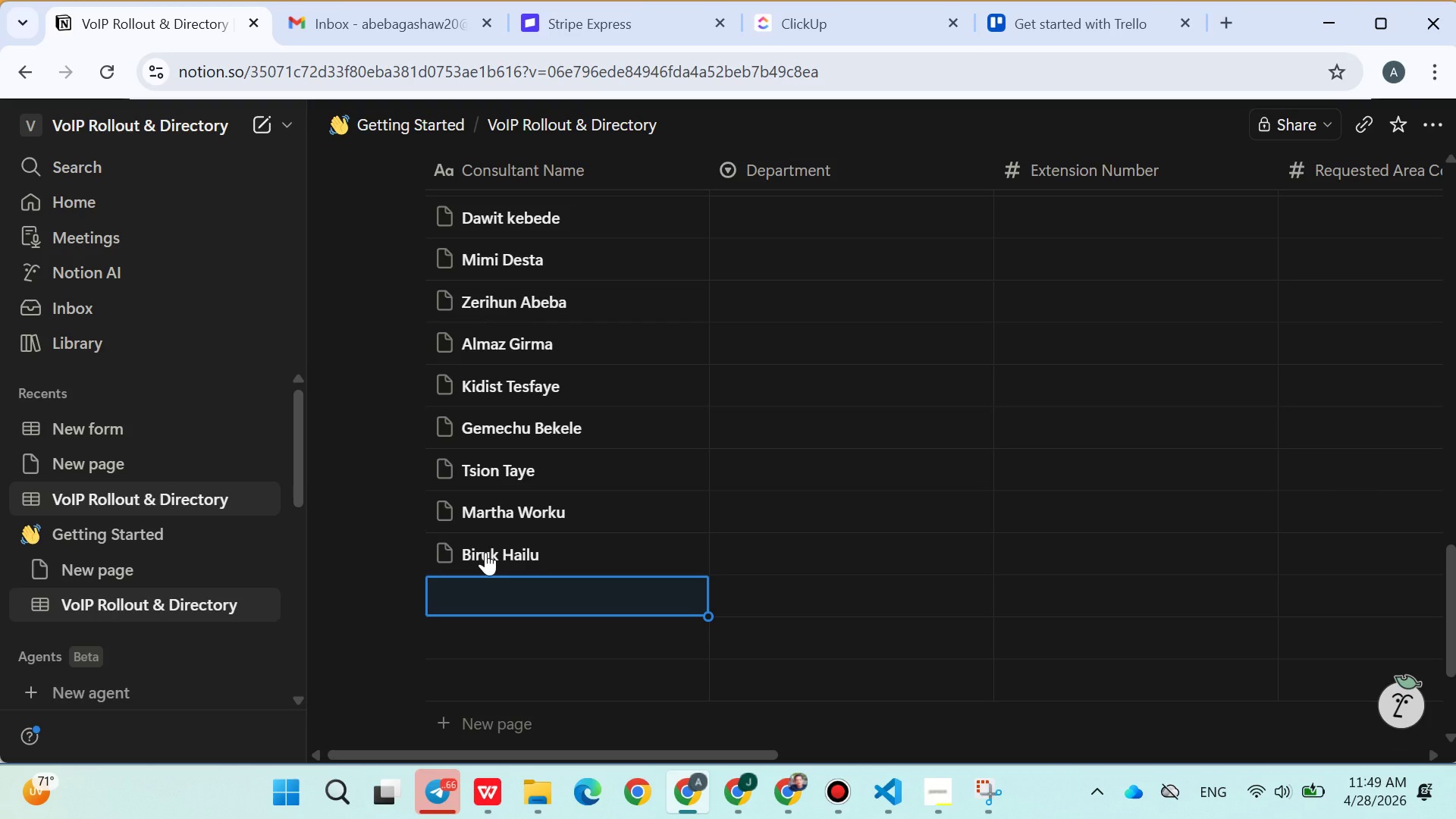 
type(Eyerusalem )
 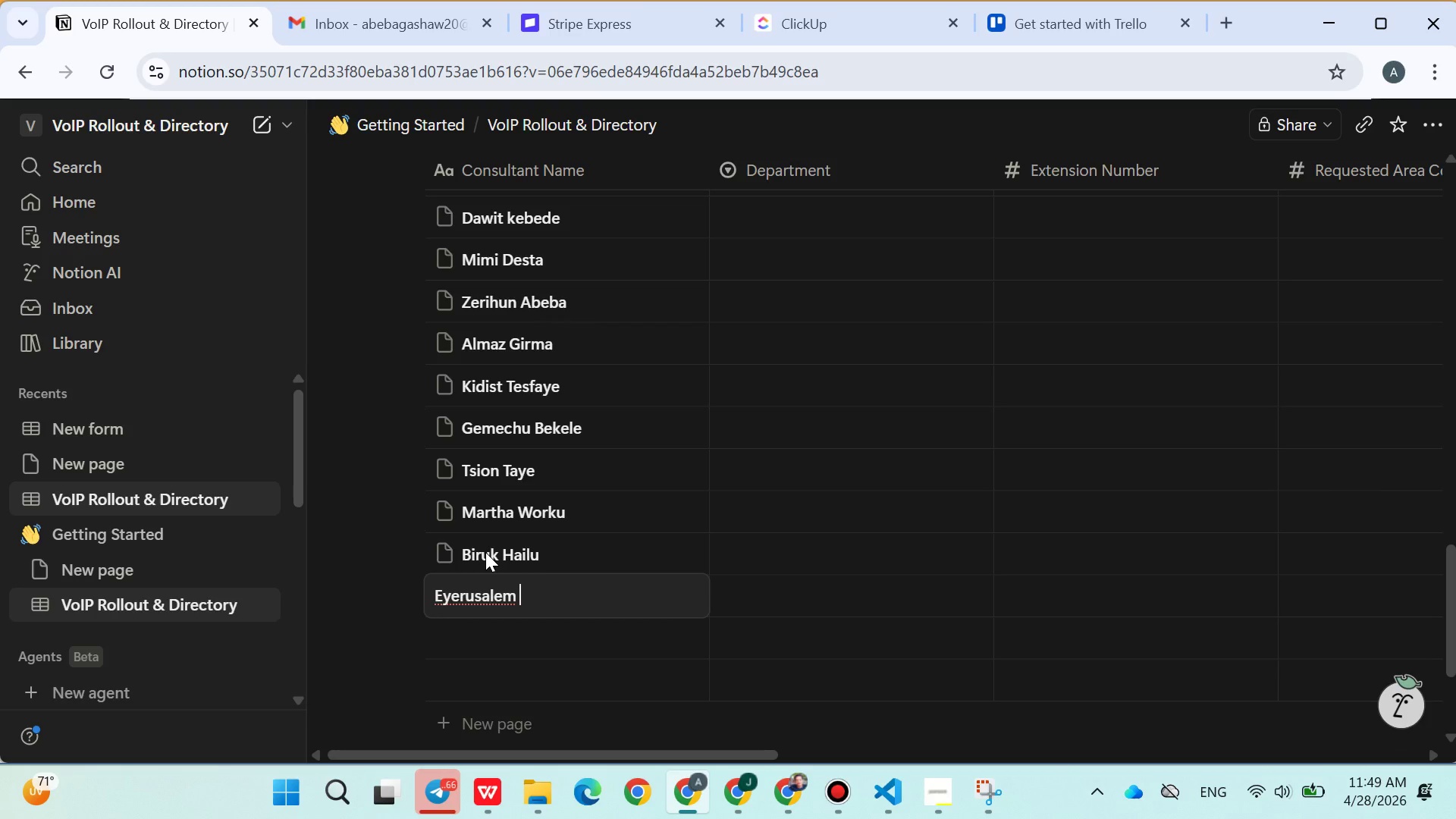 
type(Alem)
 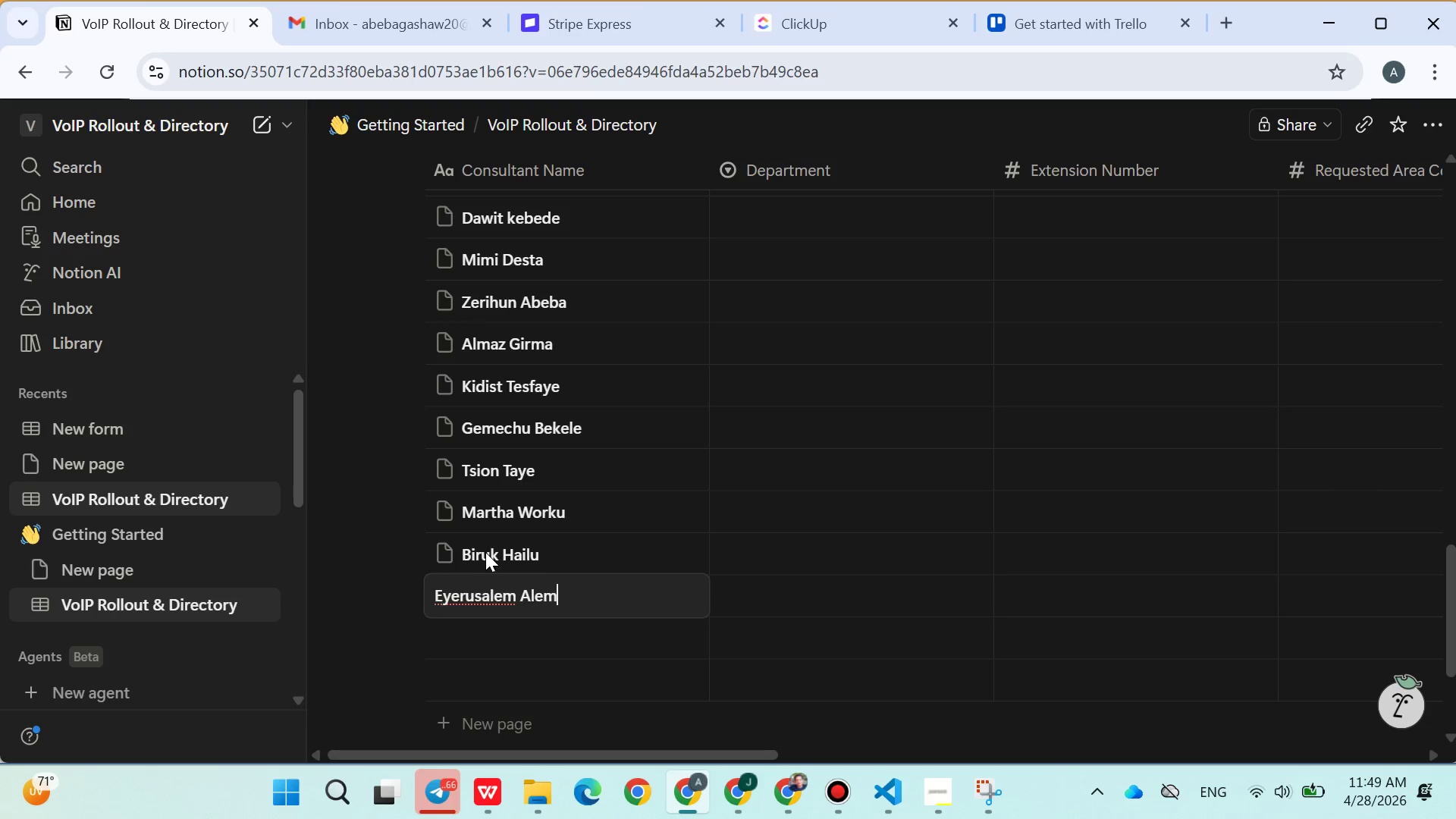 
key(Enter)
 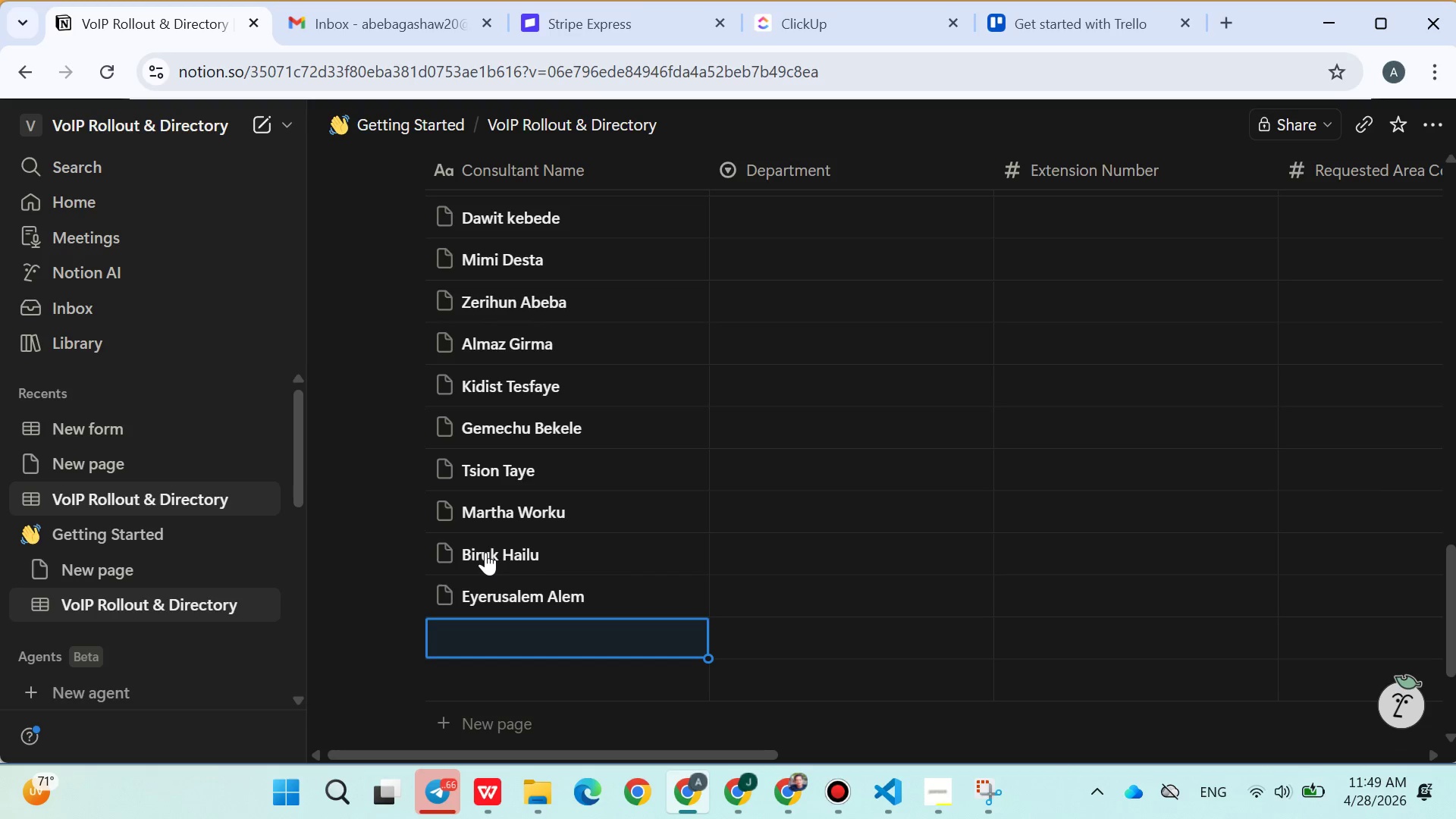 
type(Yared Mekonen)
 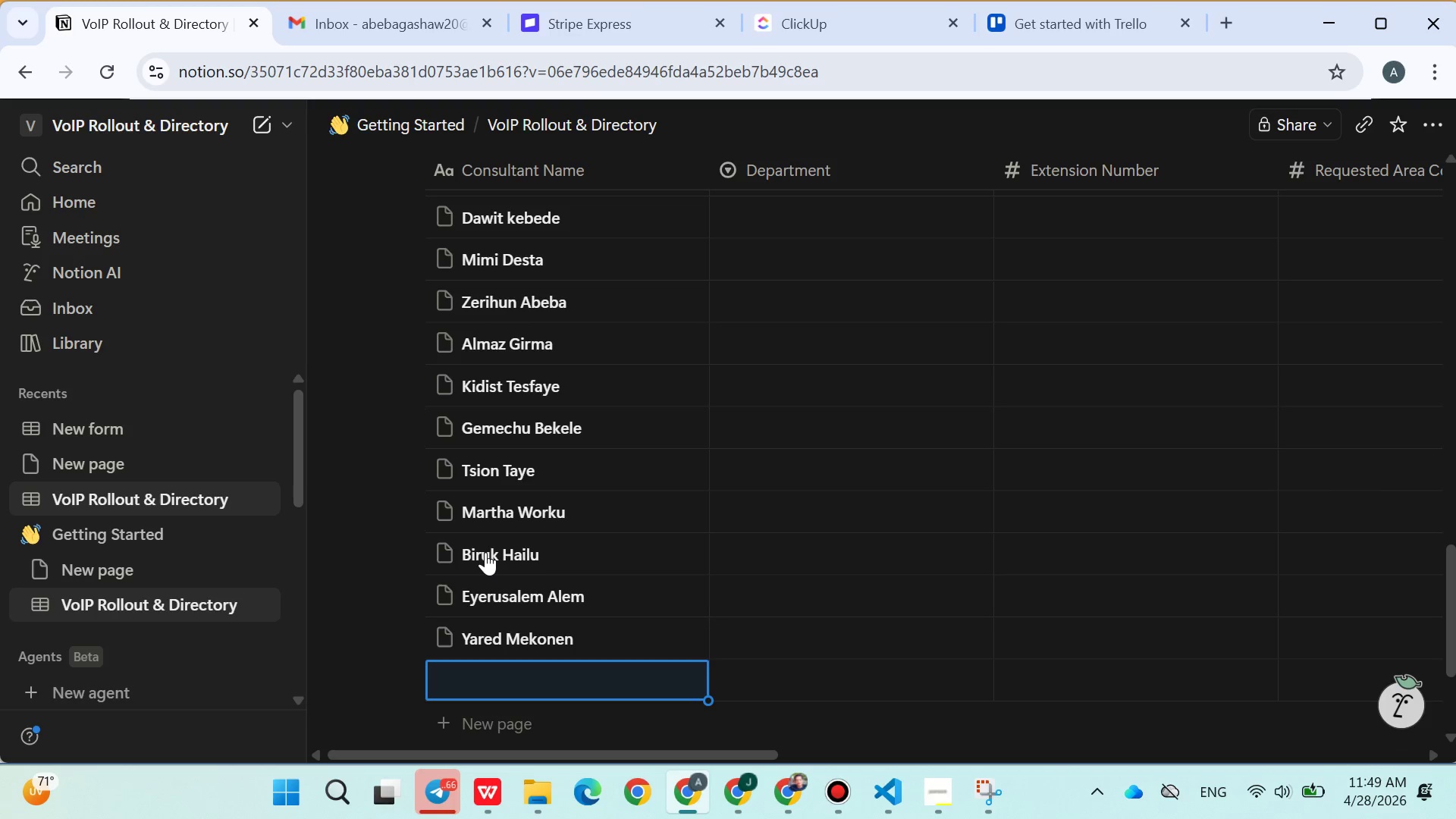 
 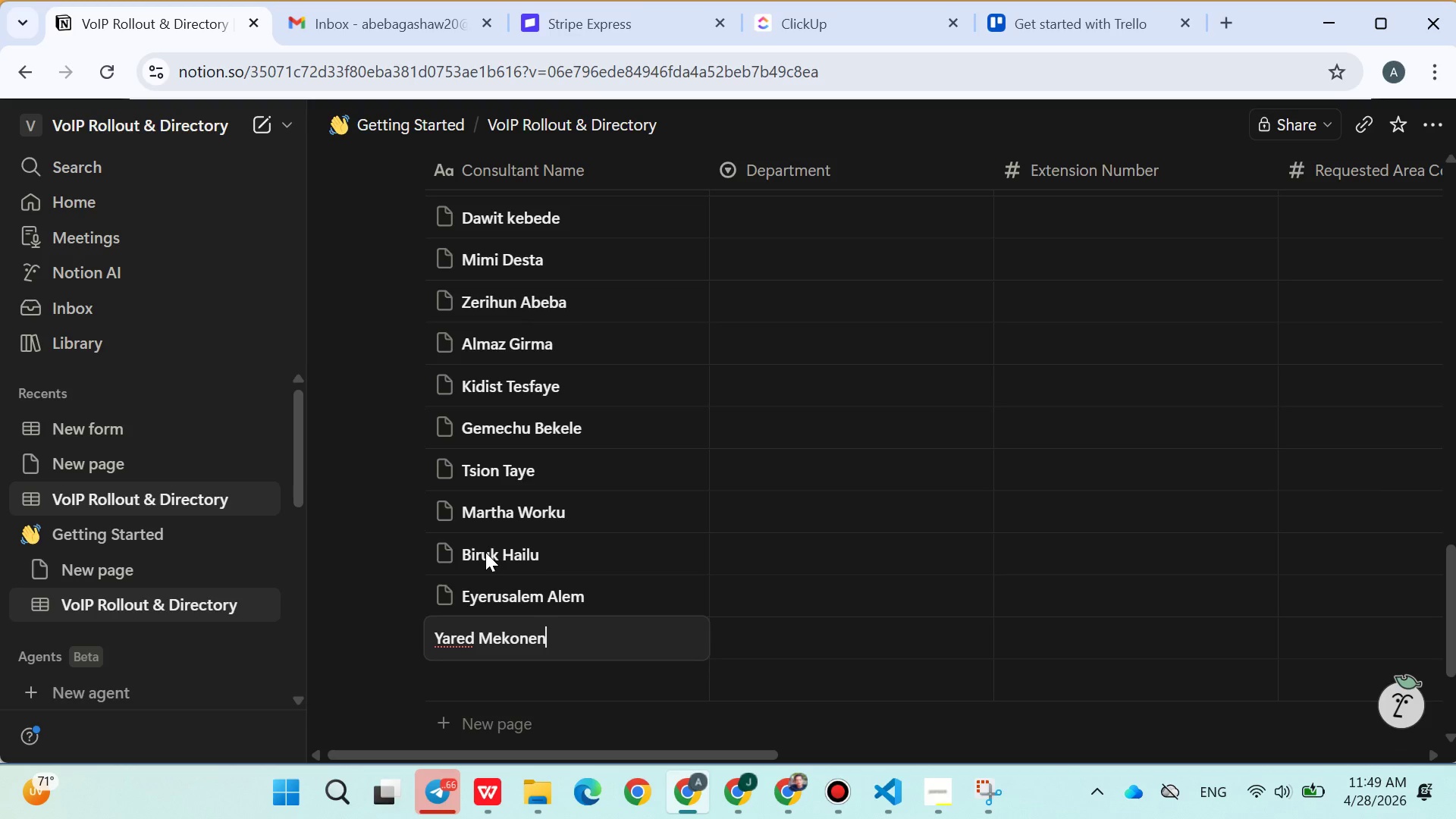 
key(Enter)
 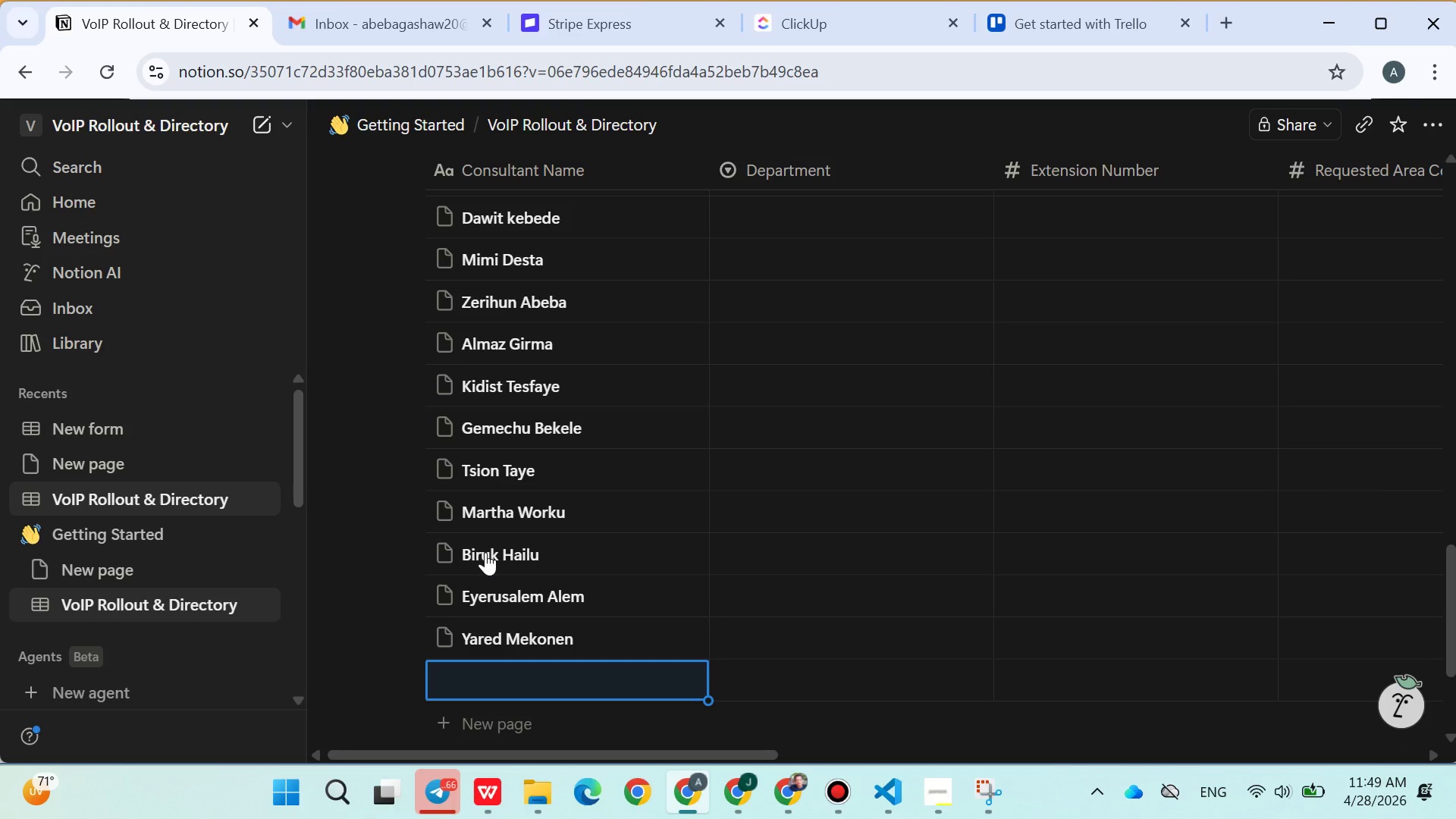 
type(Fikrte Kebede)
 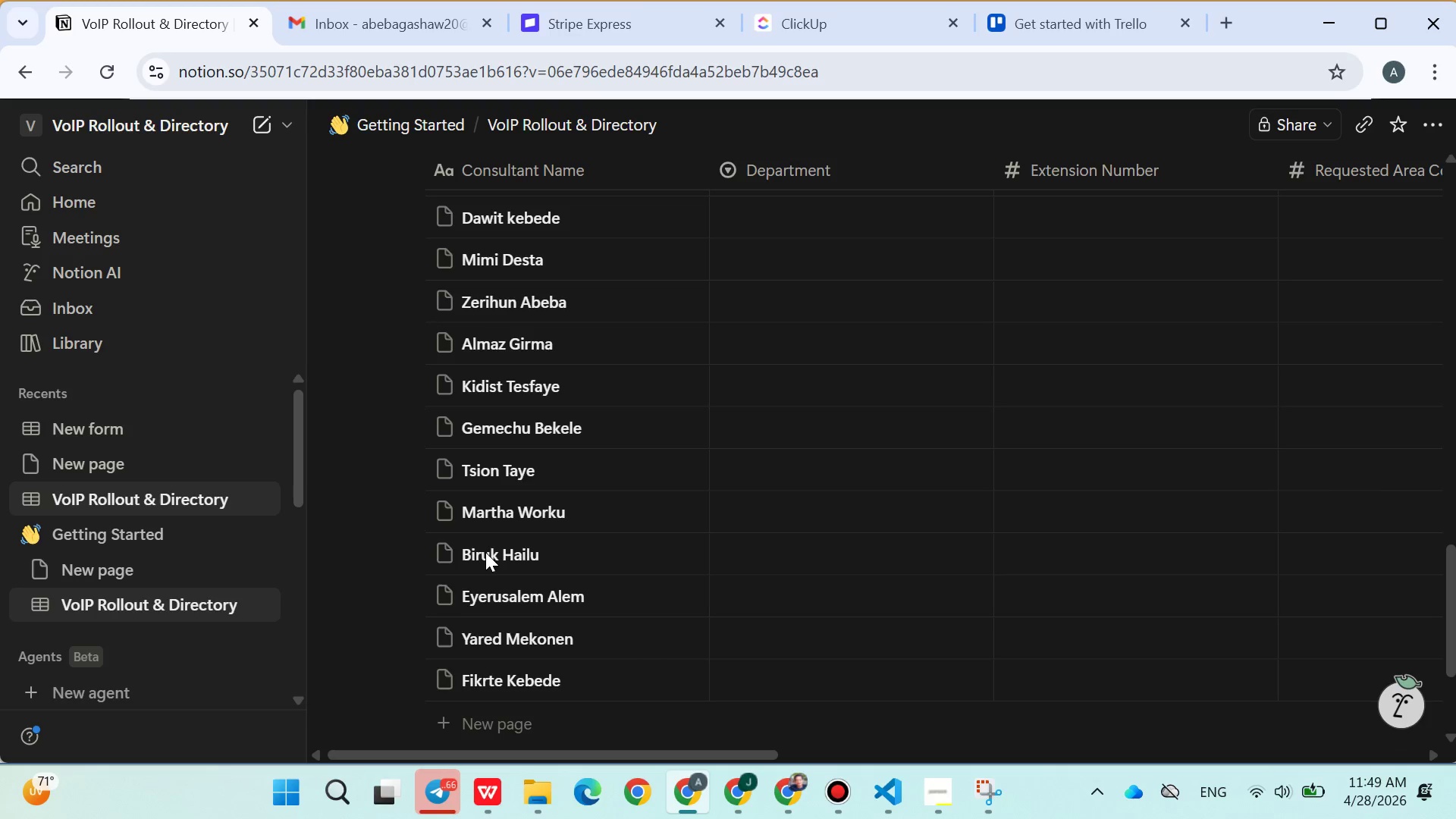 
key(Enter)
 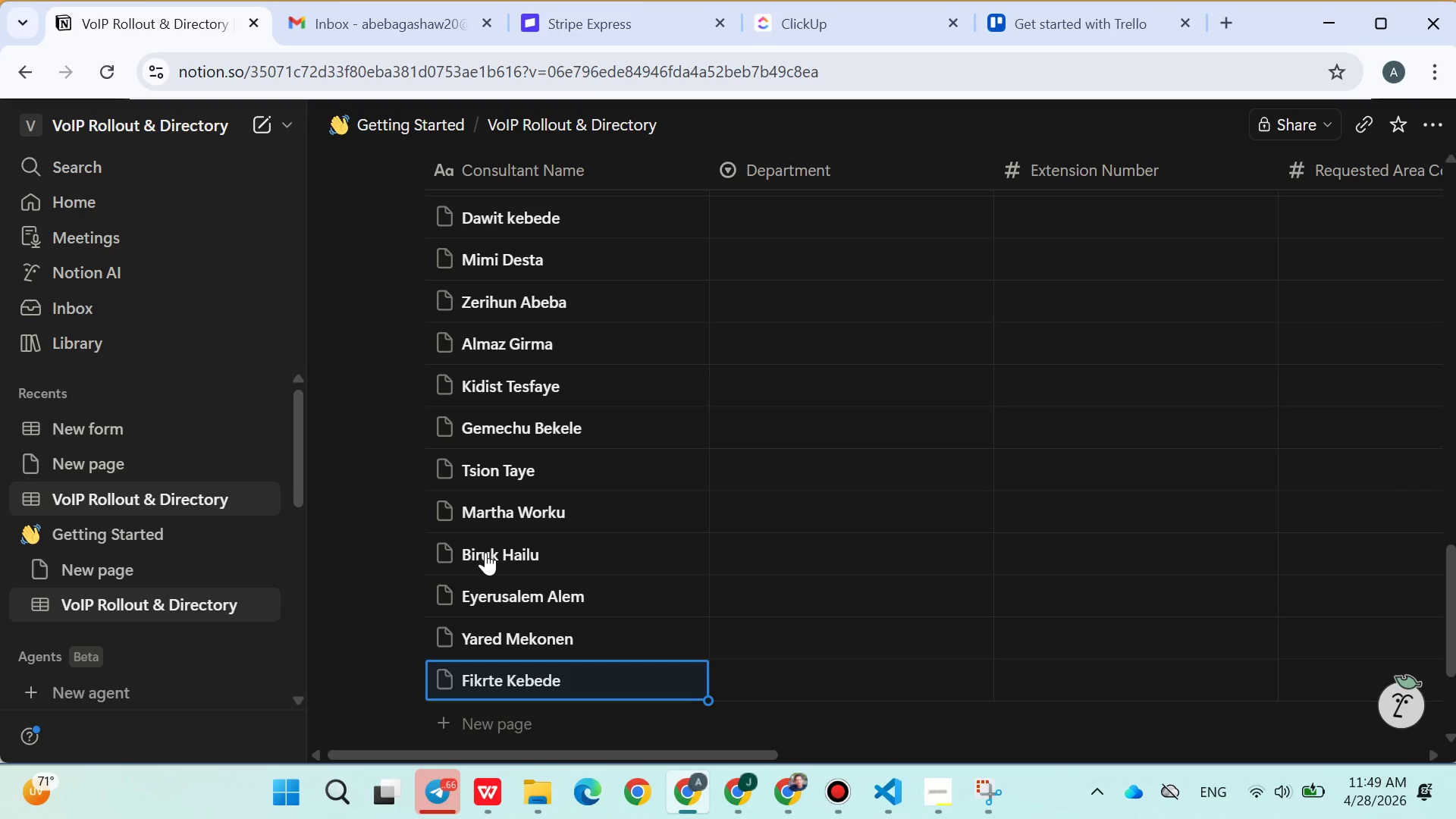 
wait(5.53)
 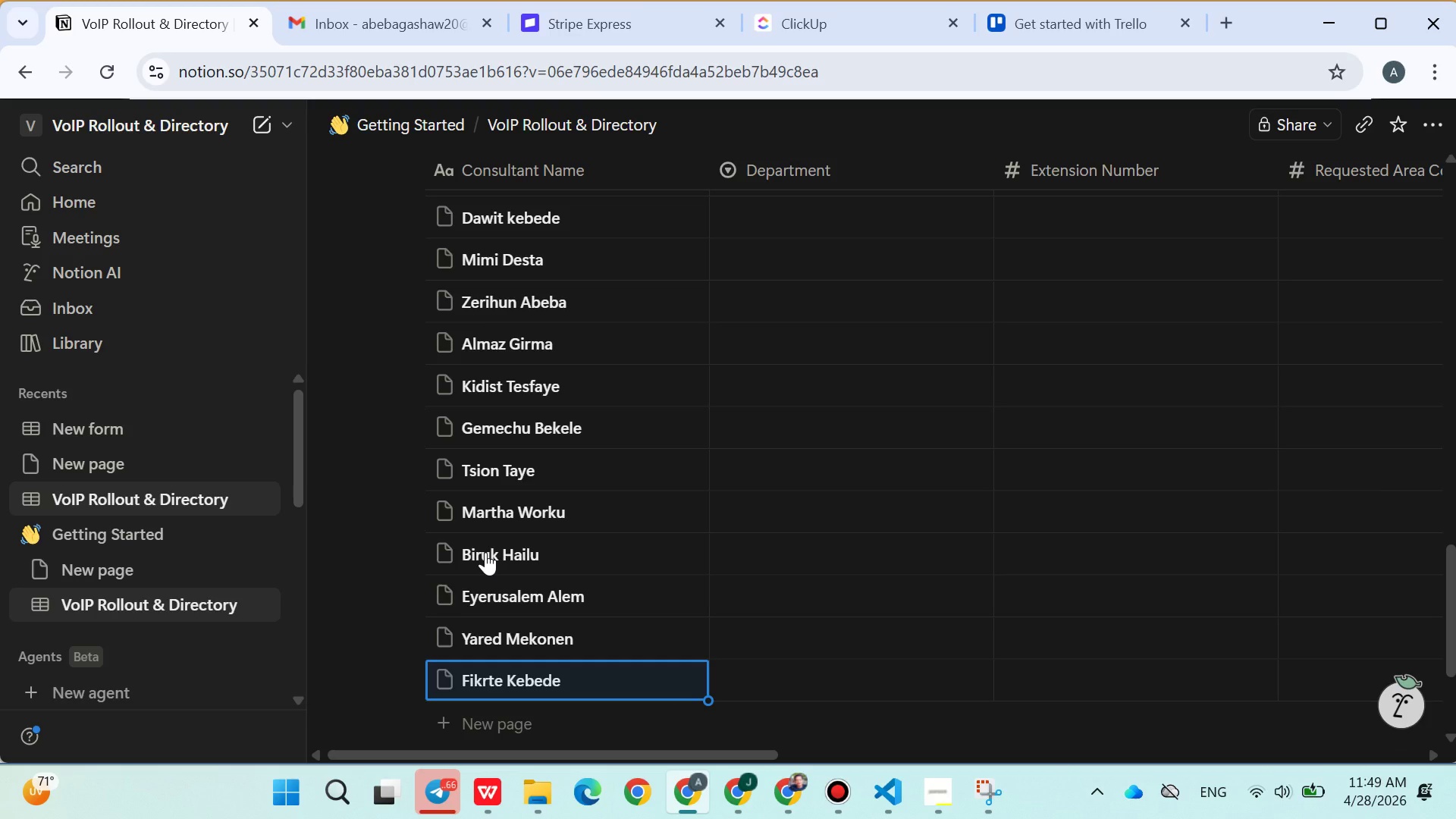 
double_click([465, 715])
 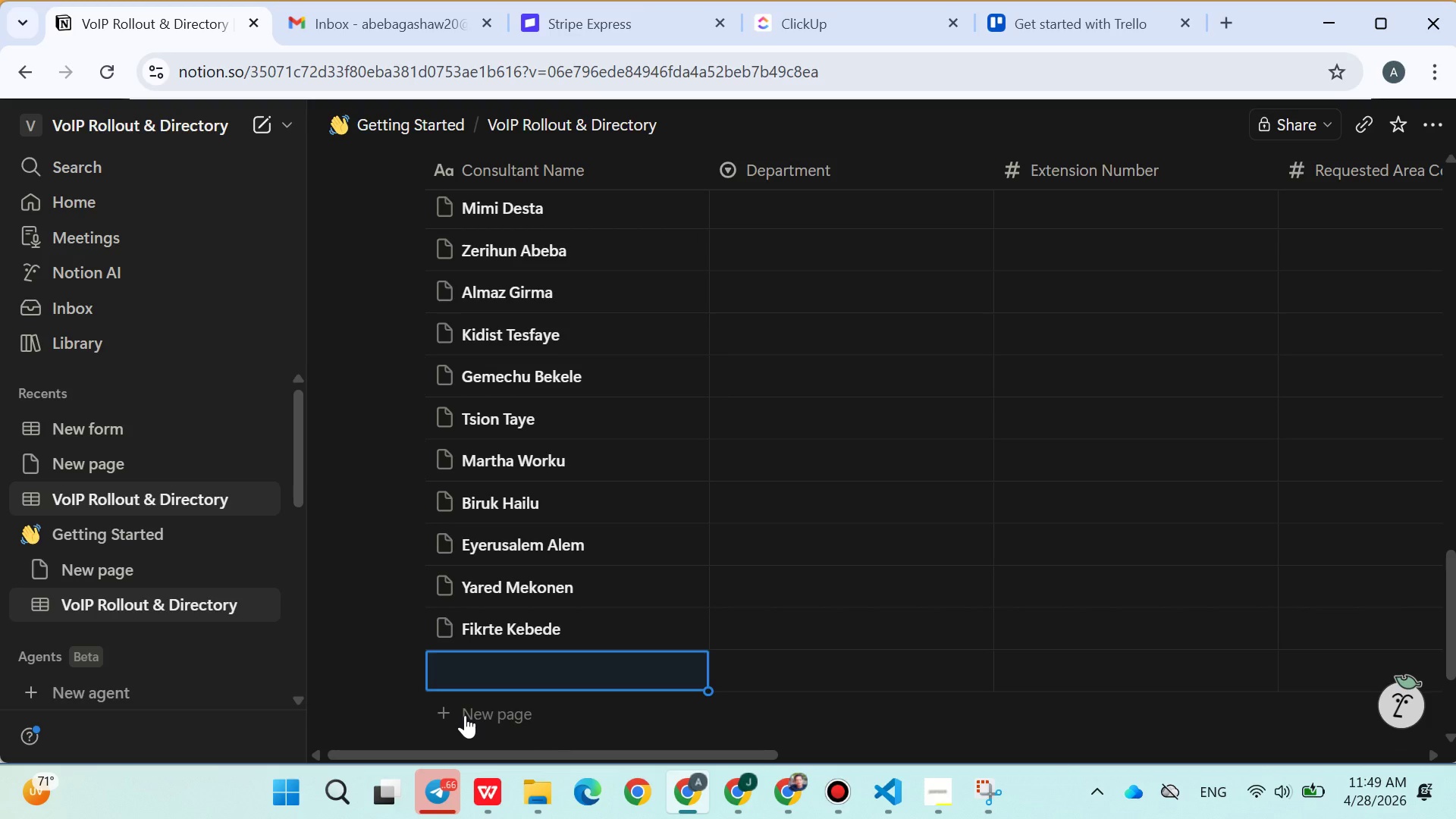 
triple_click([465, 715])
 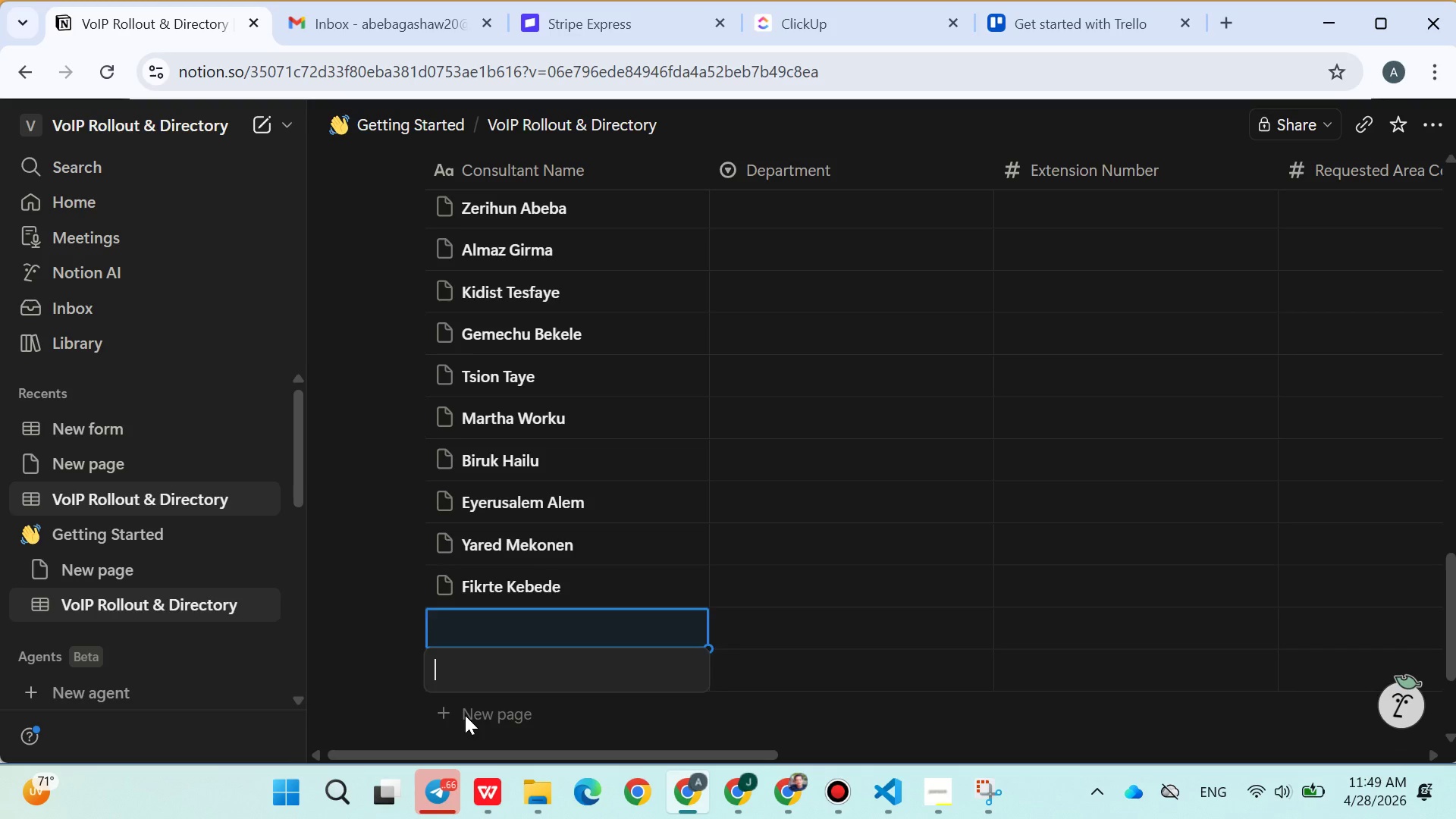 
triple_click([465, 715])
 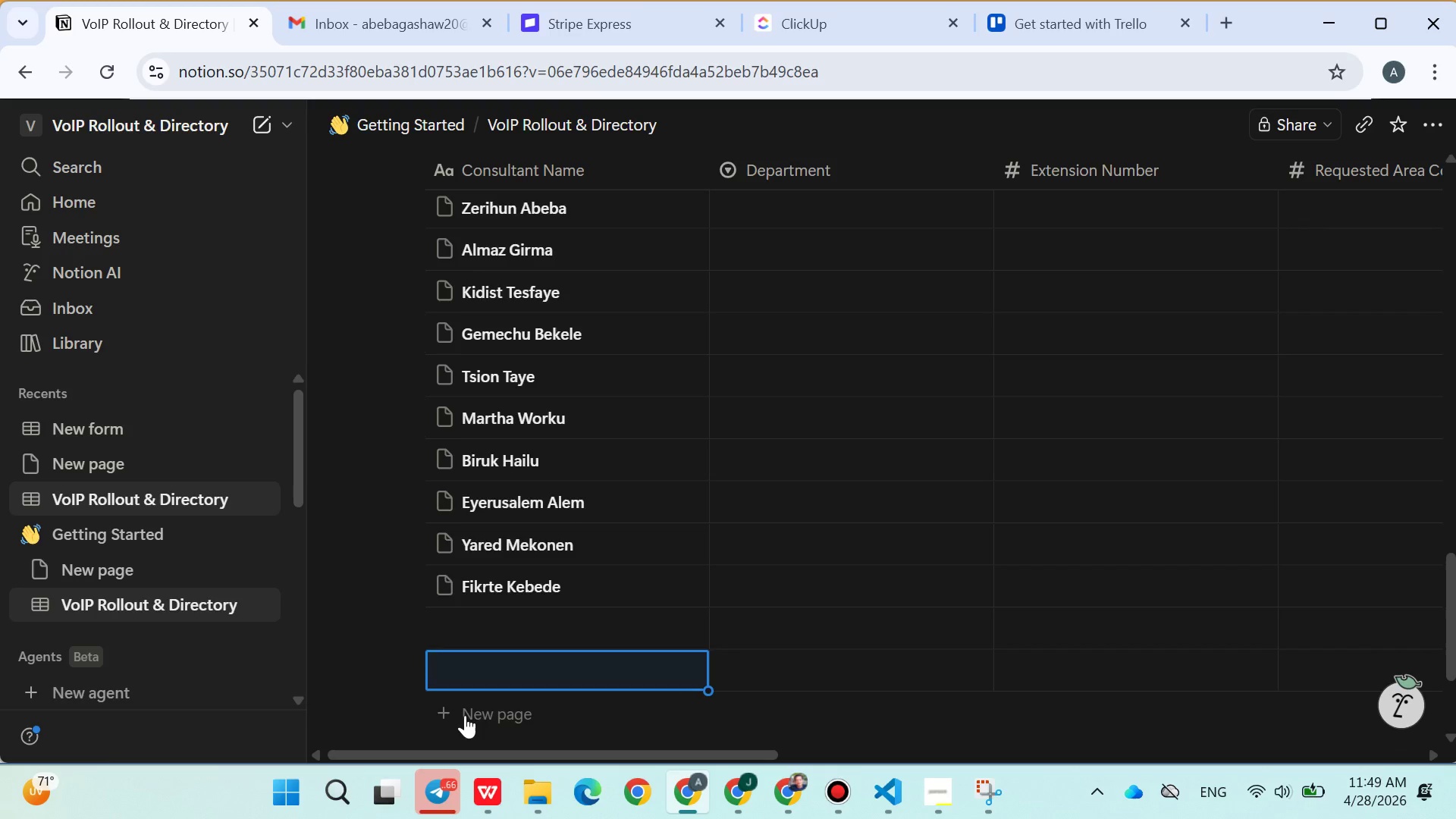 
triple_click([465, 715])
 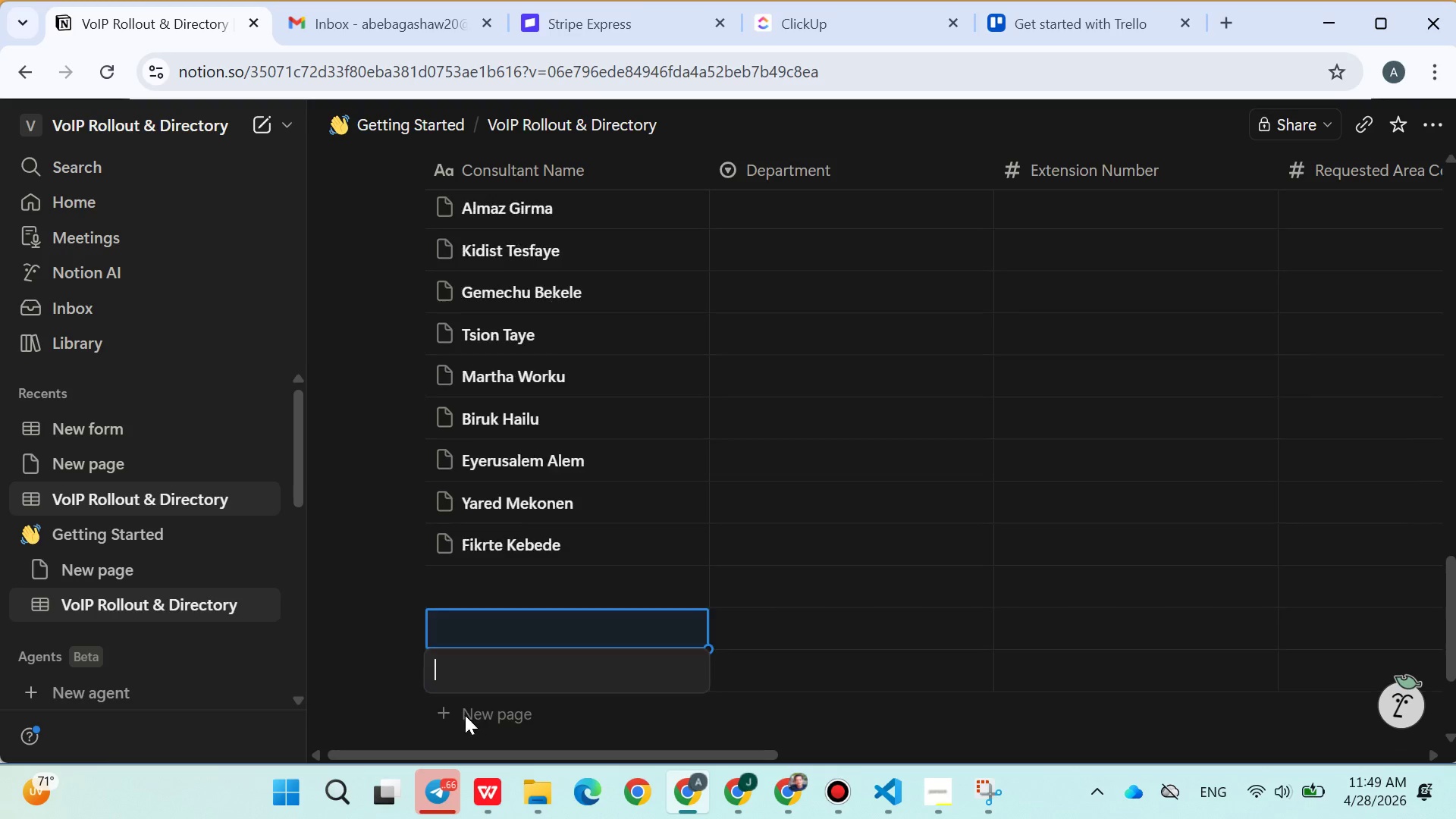 
triple_click([465, 715])
 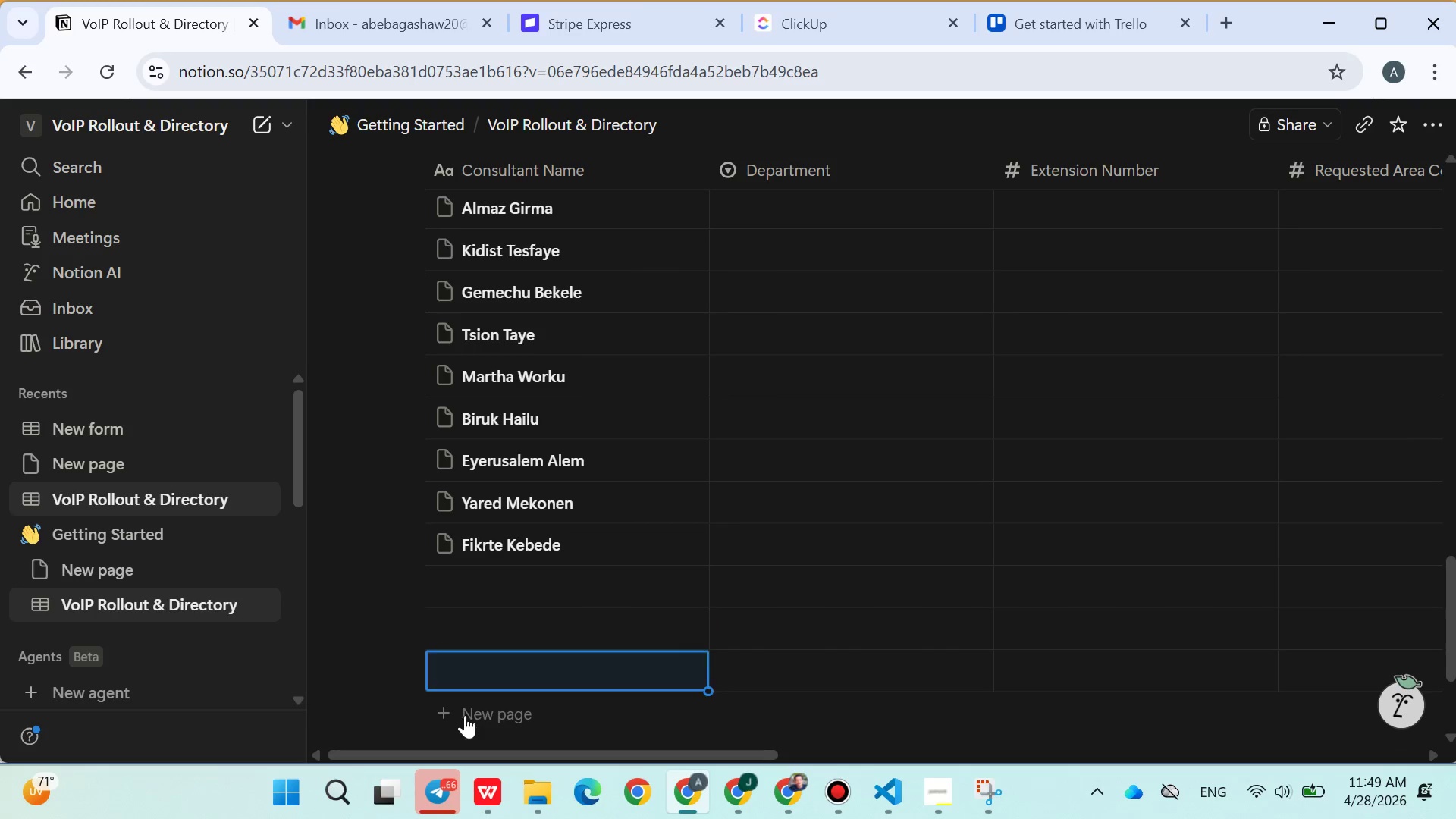 
triple_click([465, 715])
 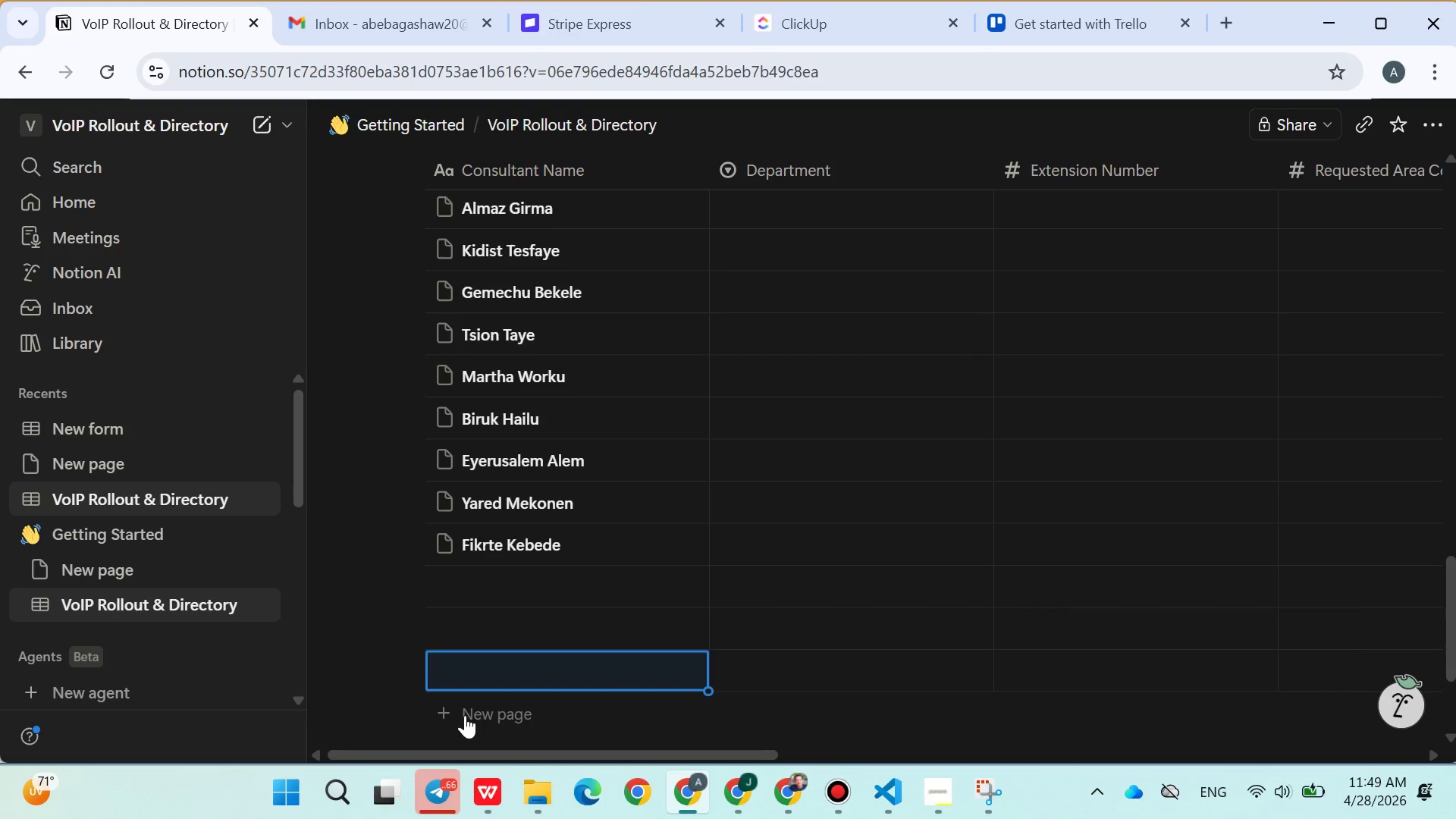 
triple_click([465, 715])
 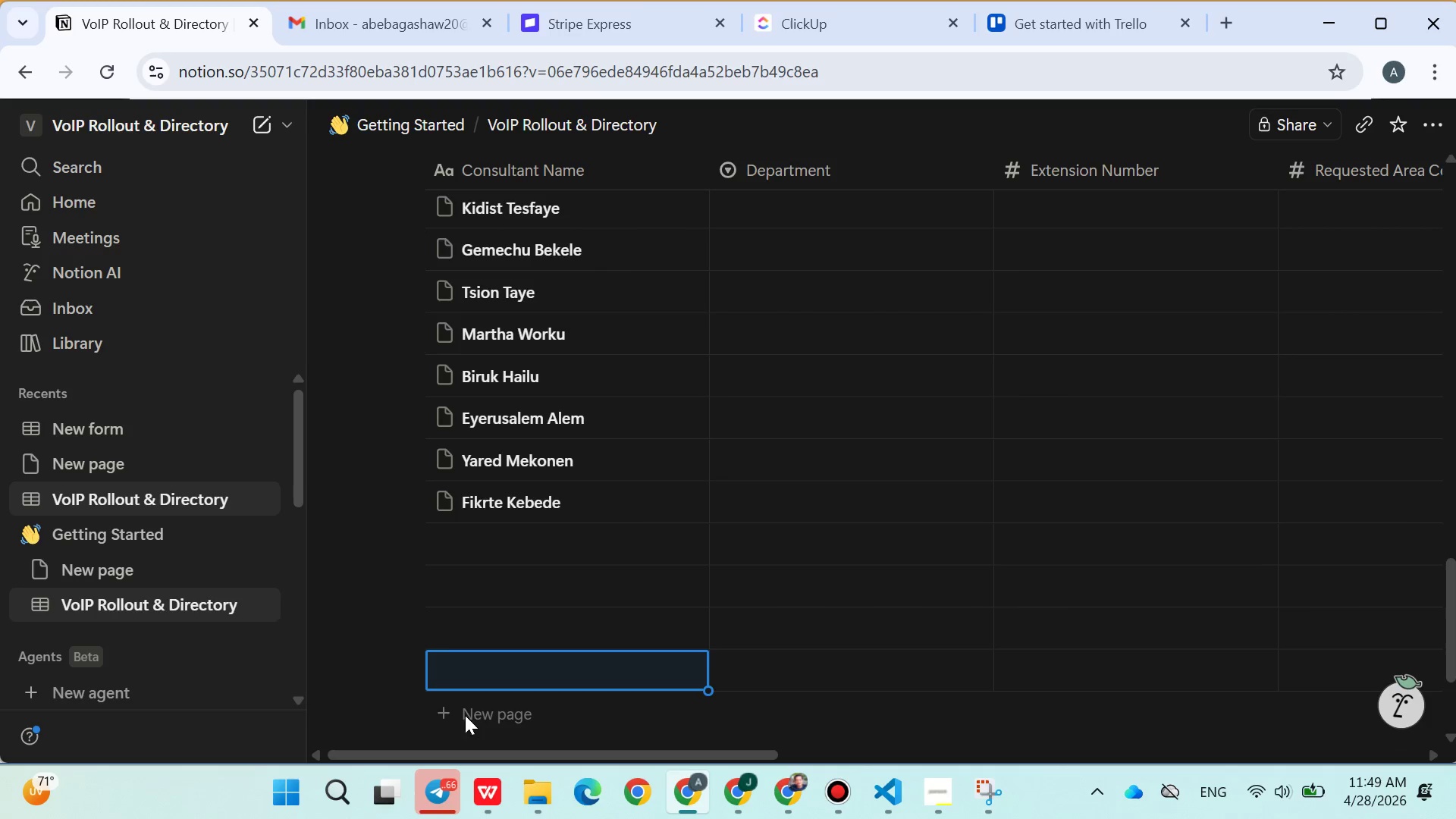 
triple_click([465, 715])
 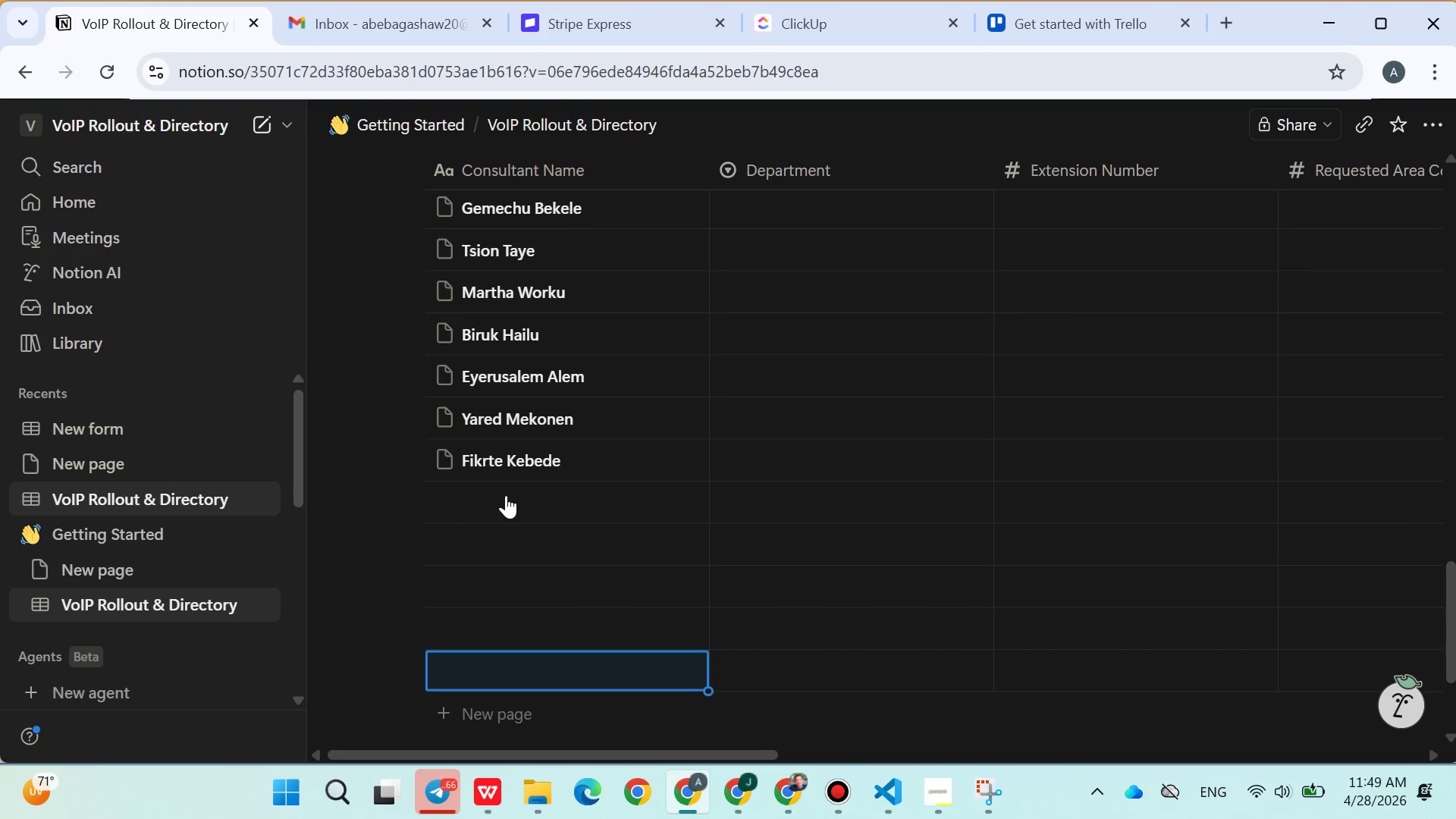 
double_click([506, 495])
 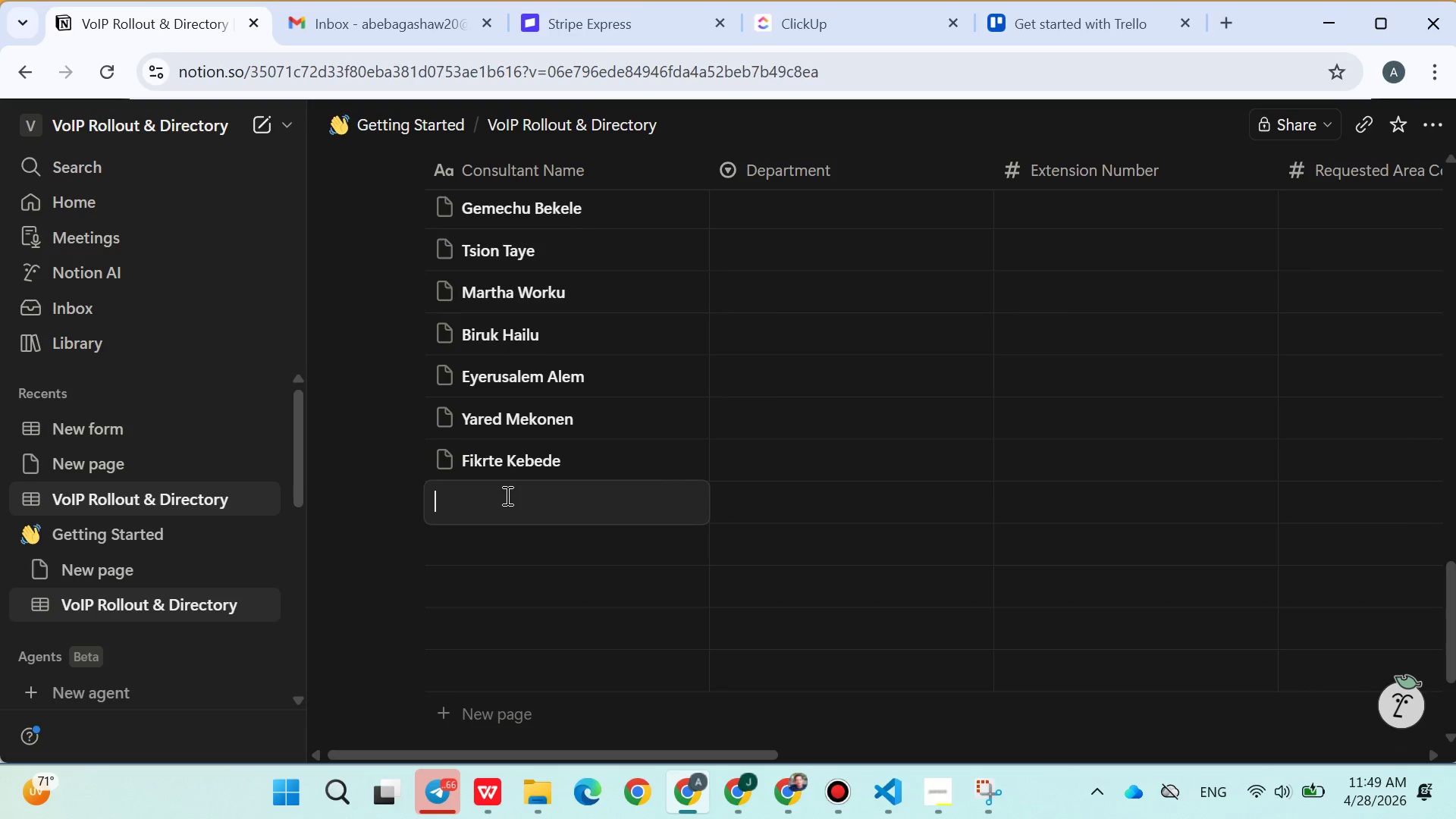 
type(Solomon )
 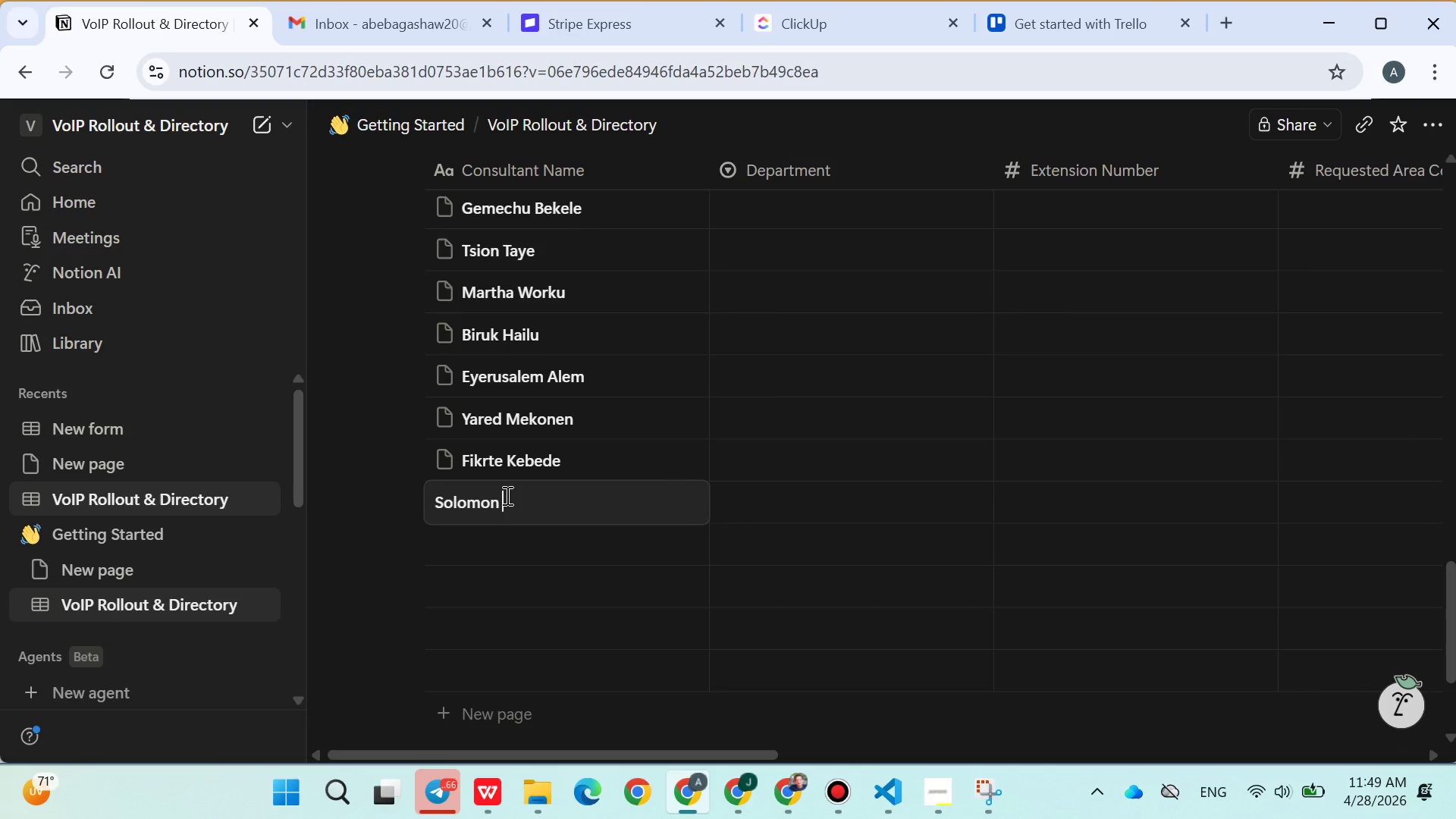 
type(Desta )
 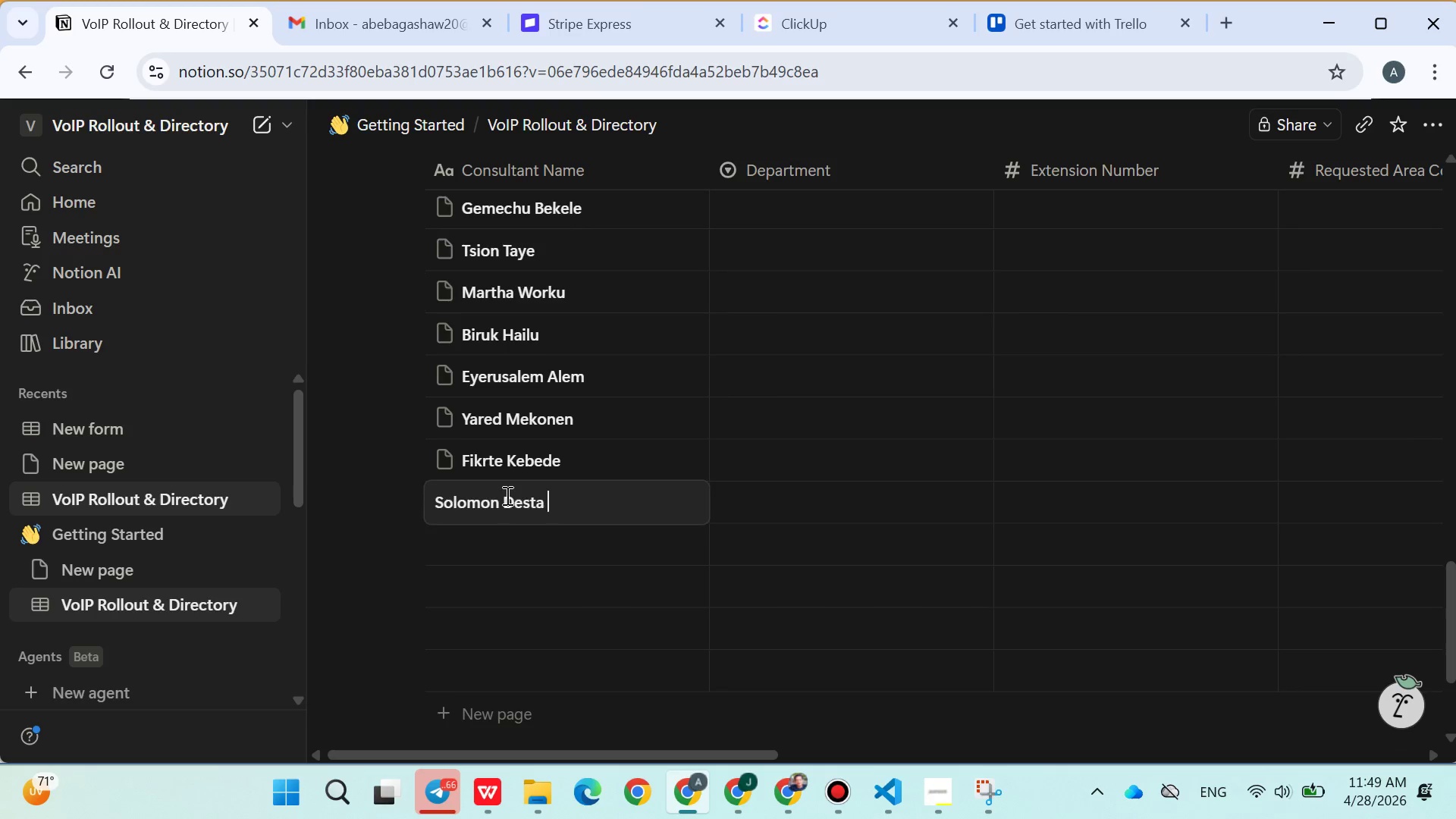 
key(Enter)
 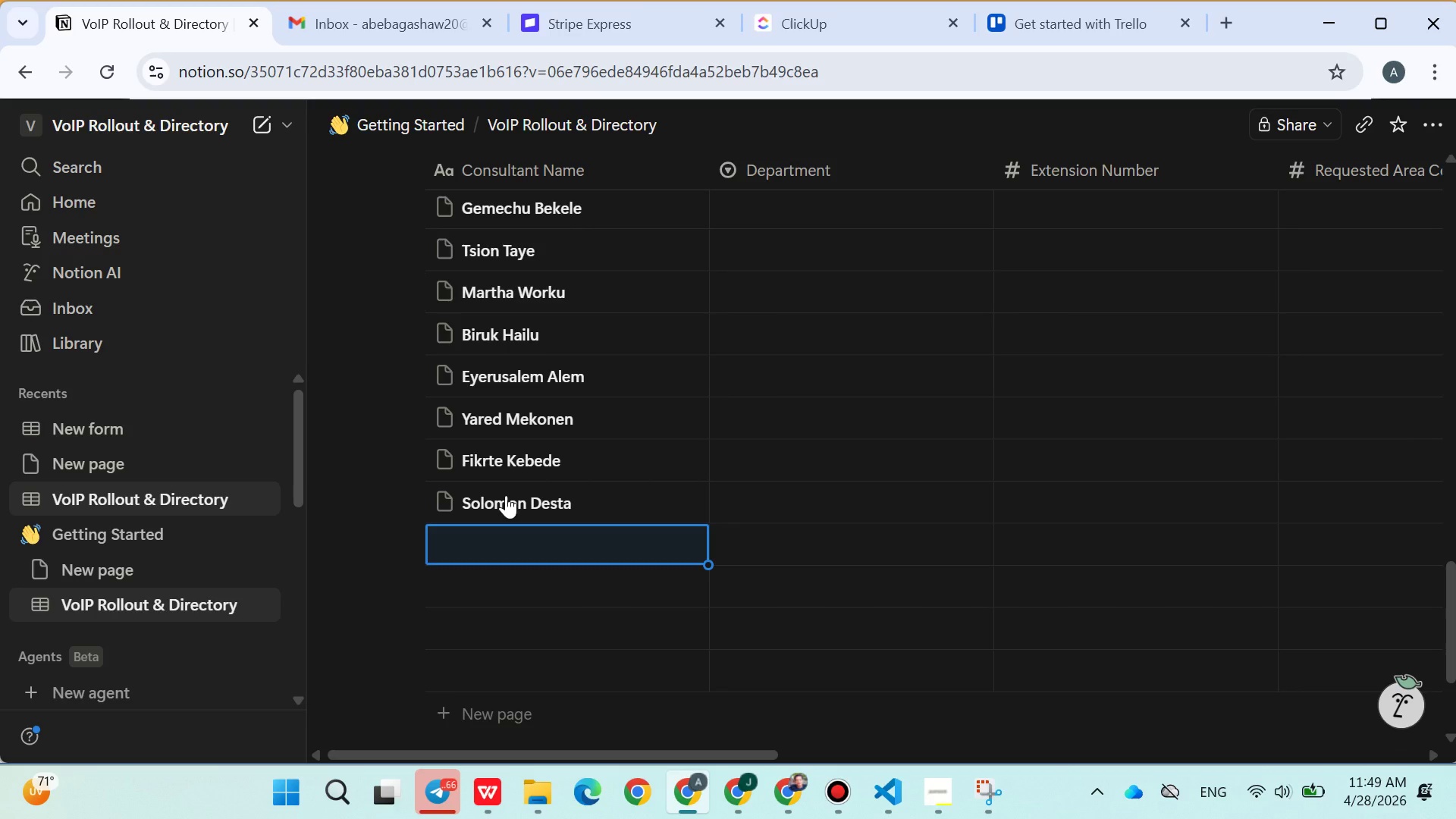 
type(Mahlet Abeba)
key(Backspace)
type(e)
 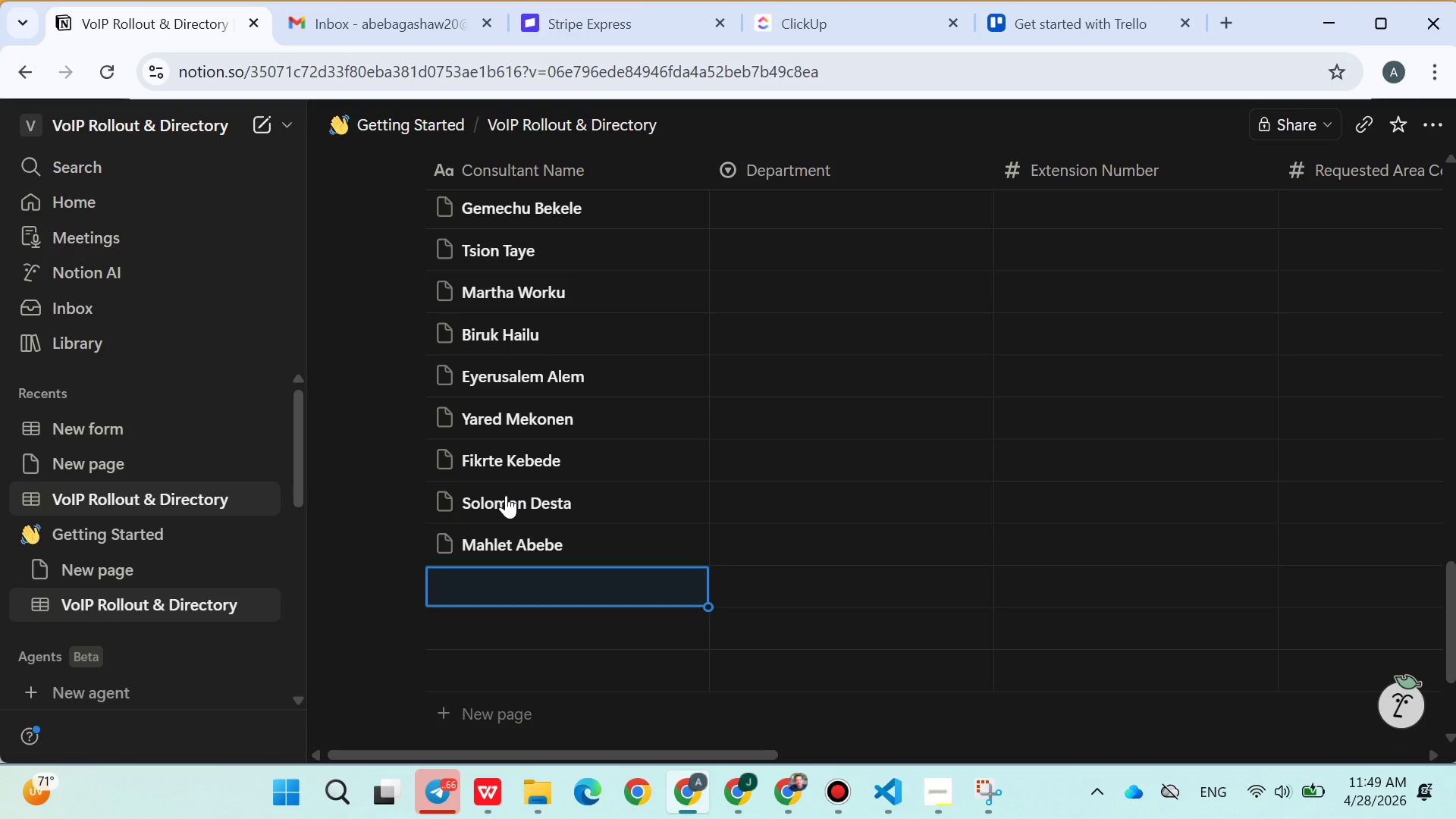 
 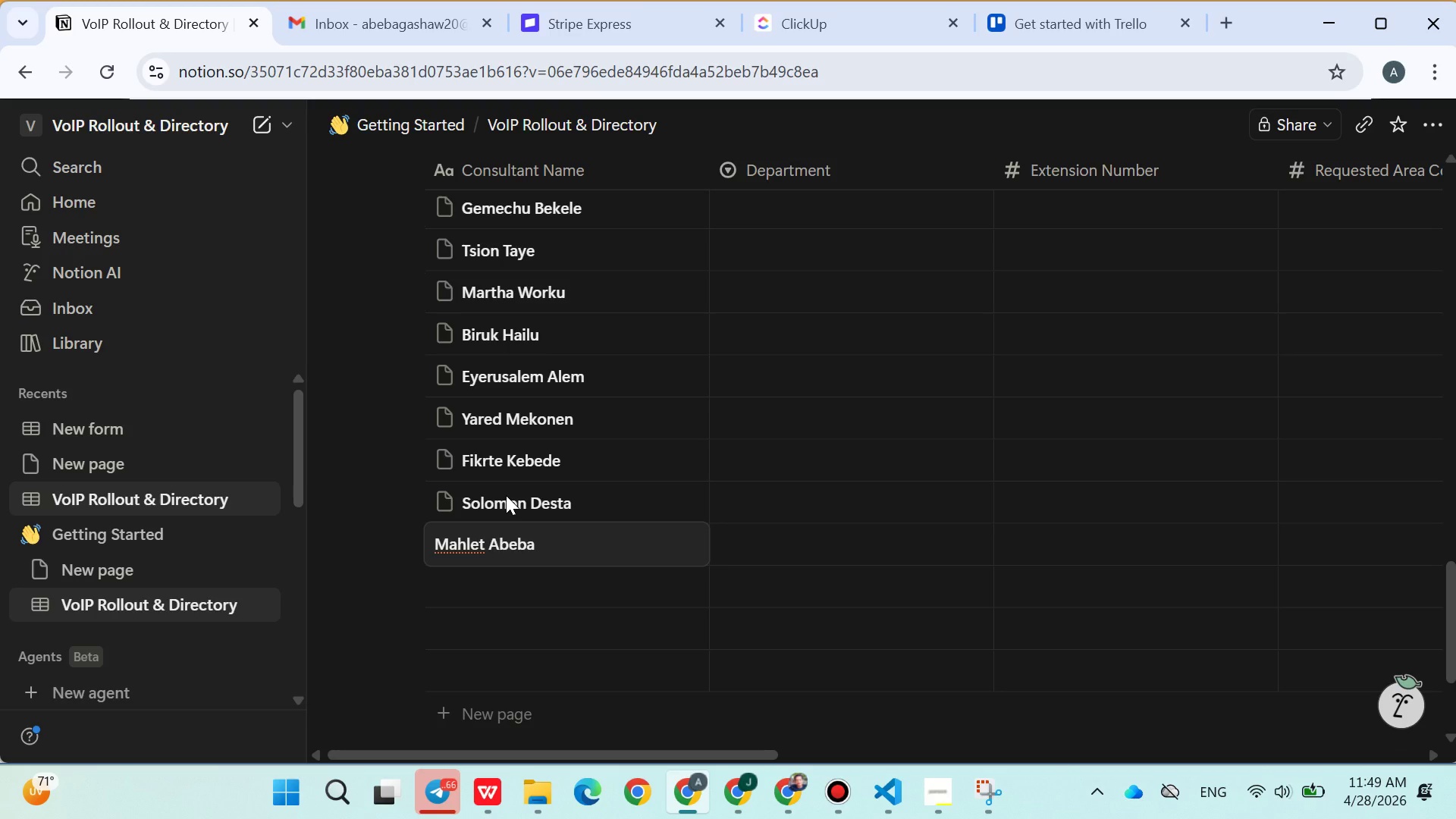 
key(Enter)
 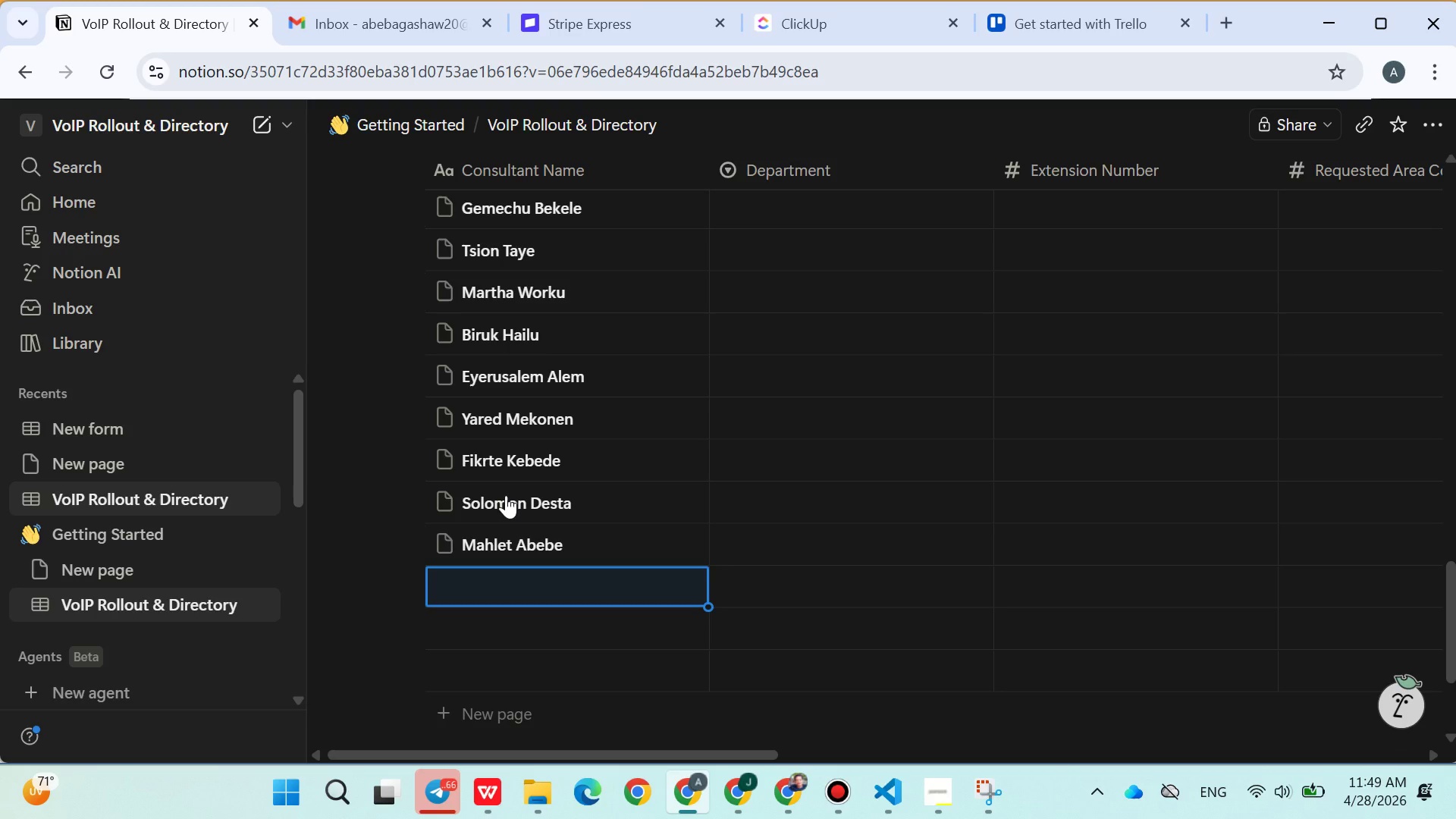 
type(Tekle Girma)
 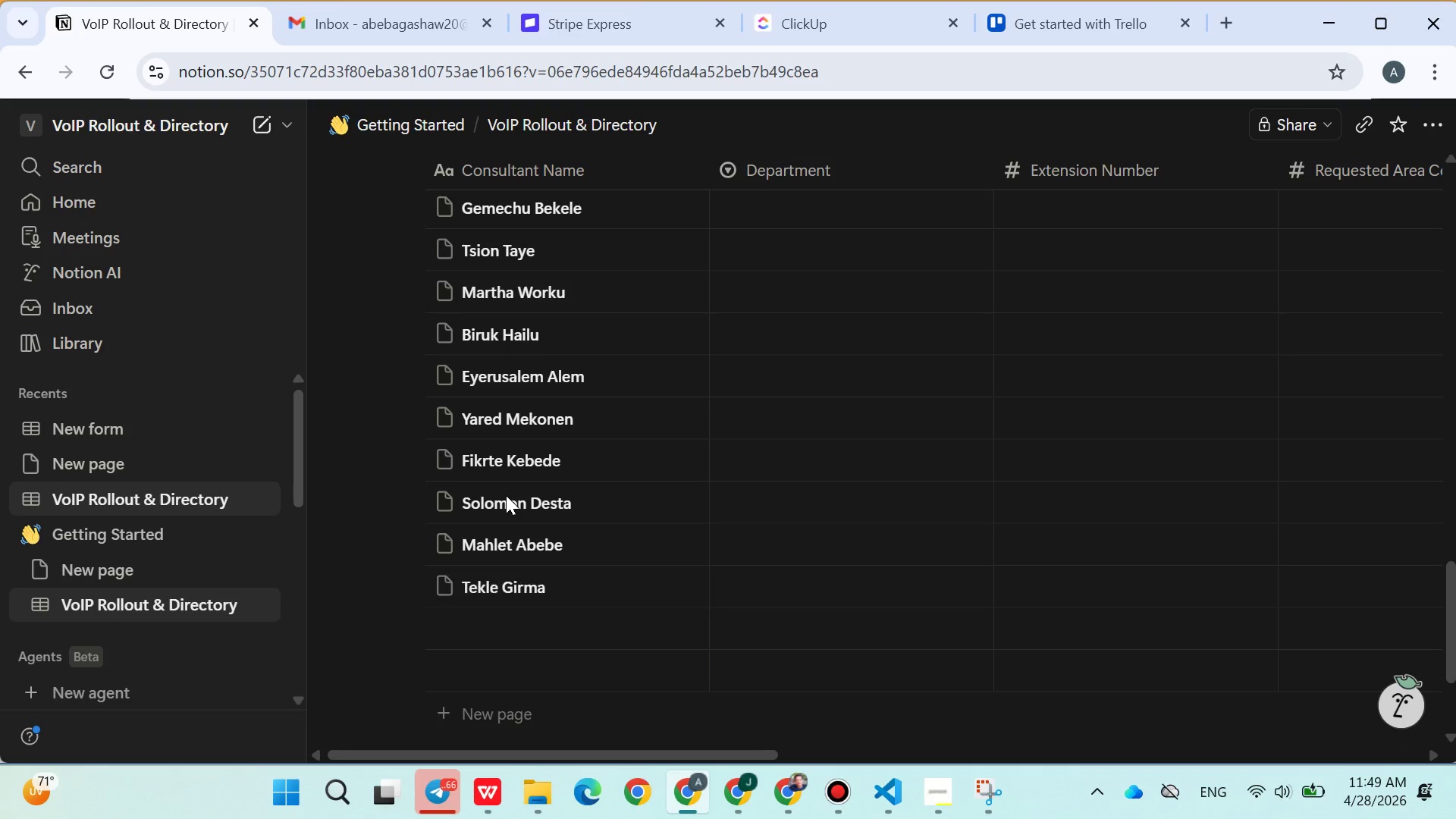 
key(Enter)
 